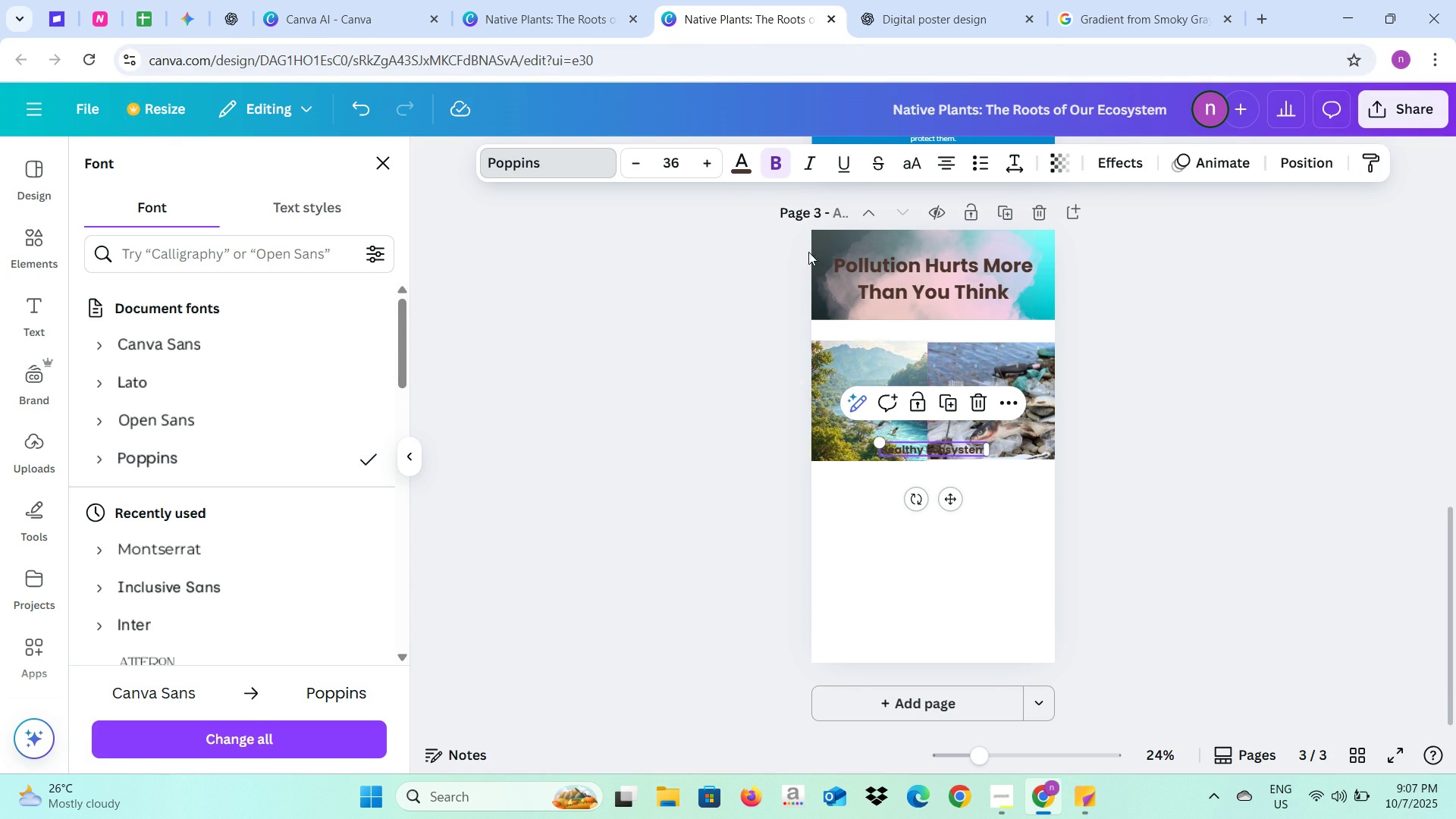 
left_click([743, 153])
 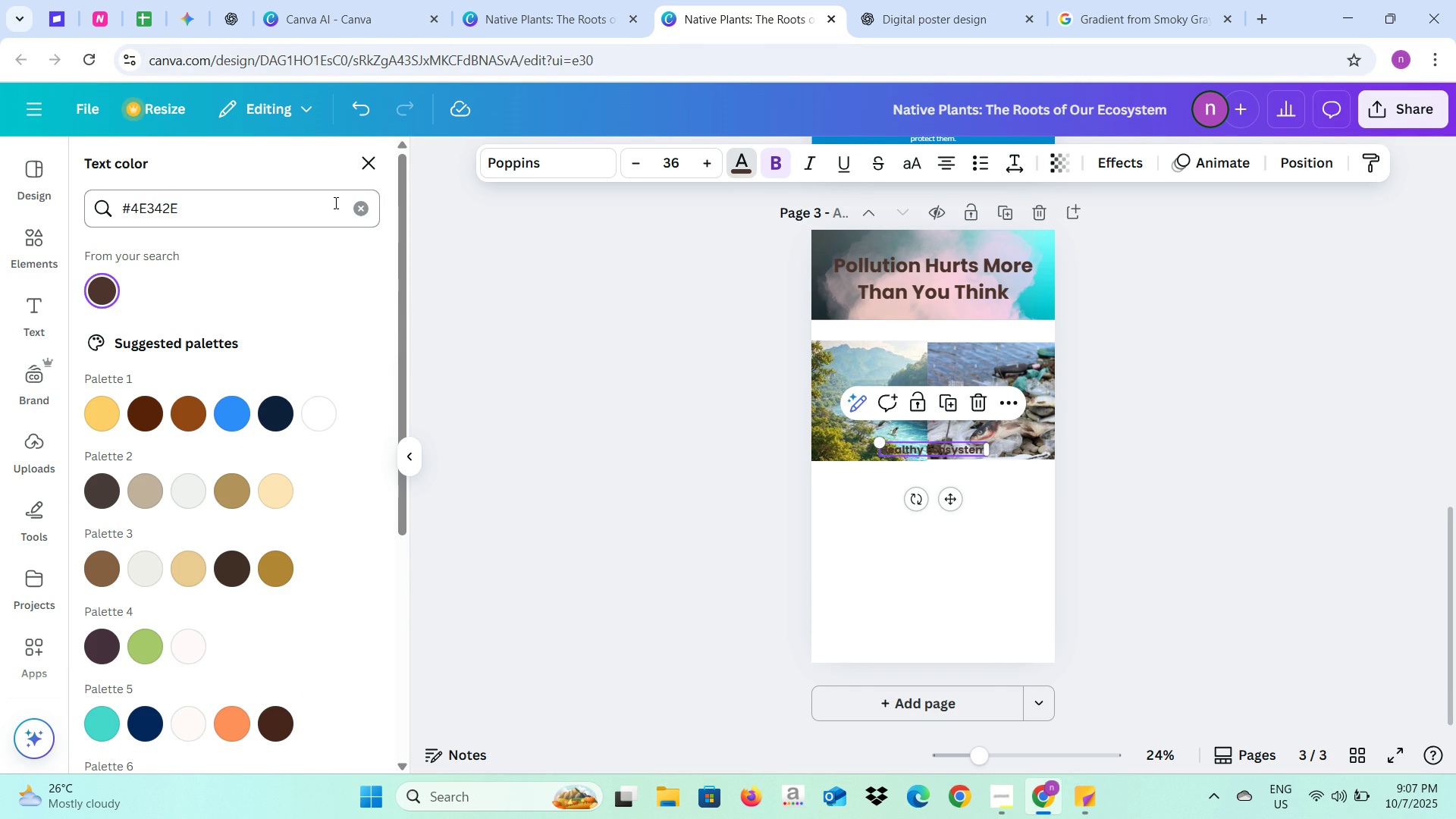 
left_click([357, 208])
 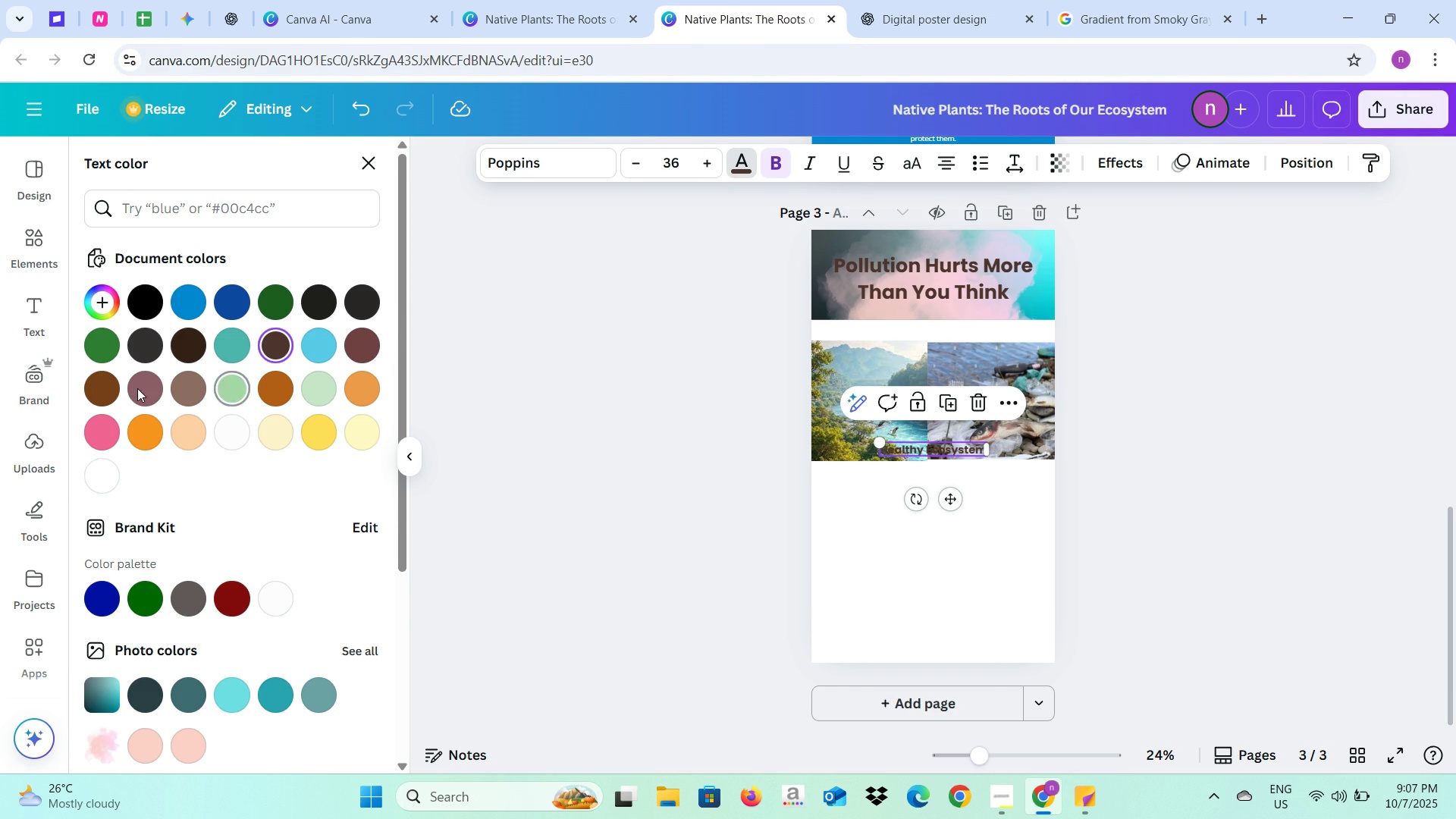 
left_click([104, 340])
 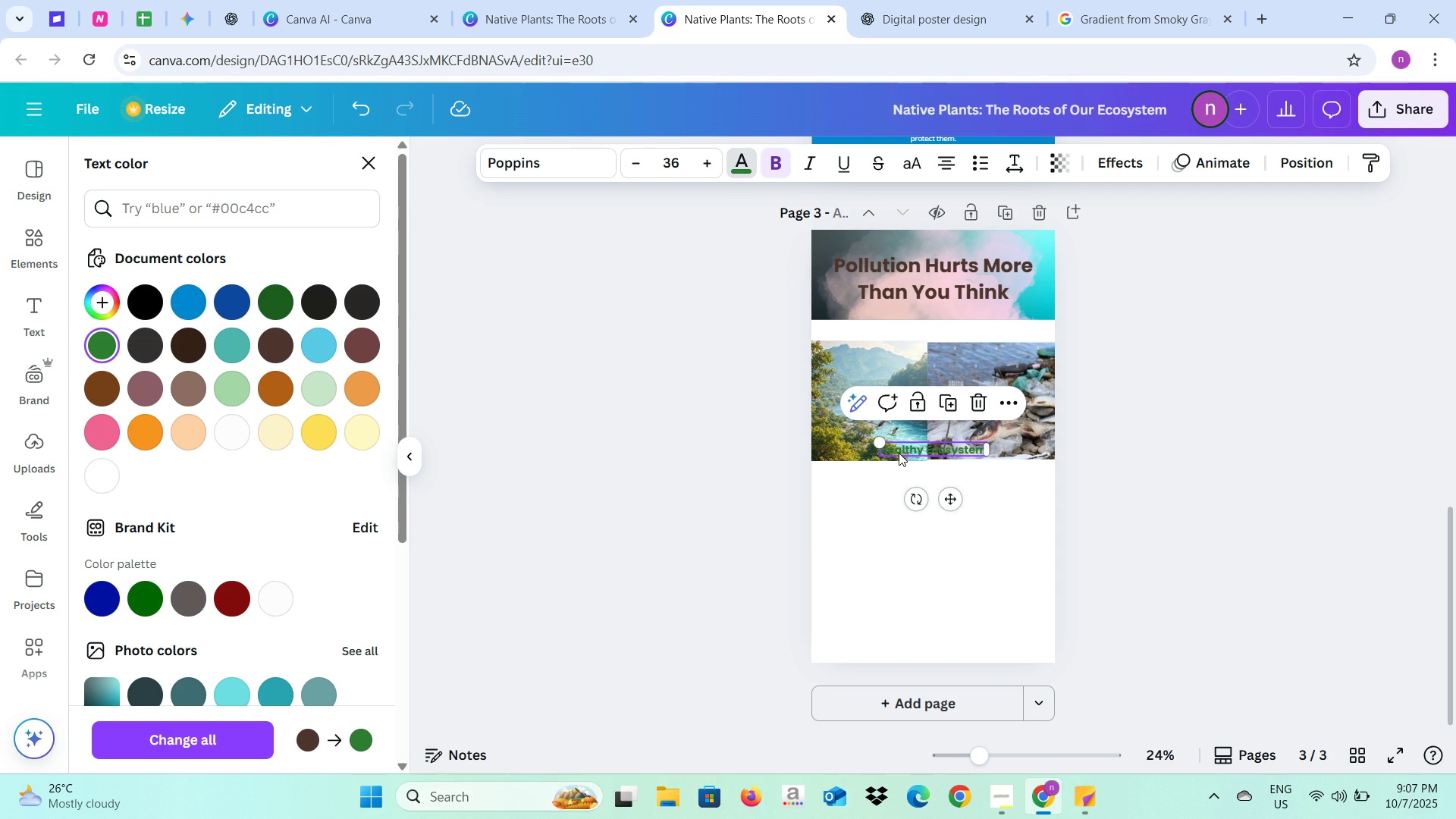 
left_click_drag(start_coordinate=[901, 446], to_coordinate=[837, 328])
 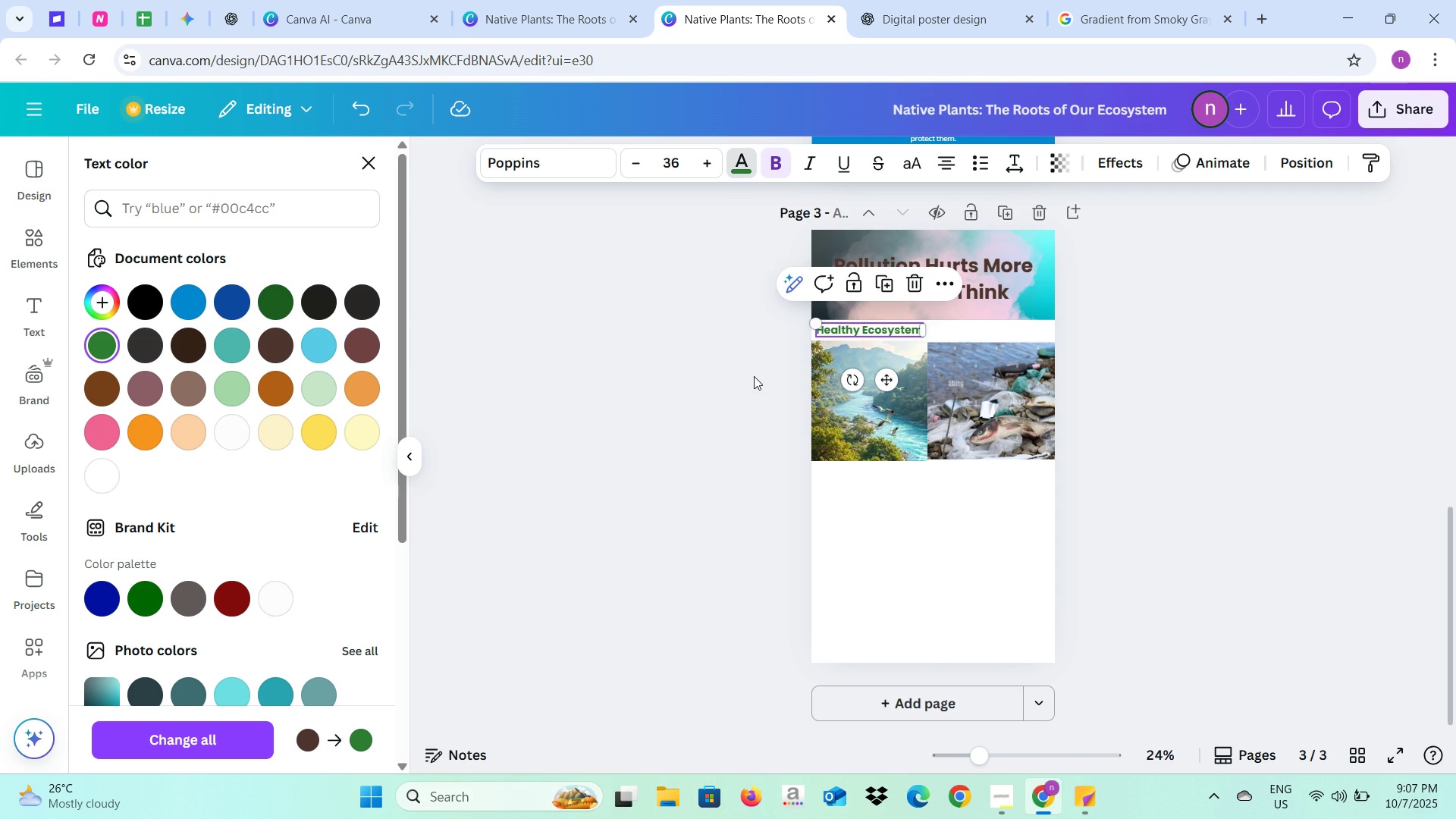 
left_click([754, 376])
 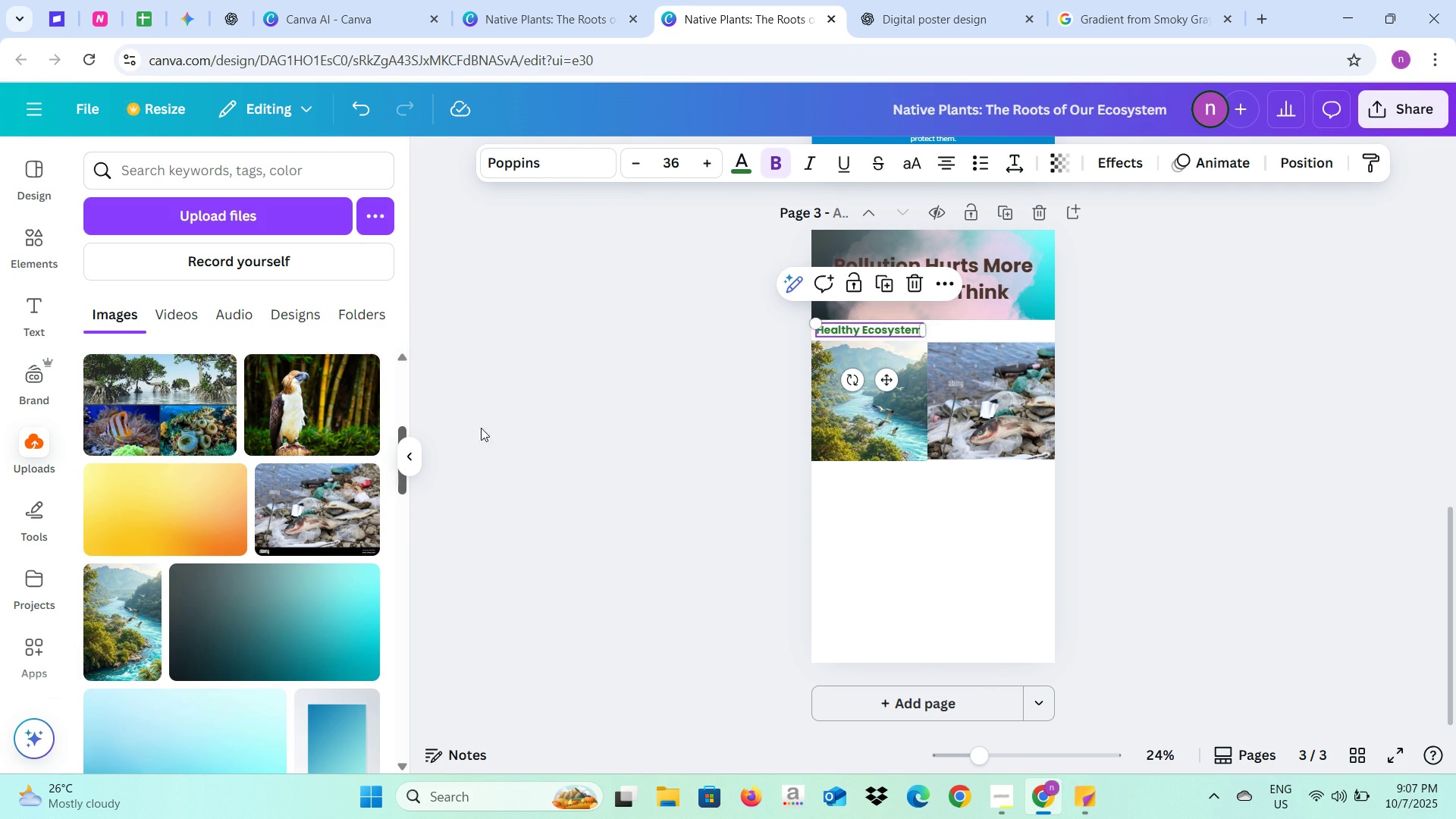 
left_click([519, 428])
 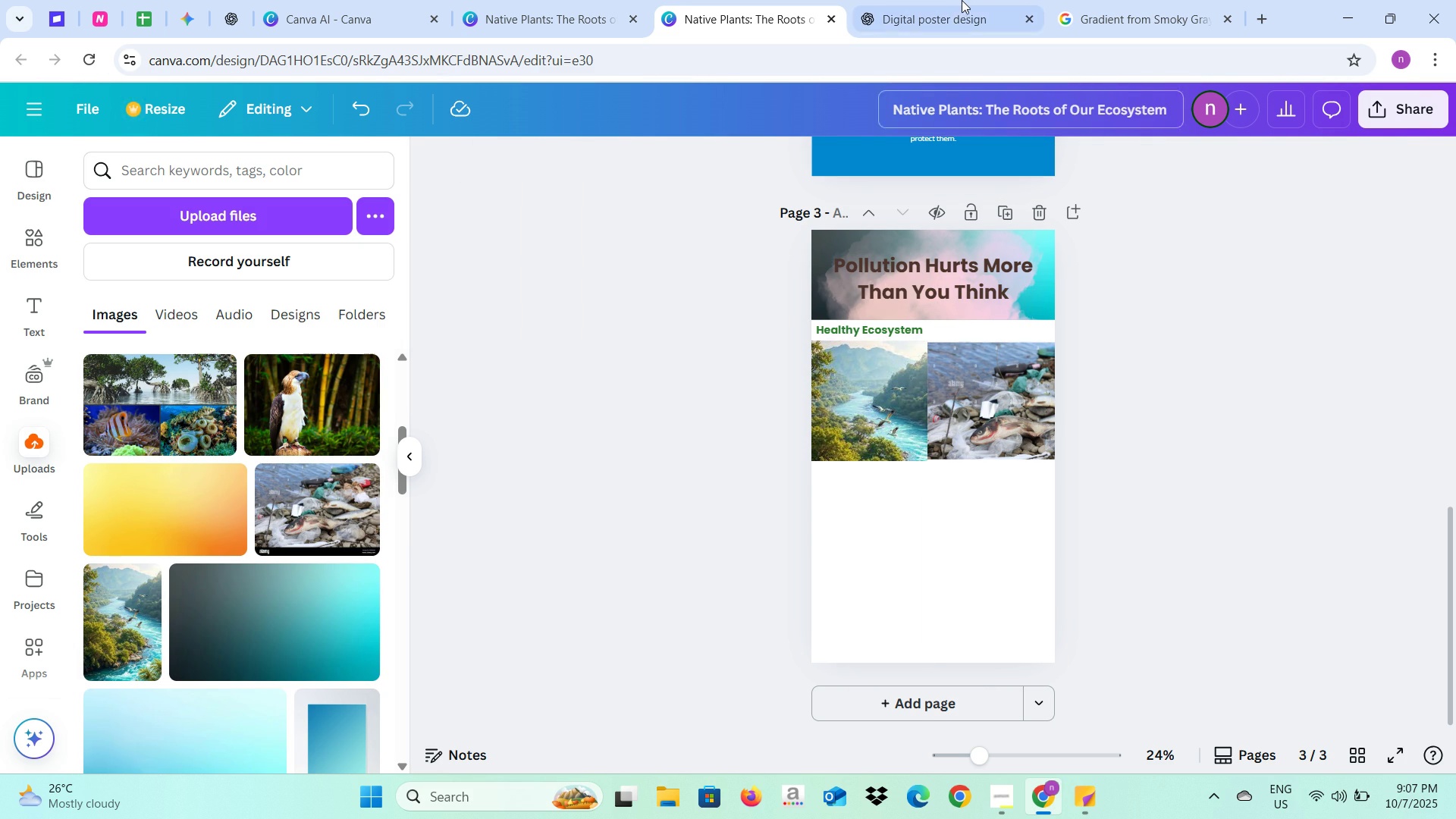 
left_click([957, 0])
 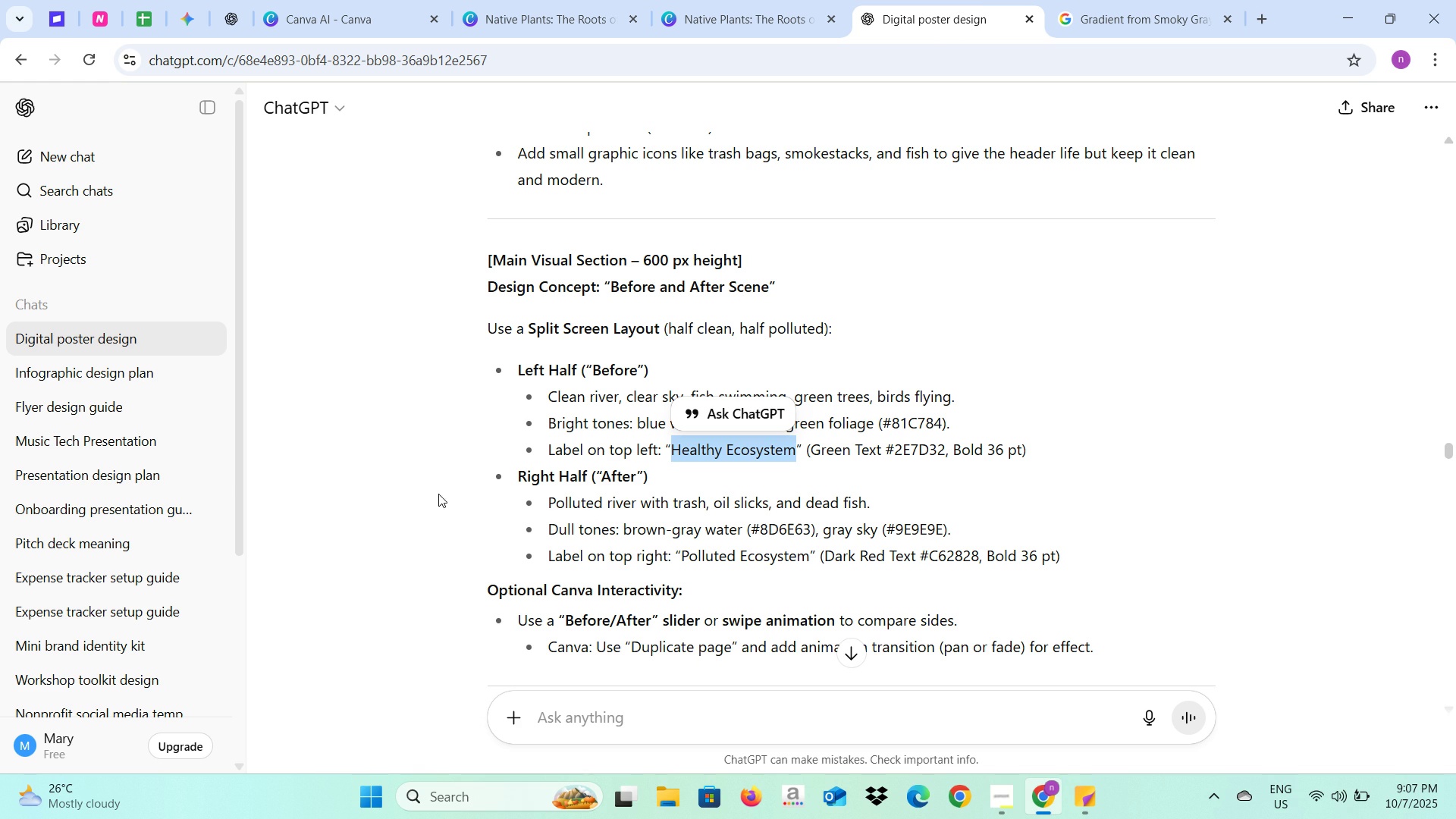 
left_click([438, 494])
 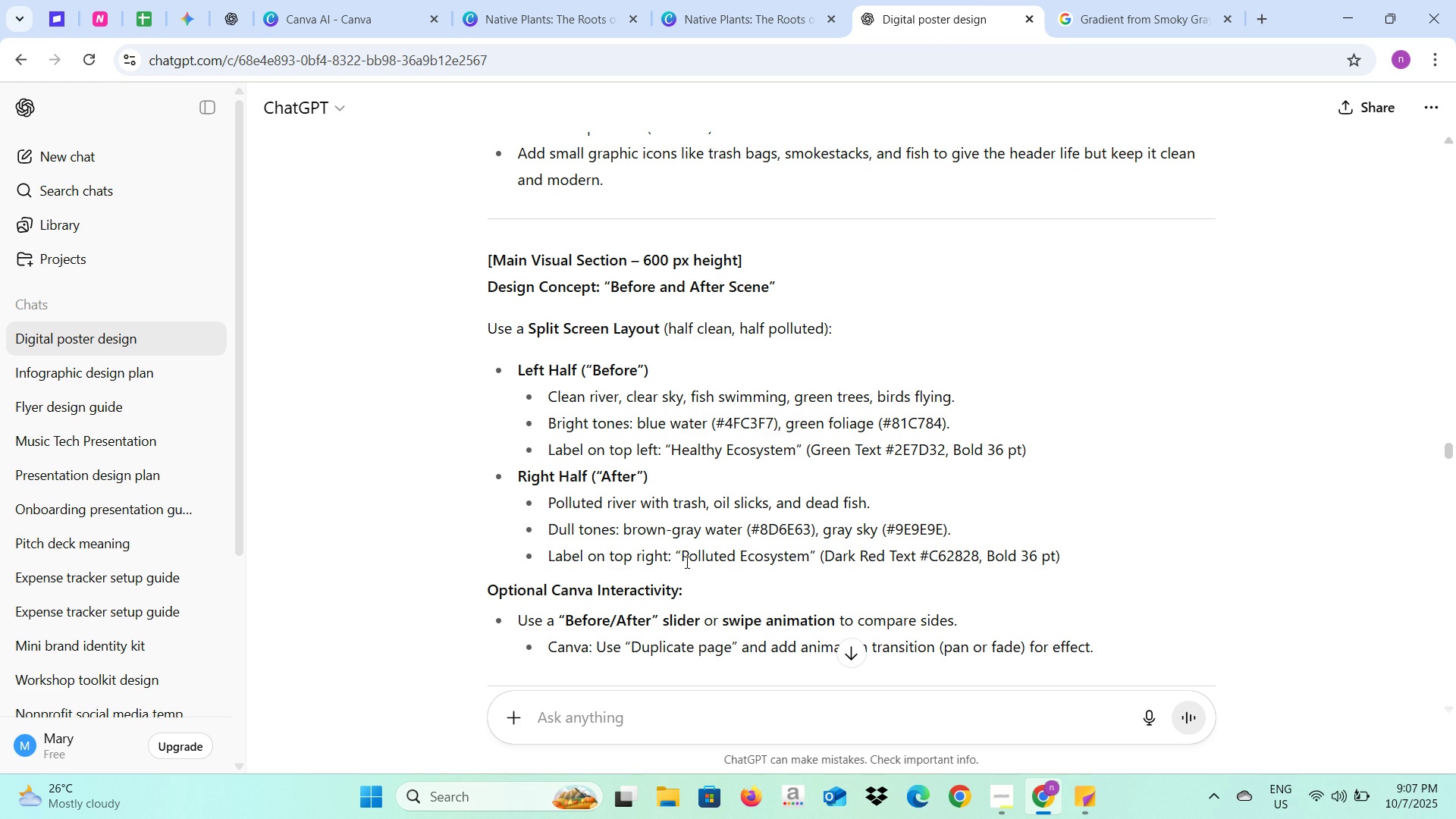 
left_click_drag(start_coordinate=[683, 559], to_coordinate=[805, 560])
 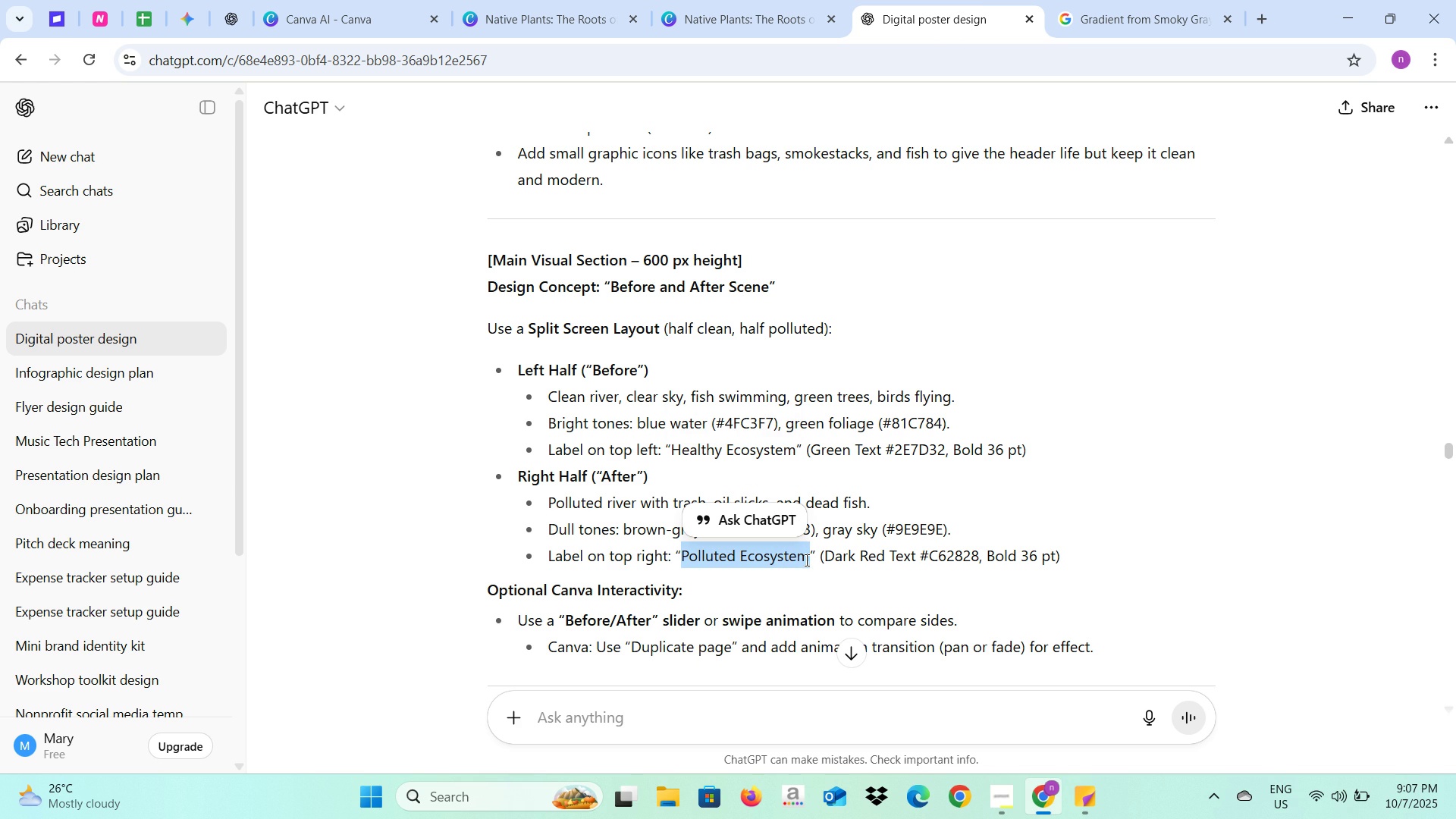 
key(Control+C)
 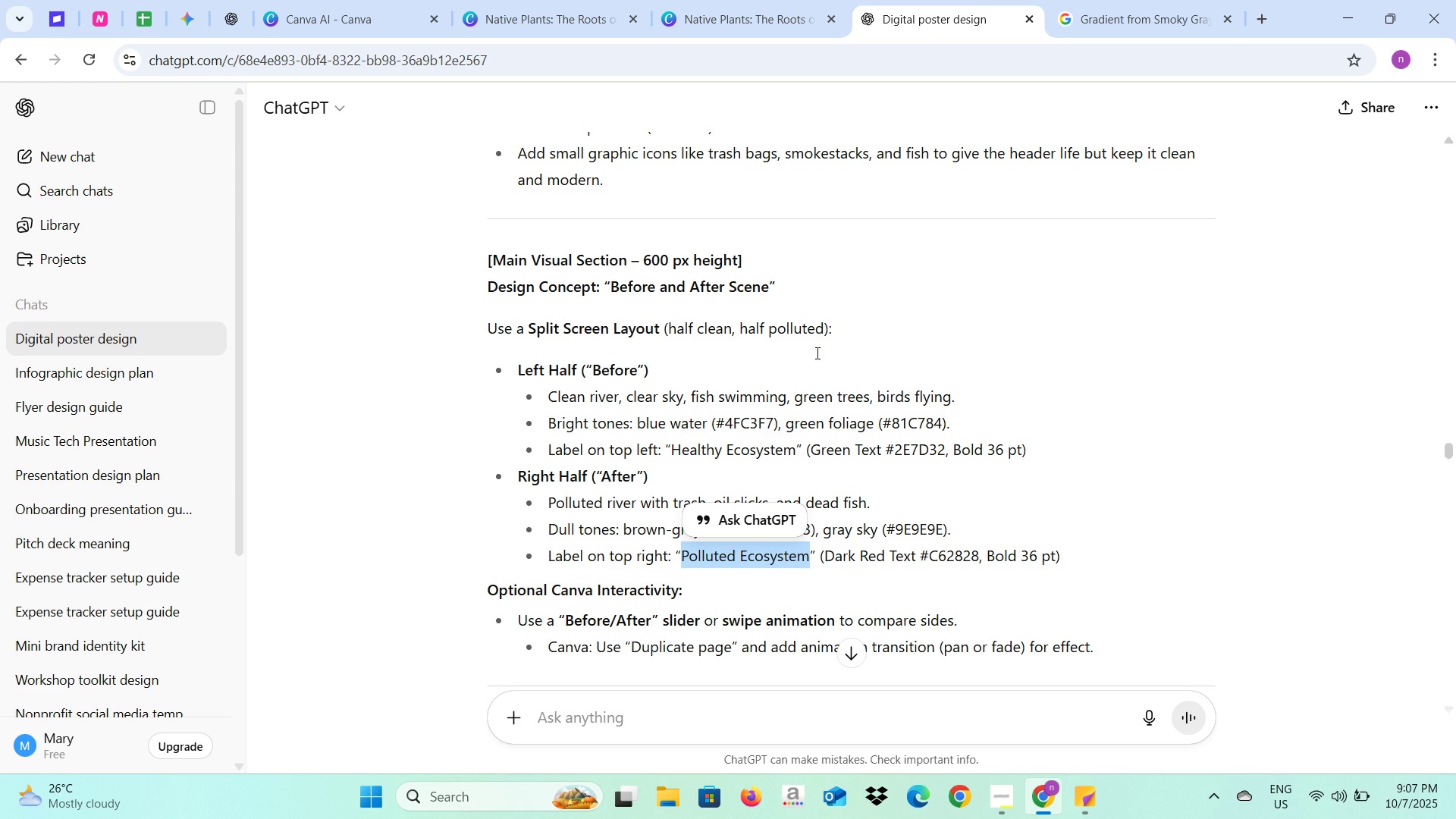 
key(Control+C)
 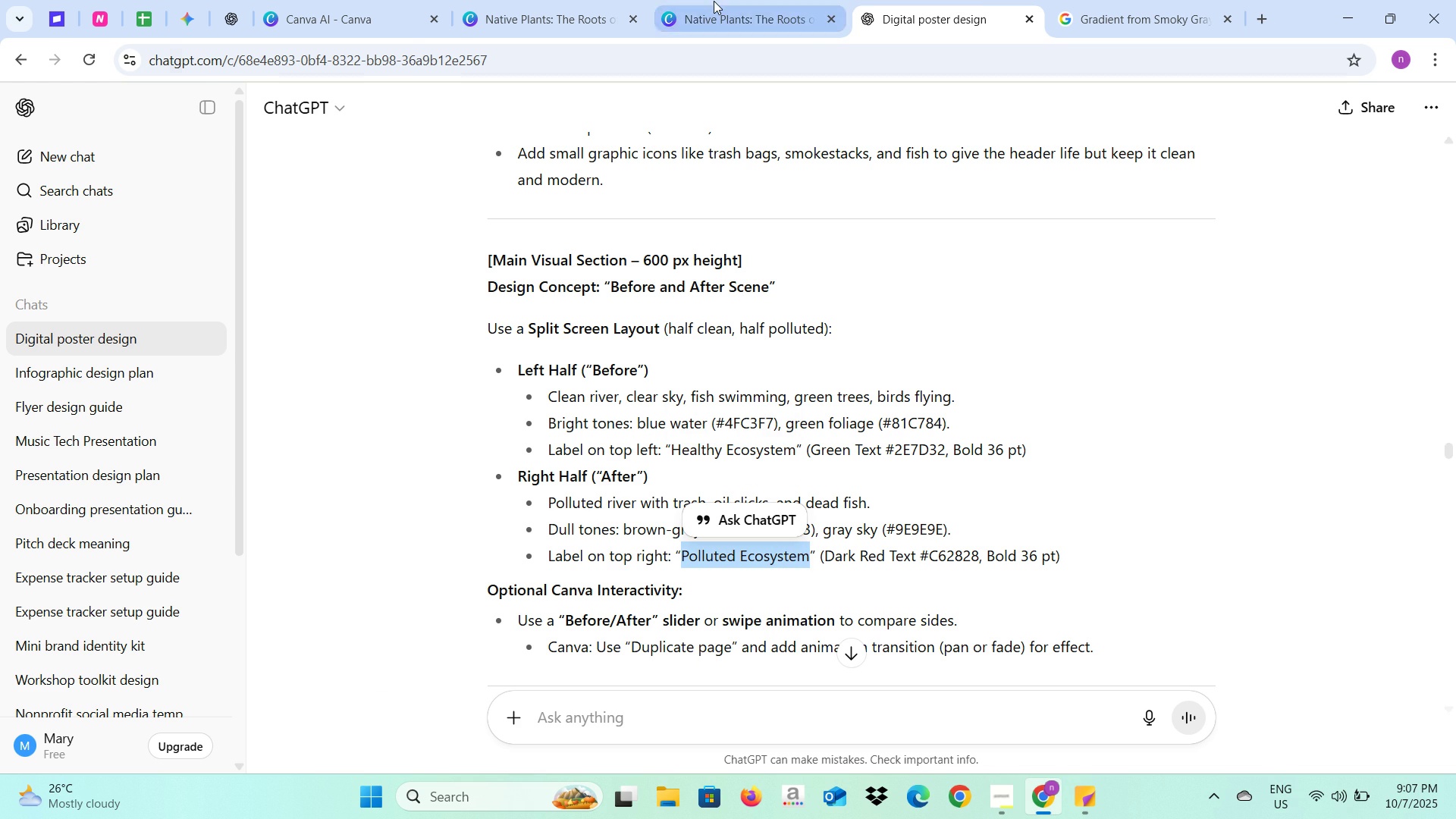 
left_click([714, 1])
 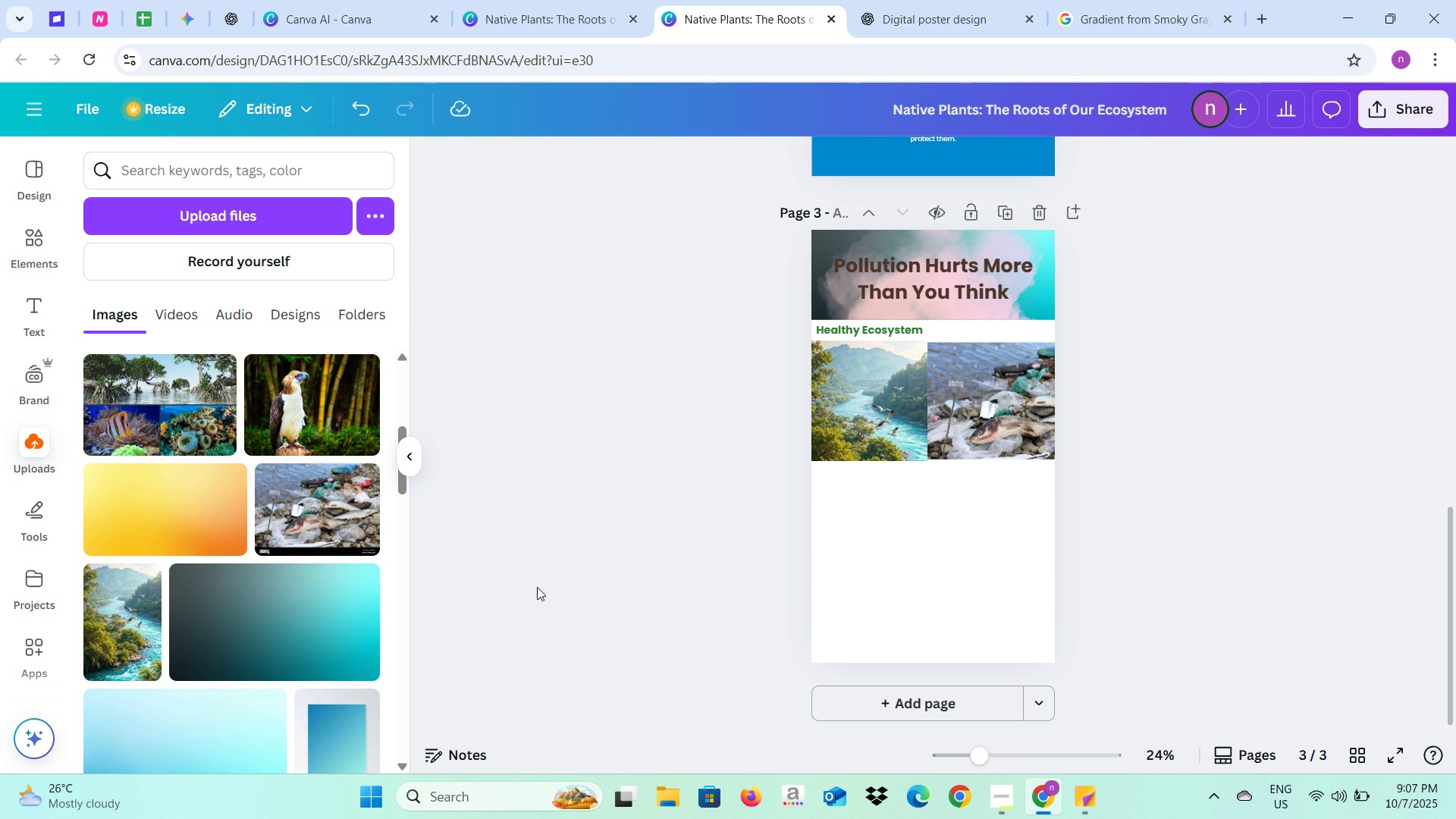 
left_click([537, 587])
 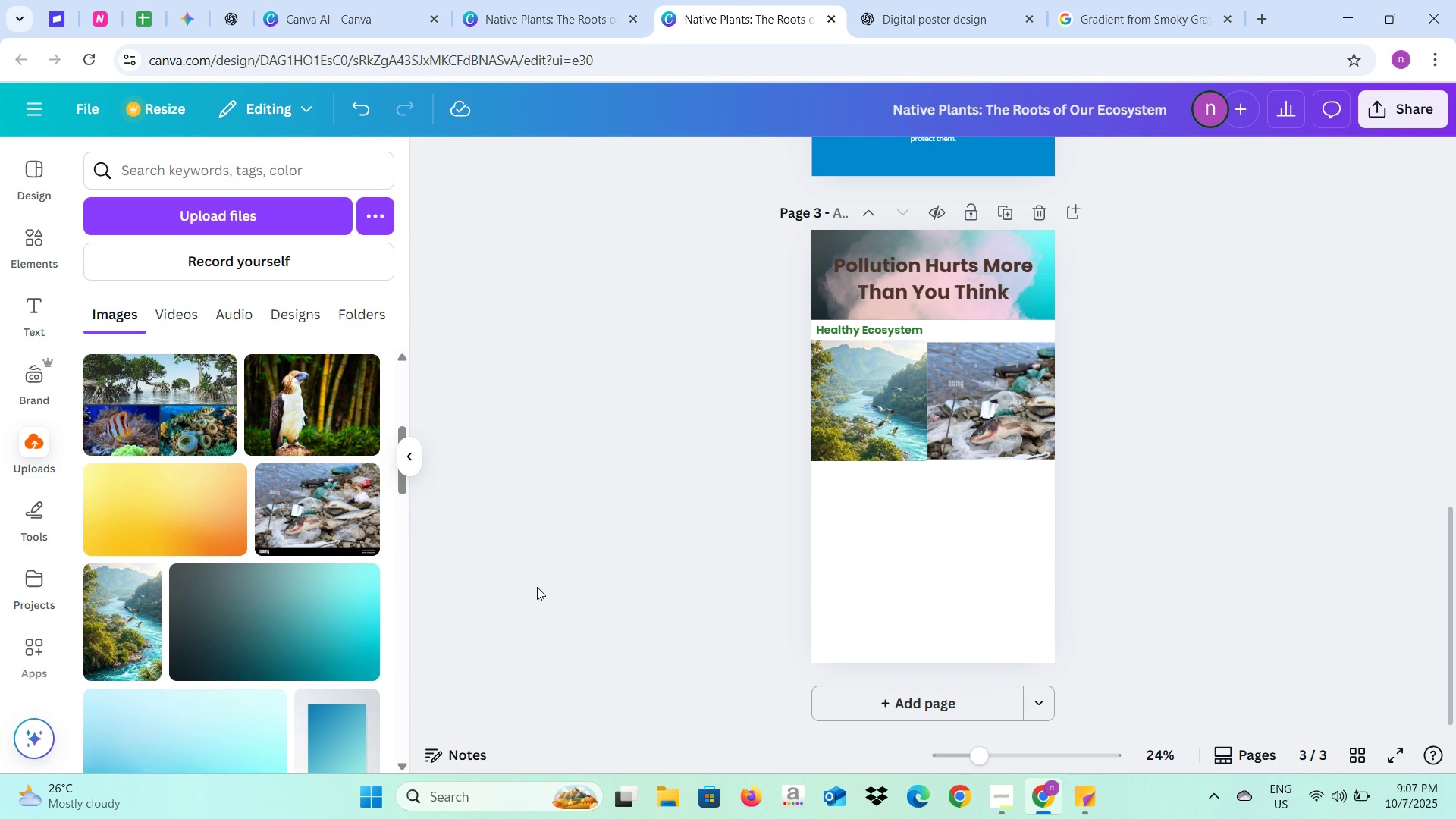 
key(Control+V)
 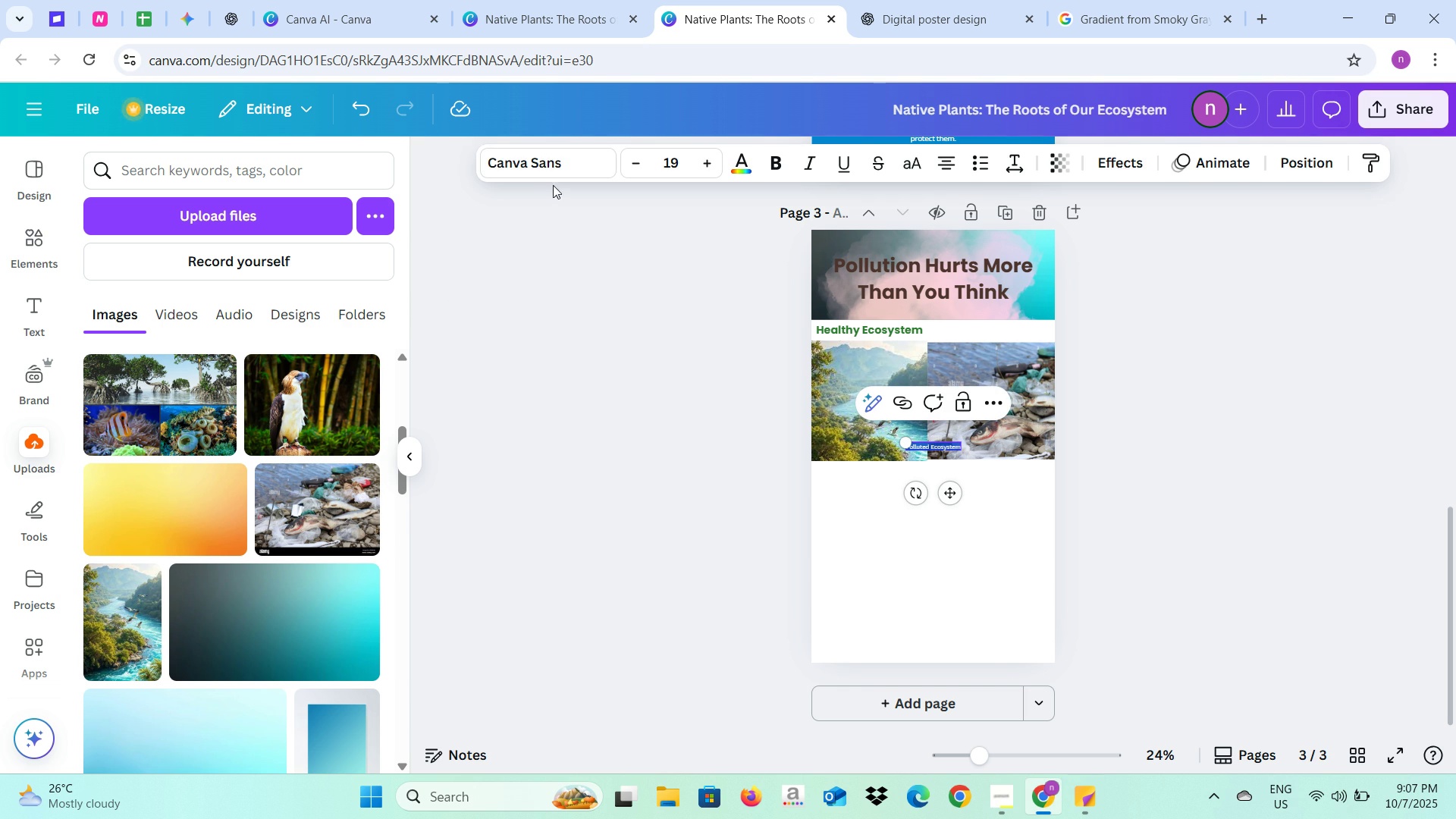 
left_click([560, 164])
 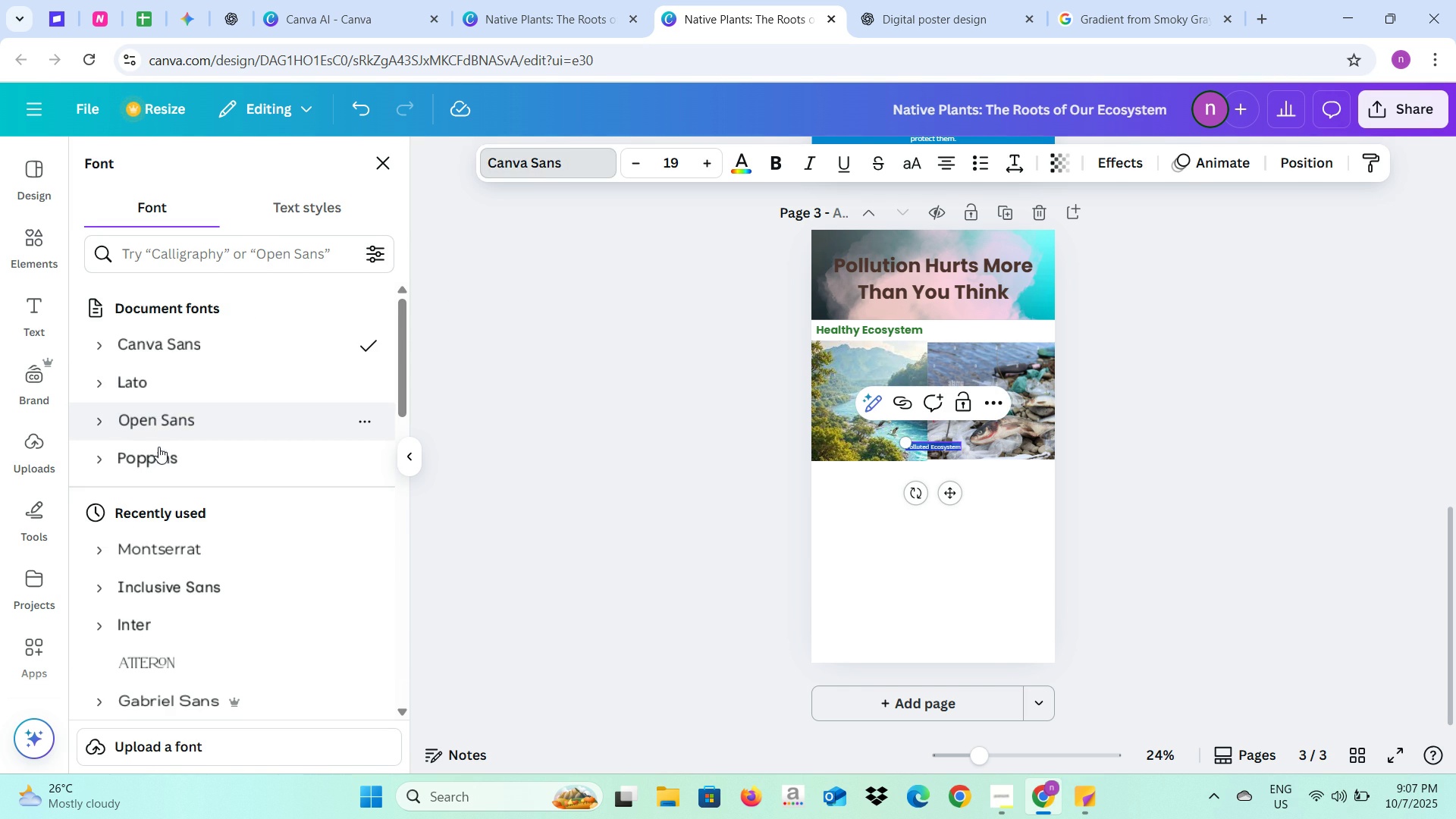 
left_click([158, 454])
 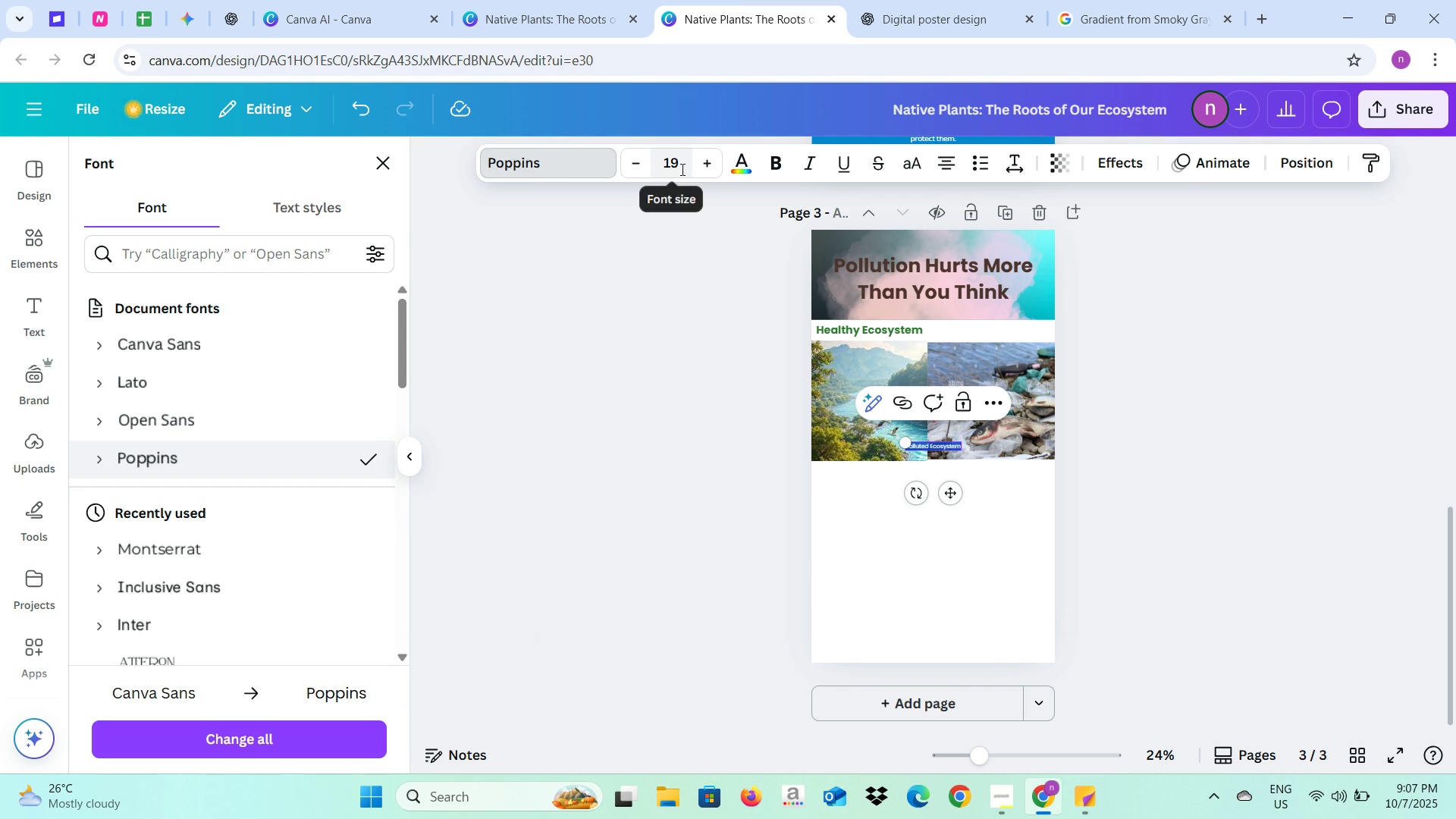 
left_click([681, 169])
 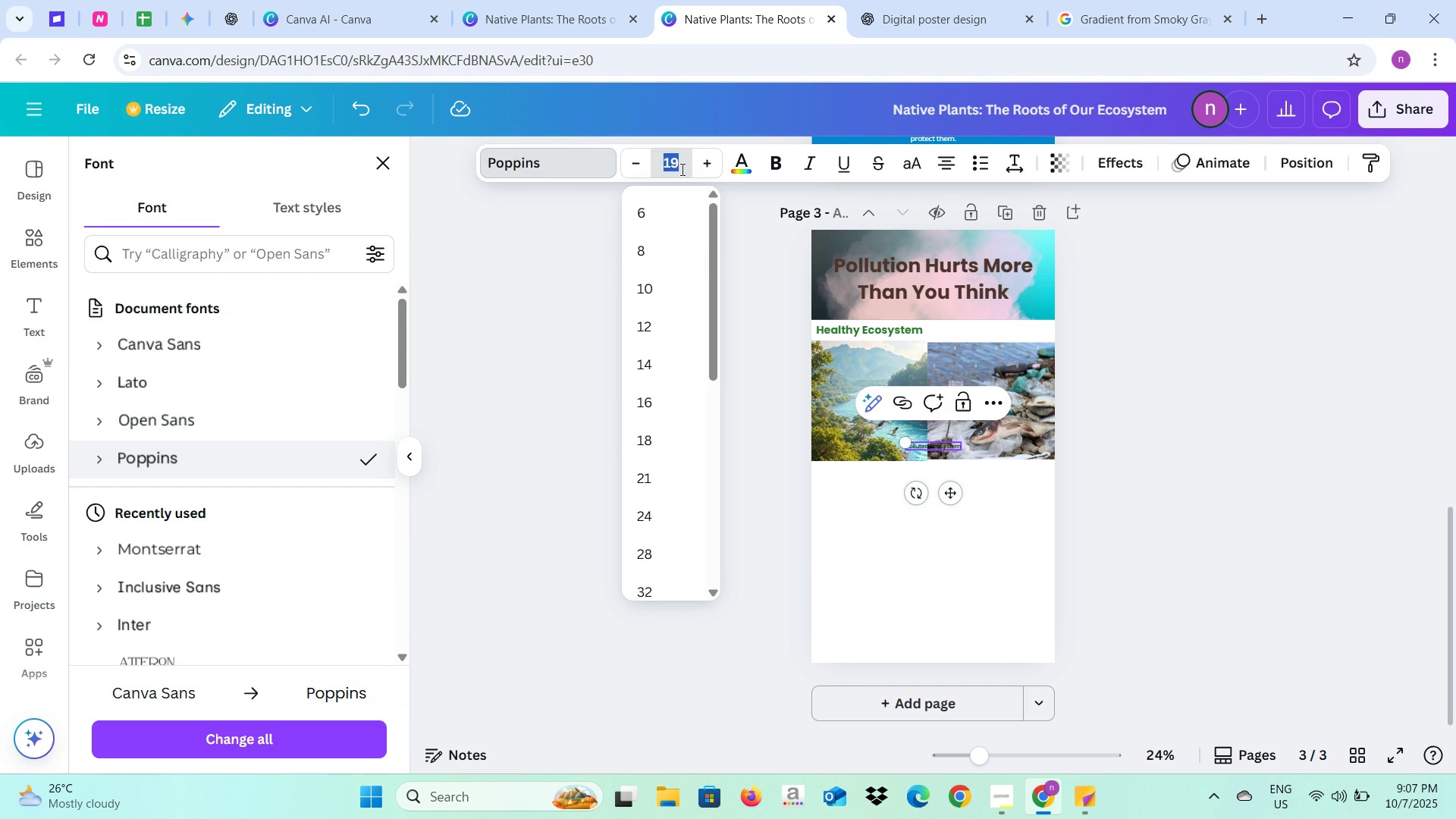 
type(36)
 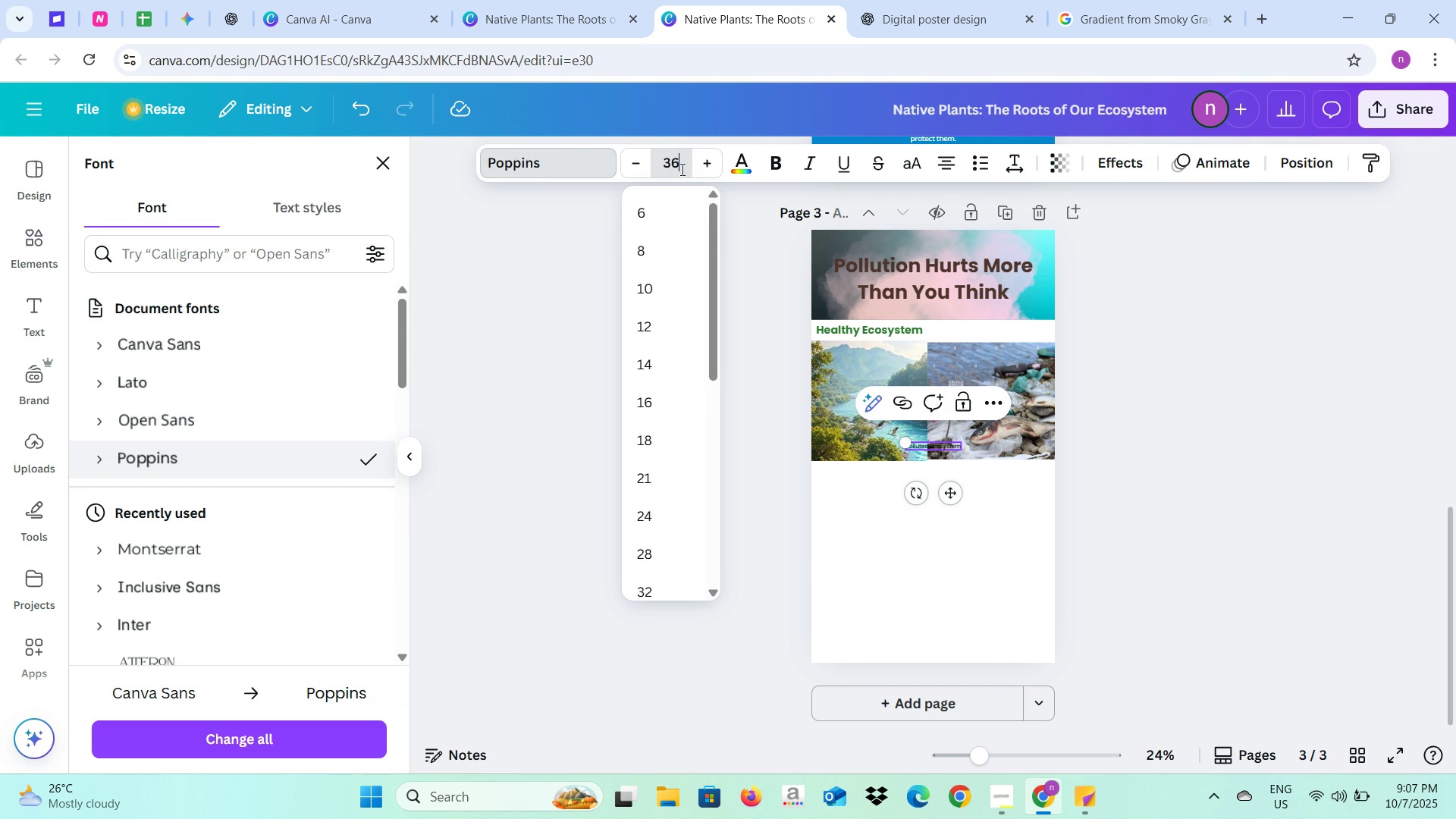 
key(Enter)
 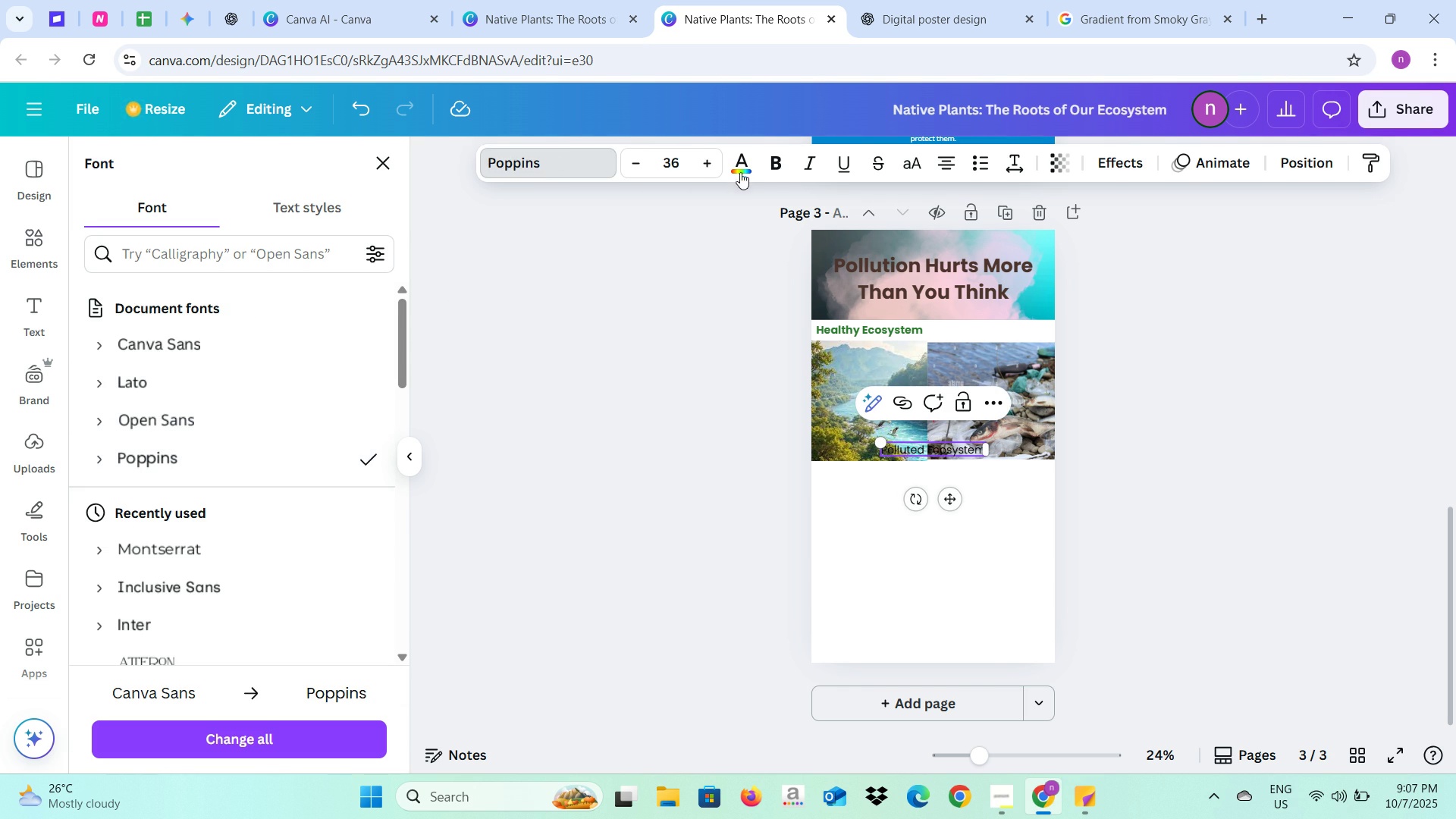 
left_click([744, 168])
 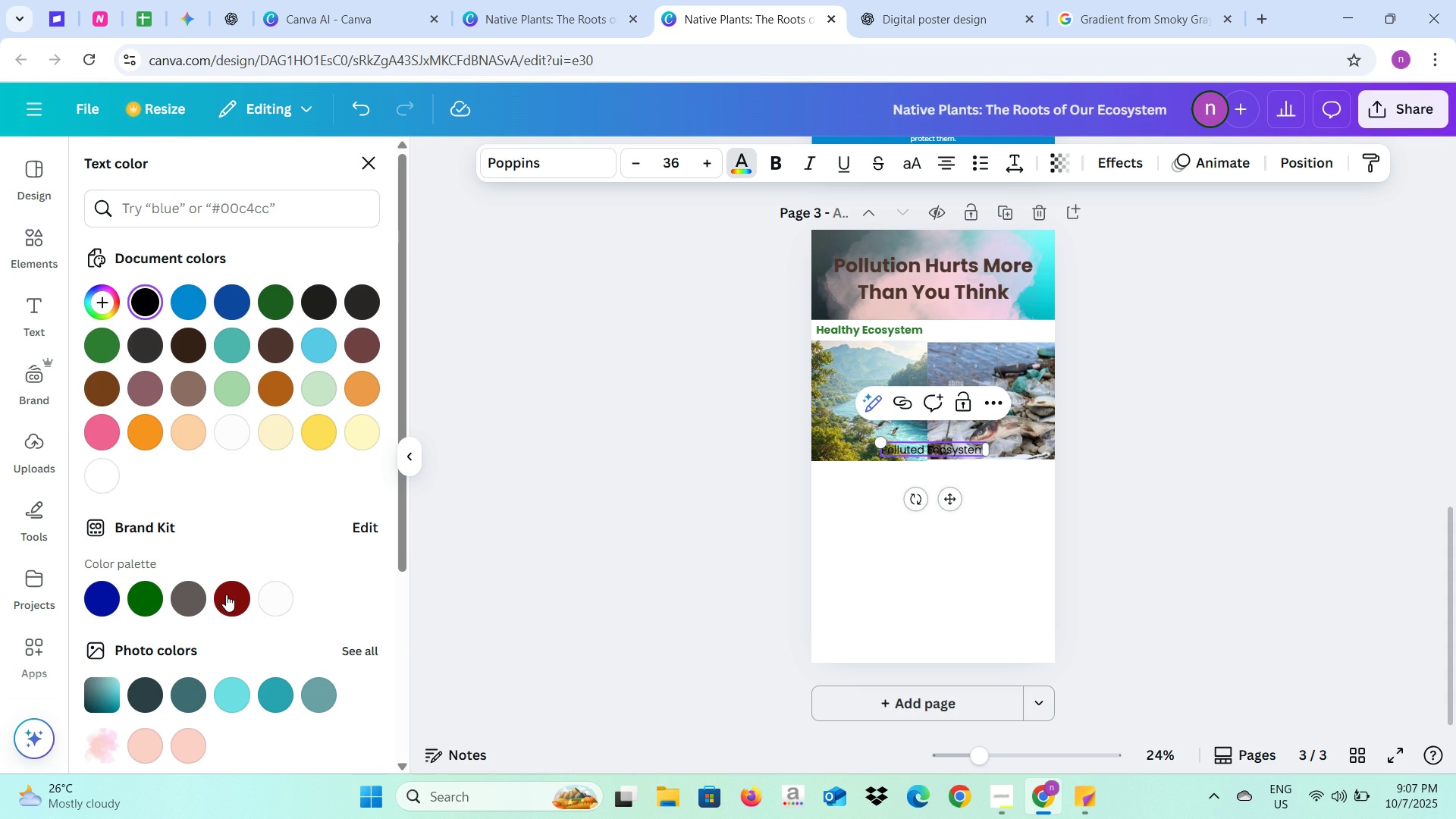 
left_click([226, 600])
 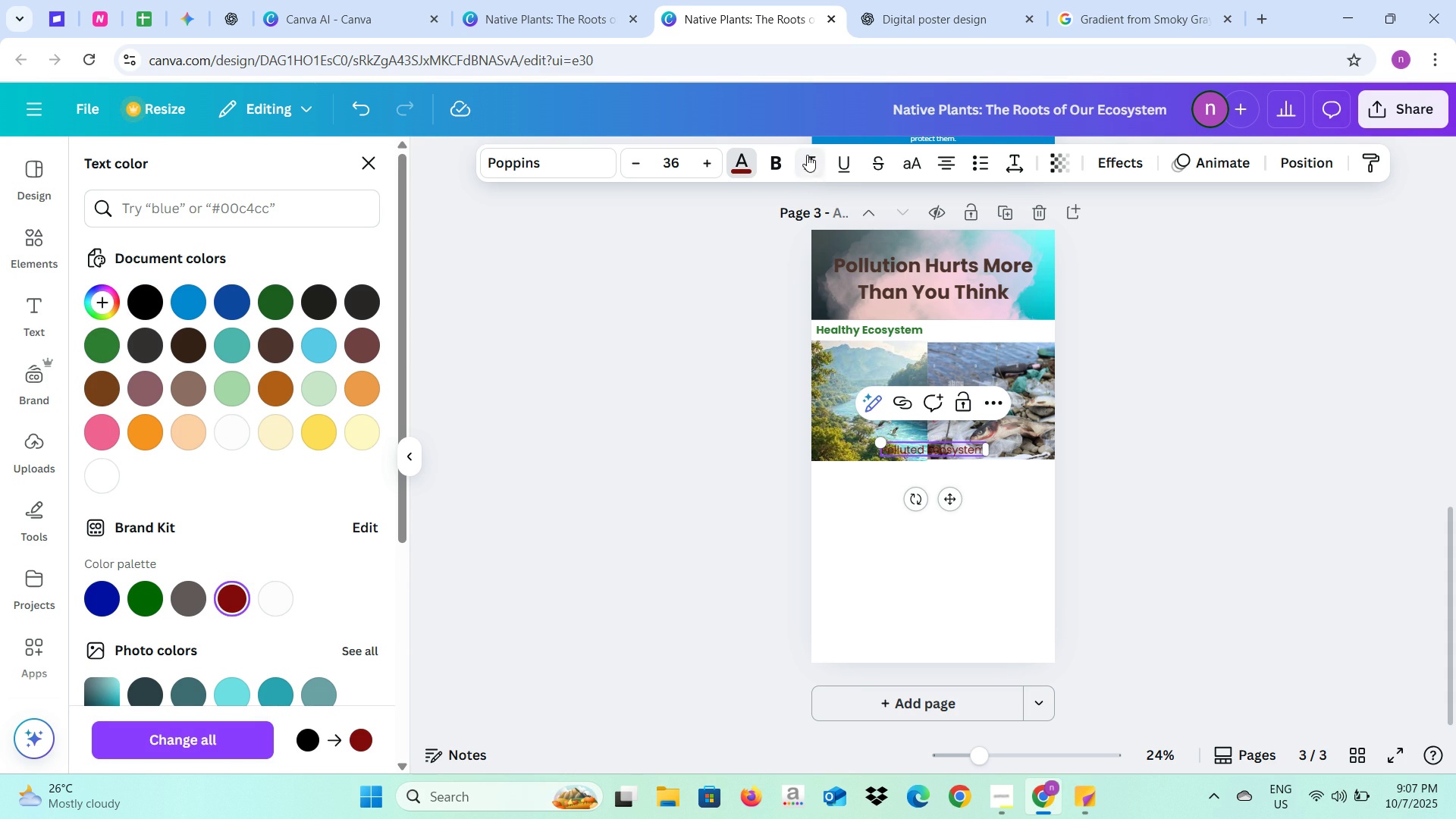 
left_click([774, 164])
 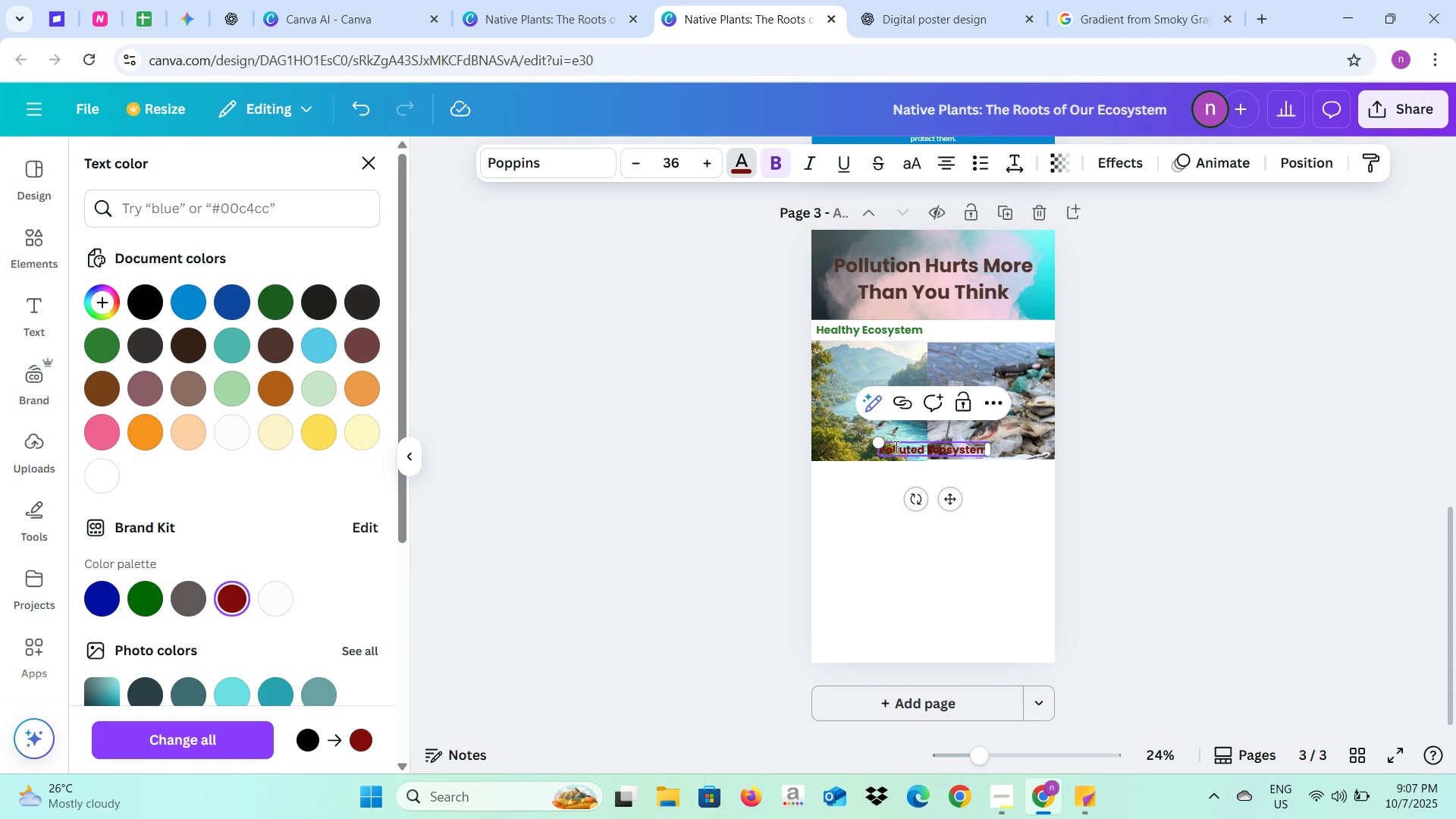 
left_click([682, 464])
 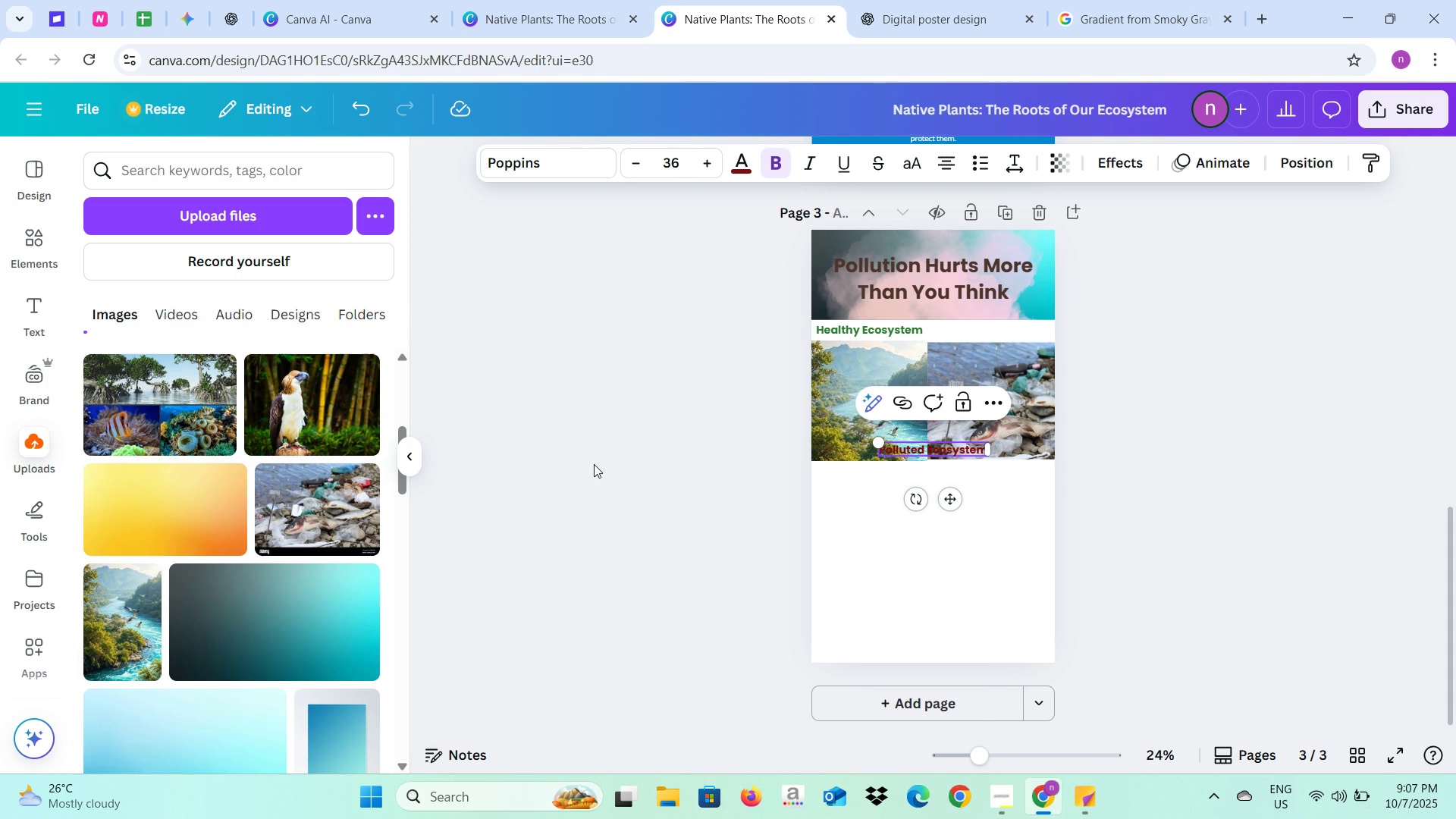 
left_click([594, 464])
 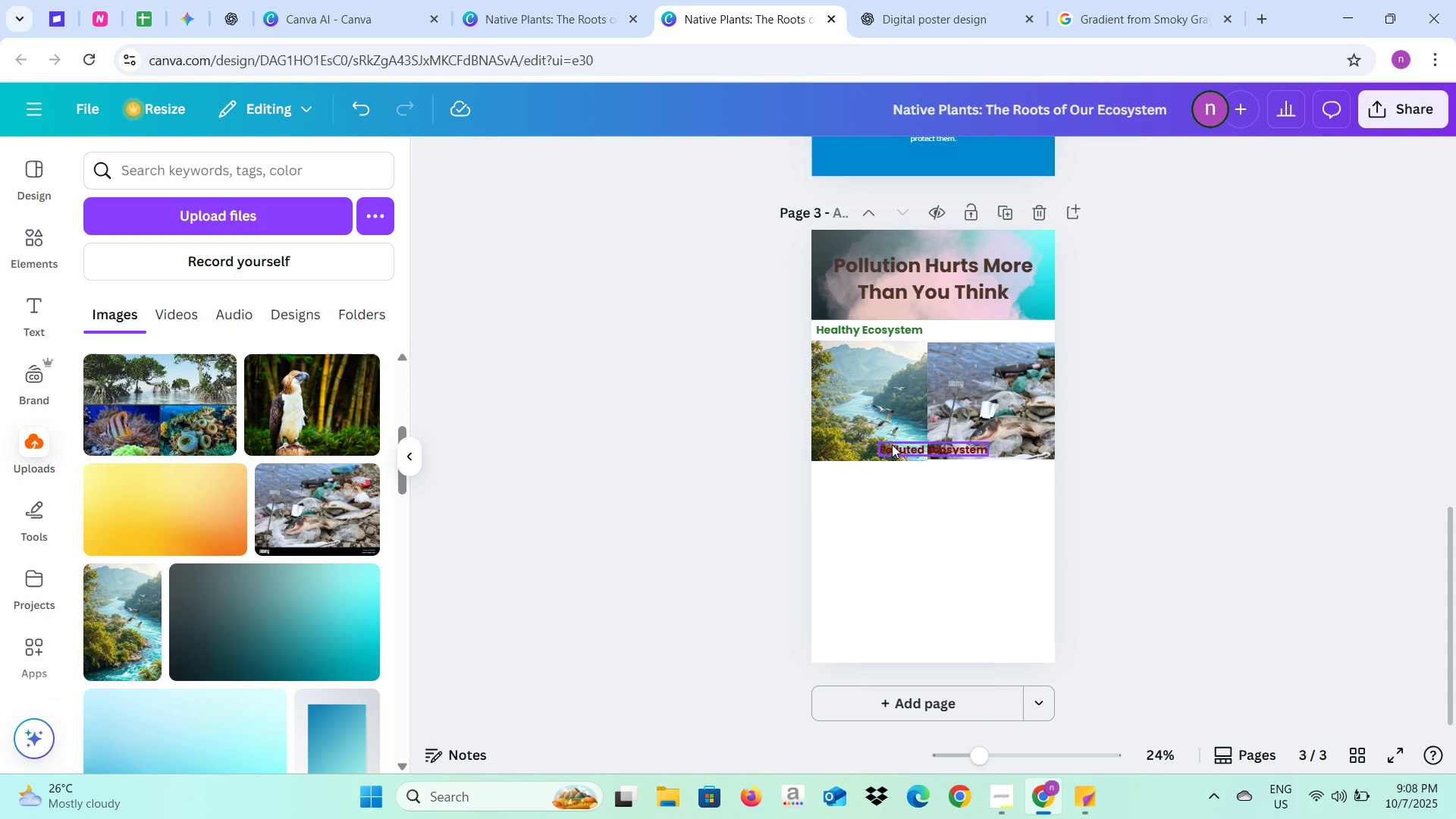 
left_click([892, 444])
 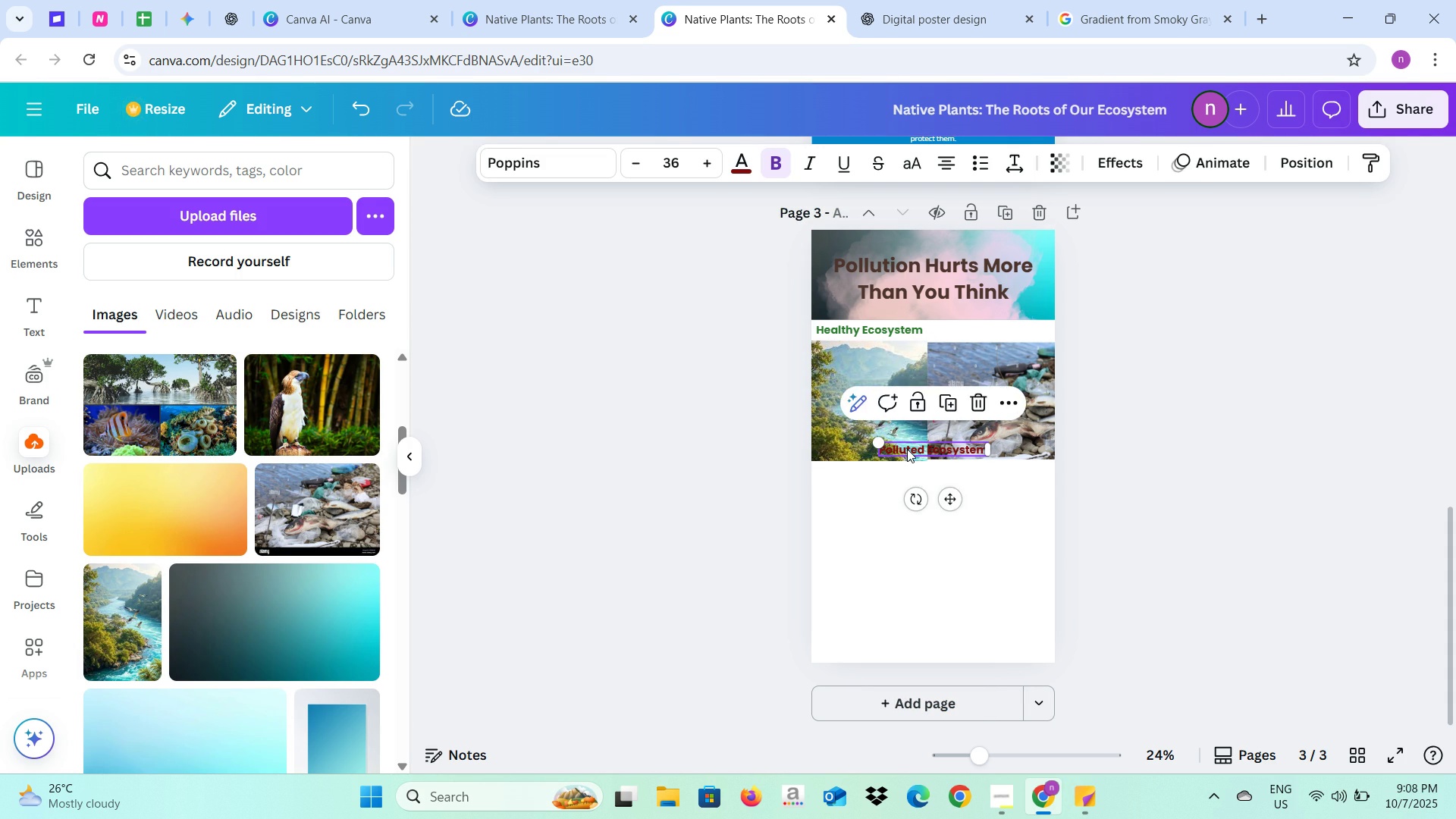 
left_click_drag(start_coordinate=[907, 449], to_coordinate=[965, 331])
 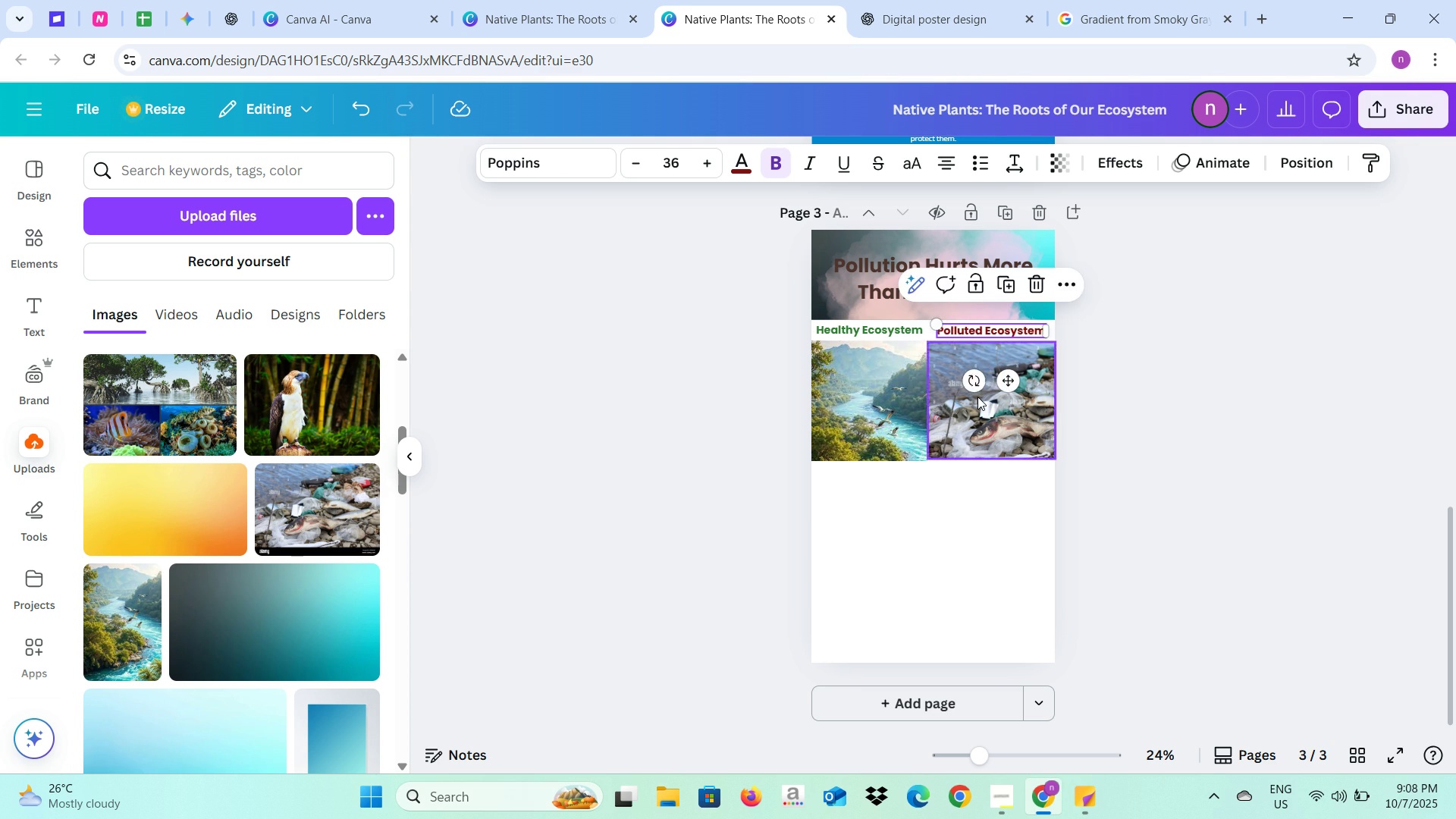 
left_click([977, 397])
 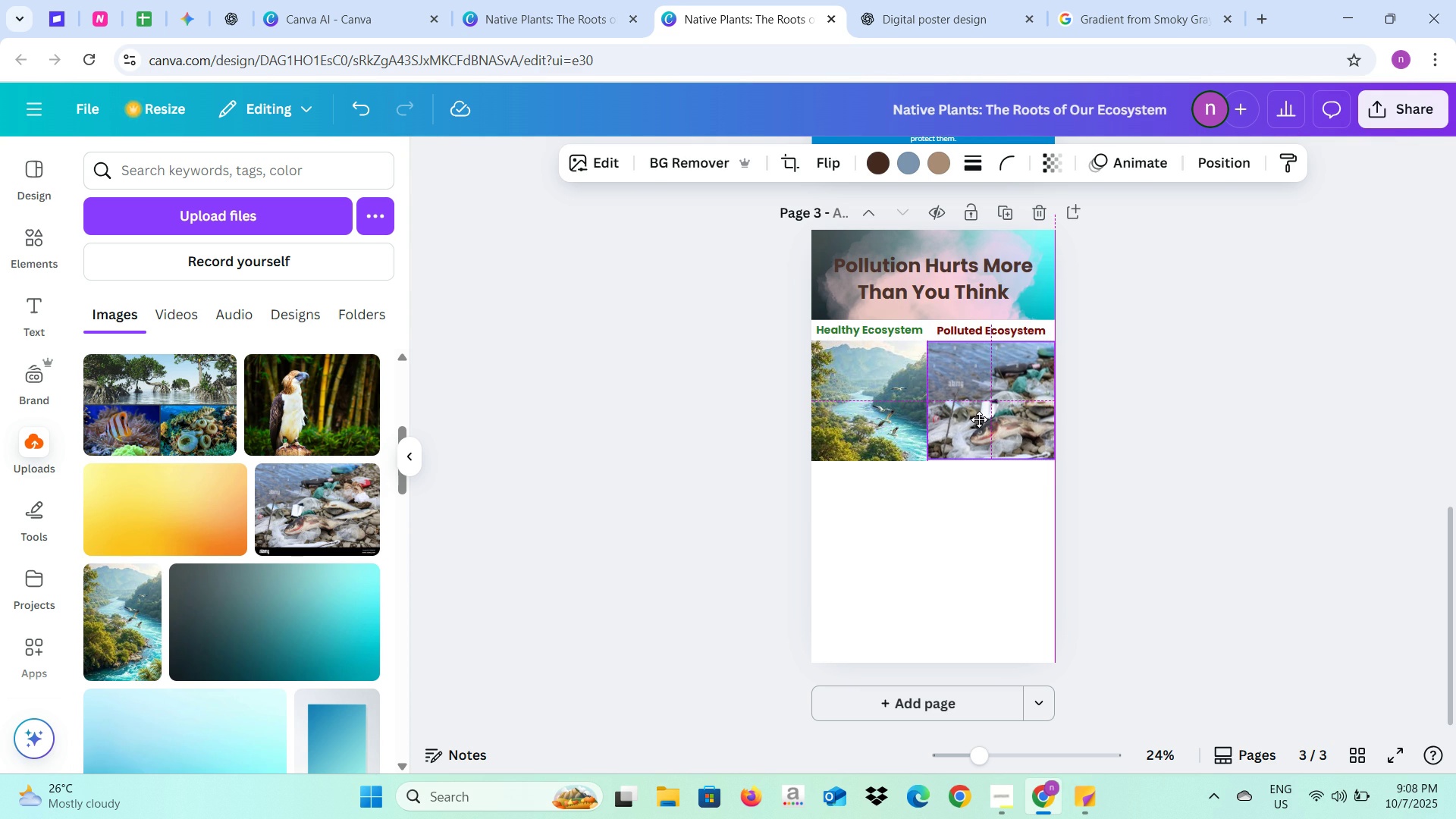 
wait(6.69)
 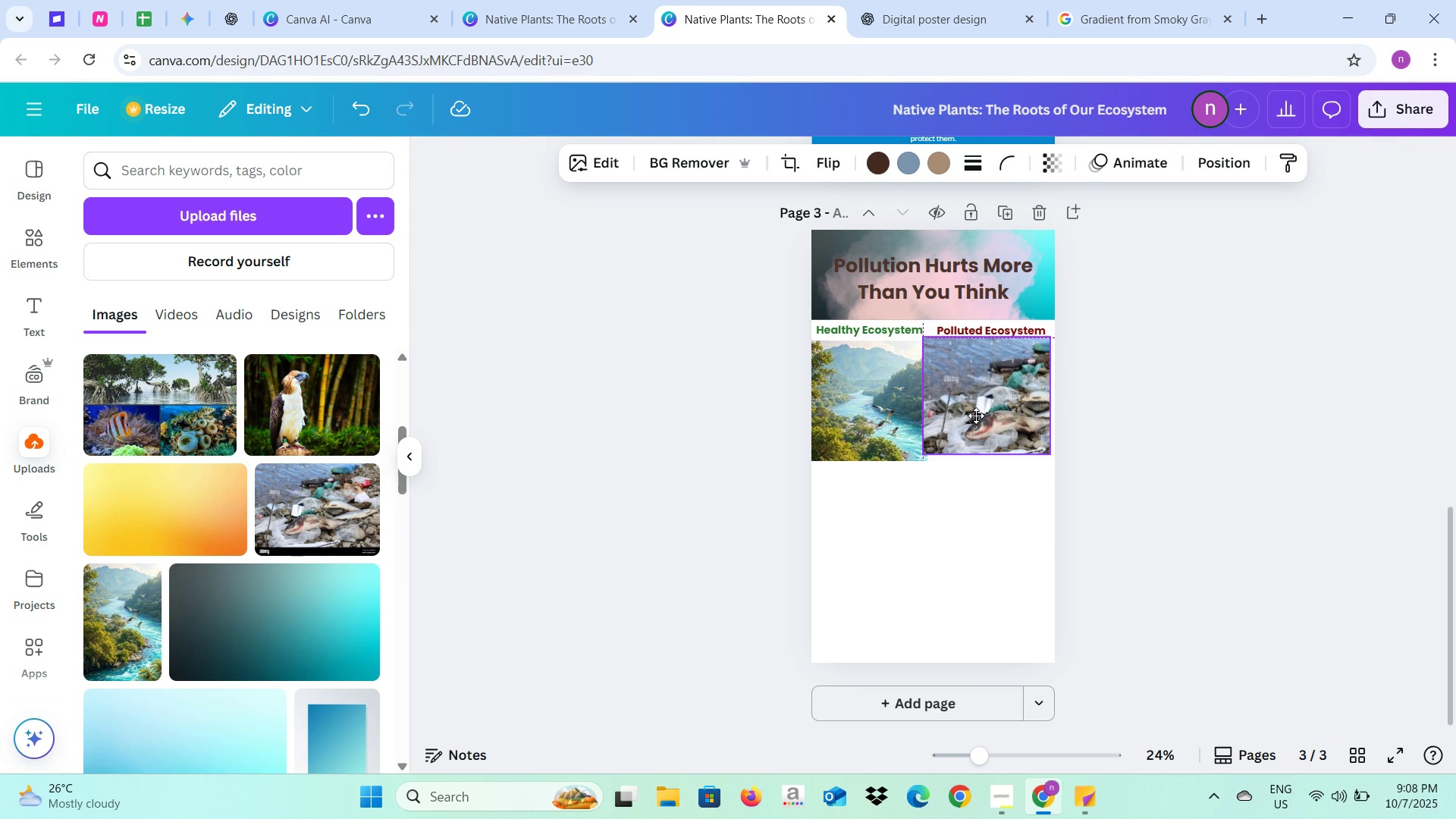 
left_click_drag(start_coordinate=[993, 457], to_coordinate=[993, 461])
 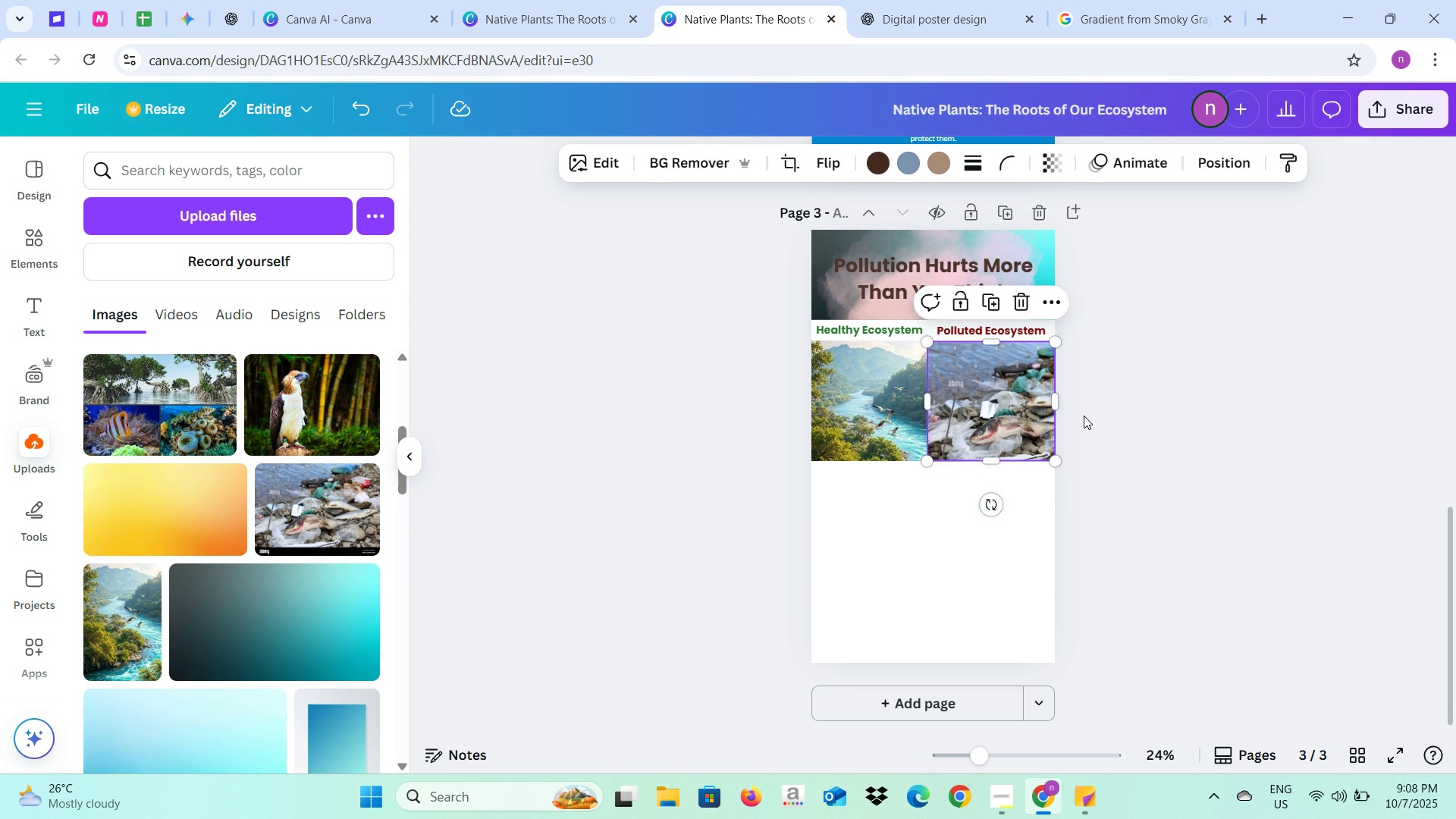 
left_click([1084, 416])
 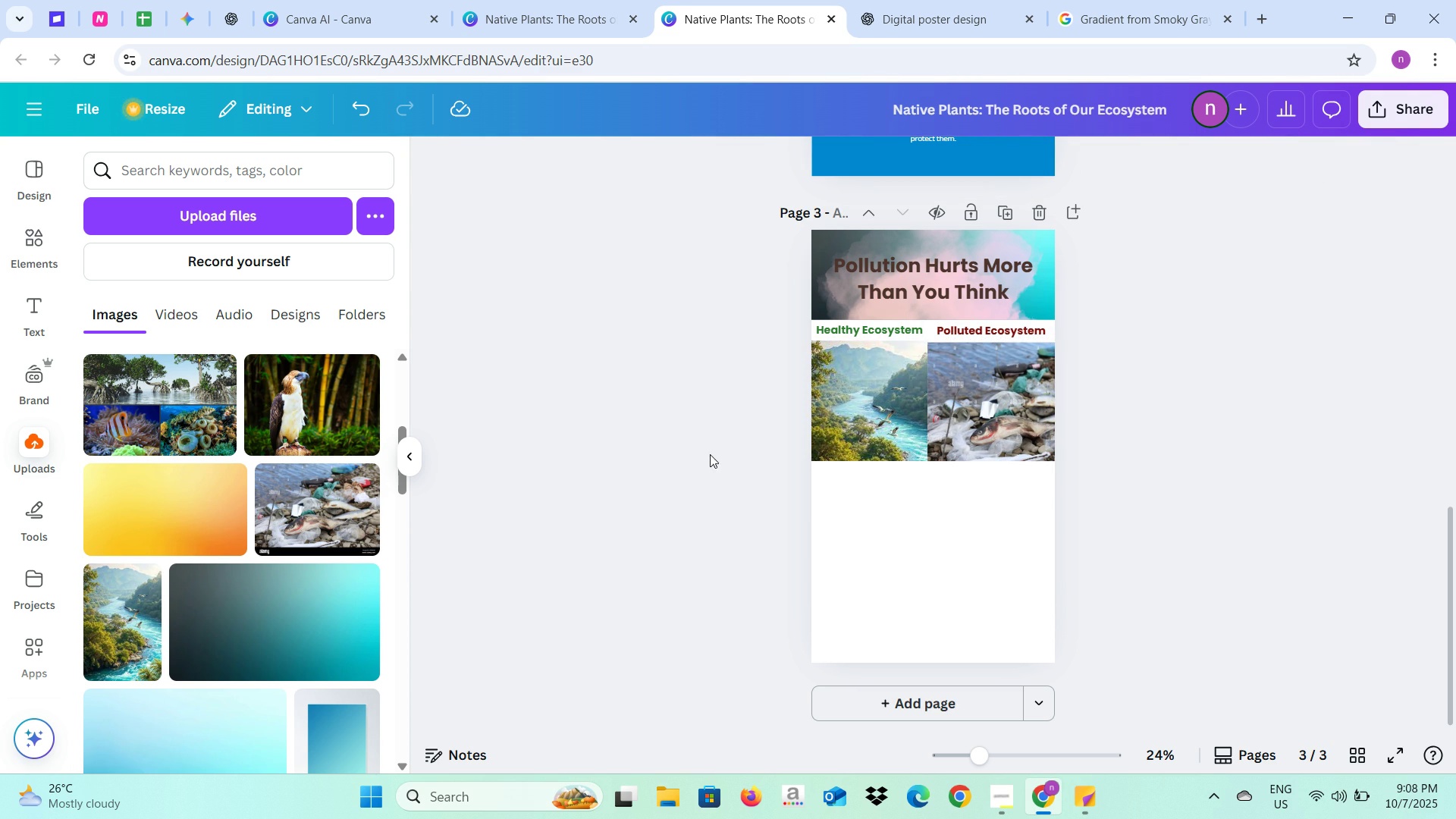 
left_click([710, 454])
 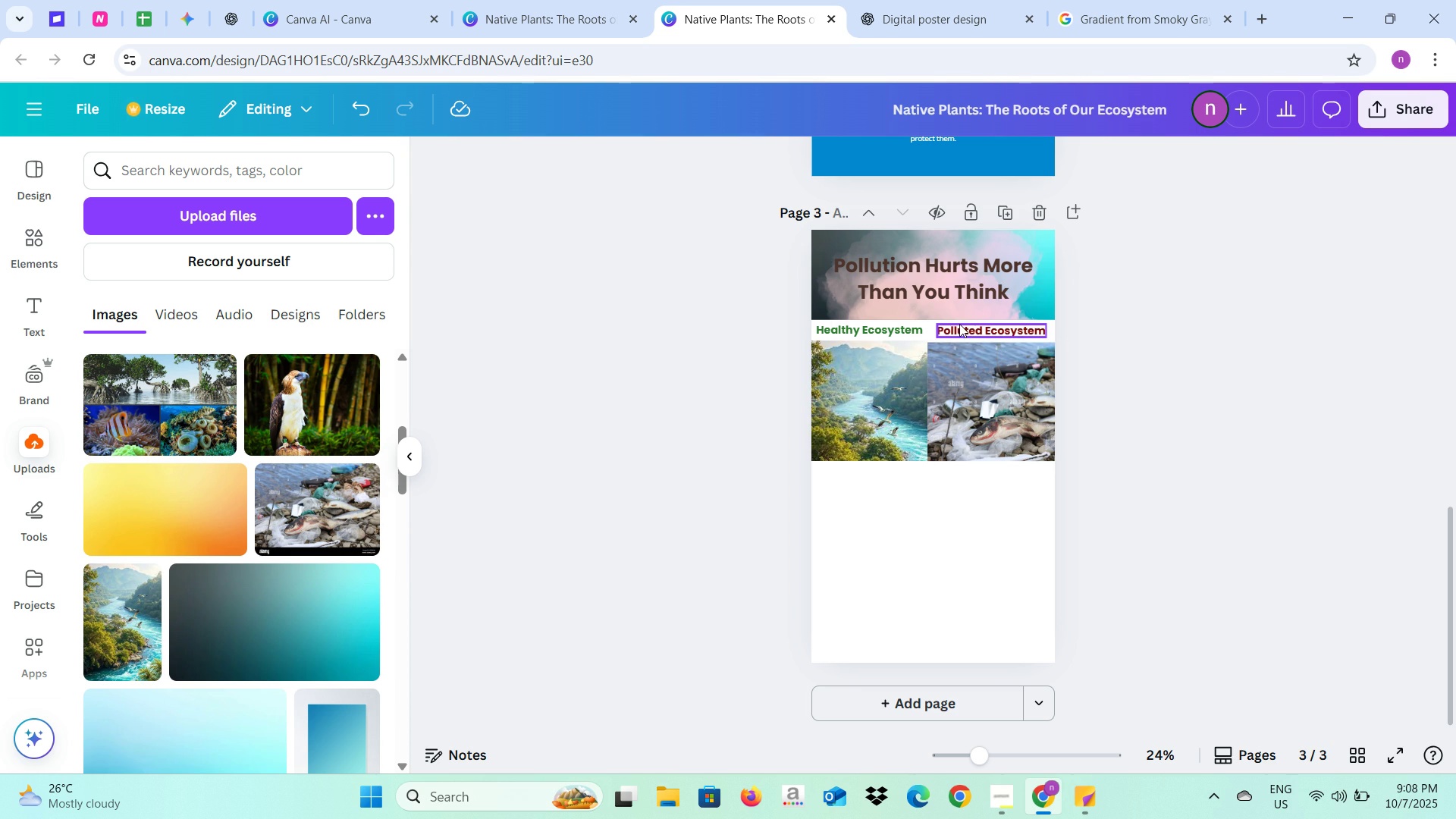 
left_click([959, 324])
 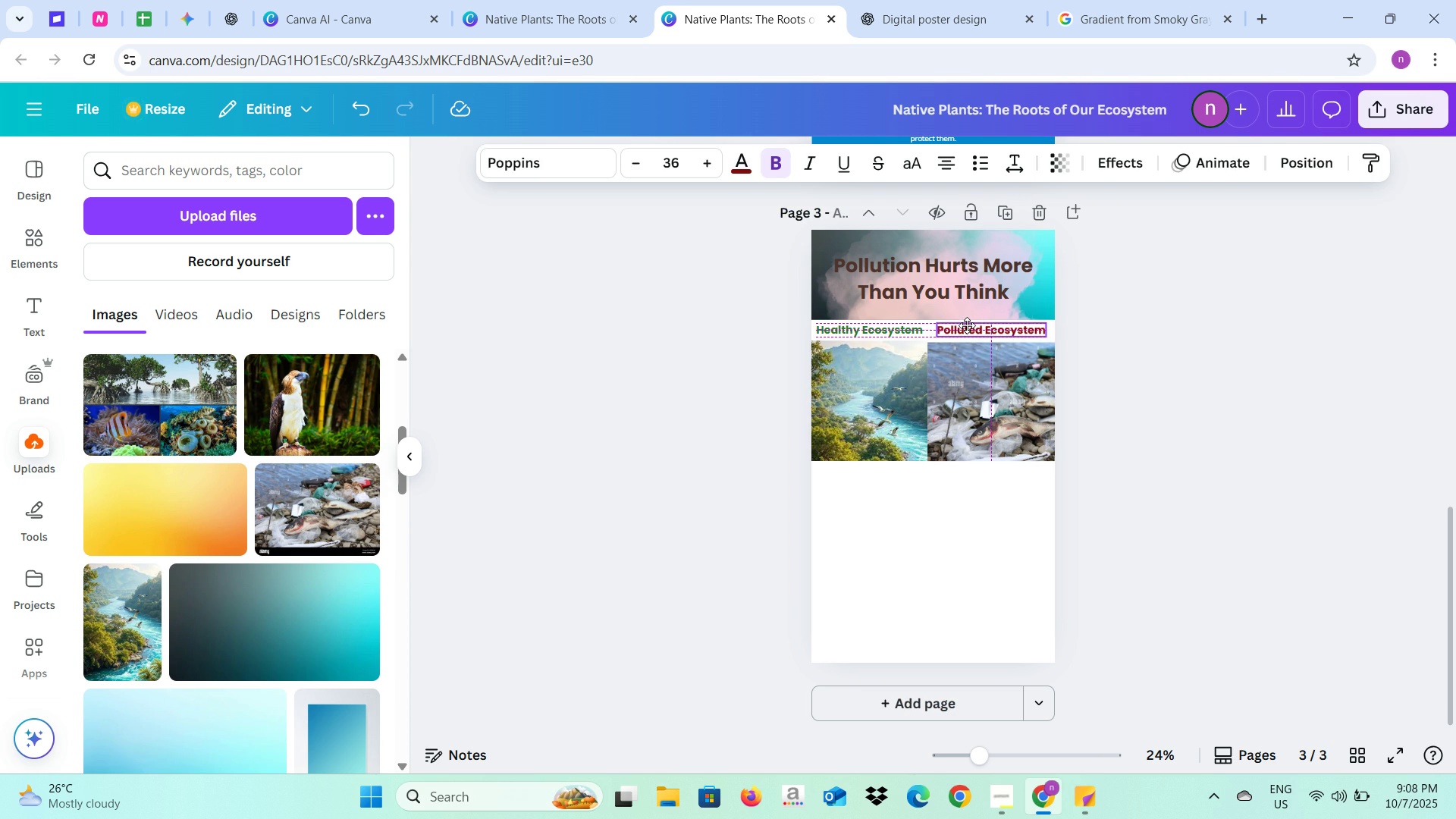 
left_click([1097, 333])
 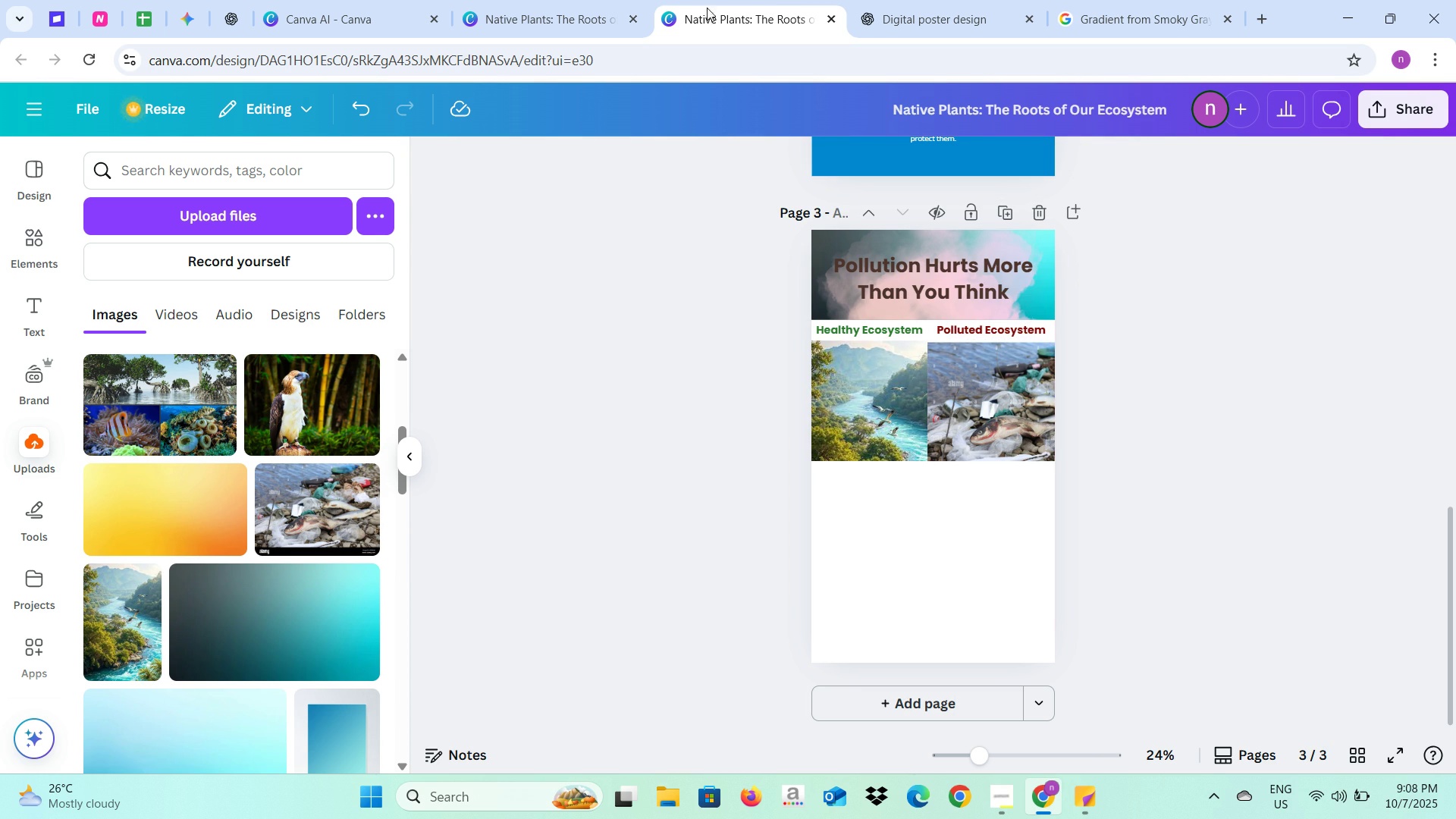 
left_click([874, 0])
 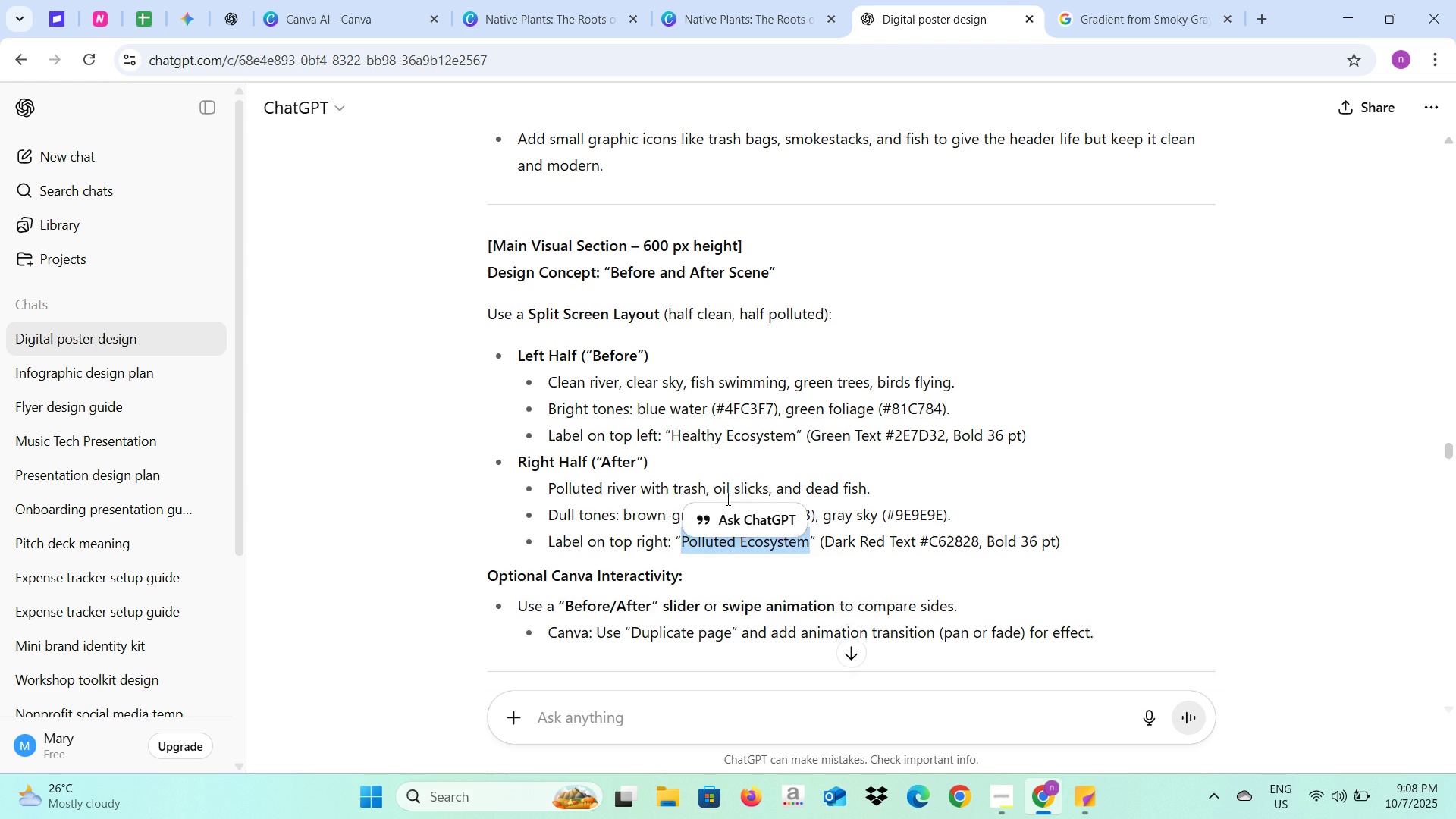 
scroll: coordinate [494, 436], scroll_direction: down, amount: 6.0
 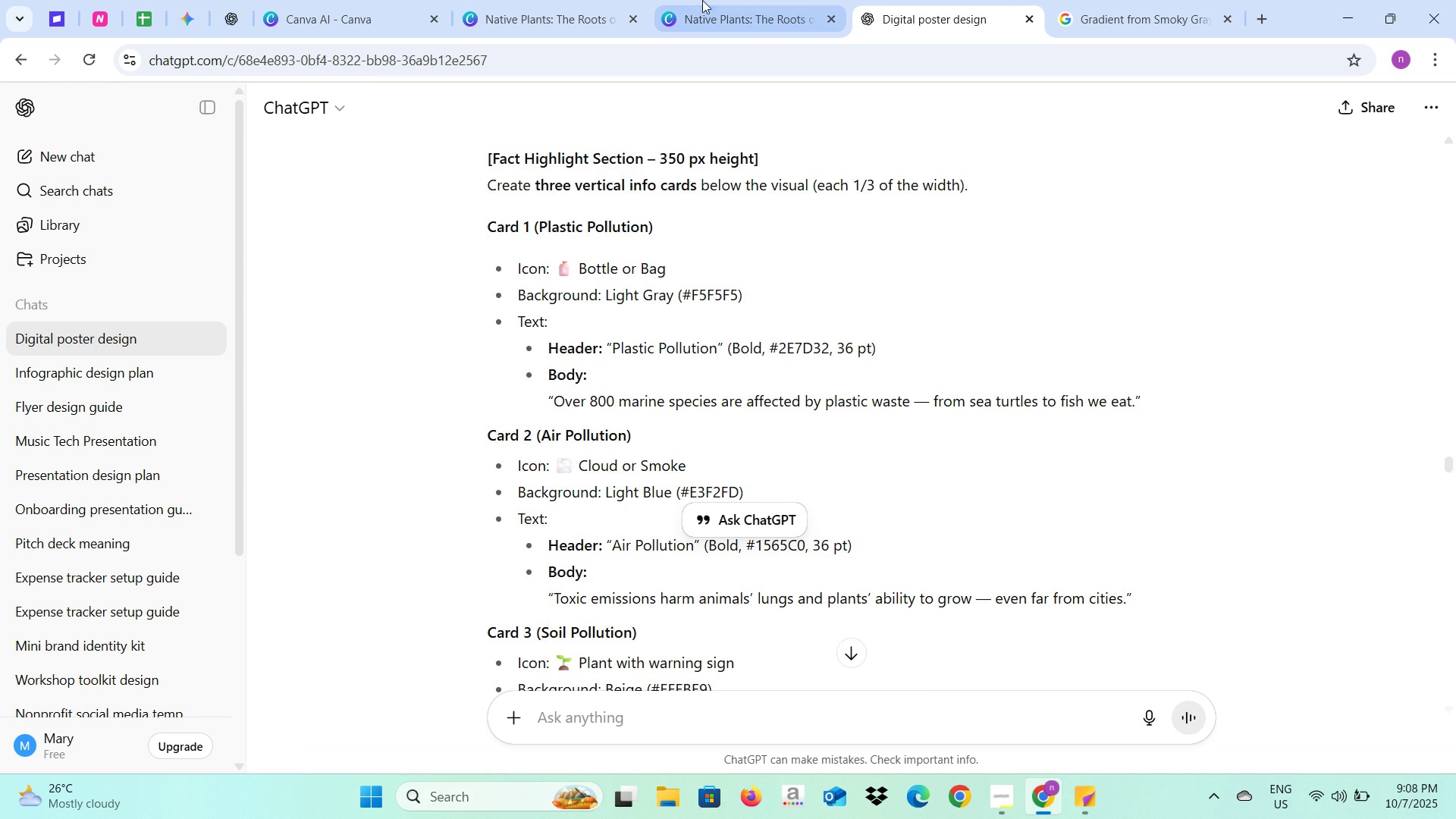 
left_click([702, 0])
 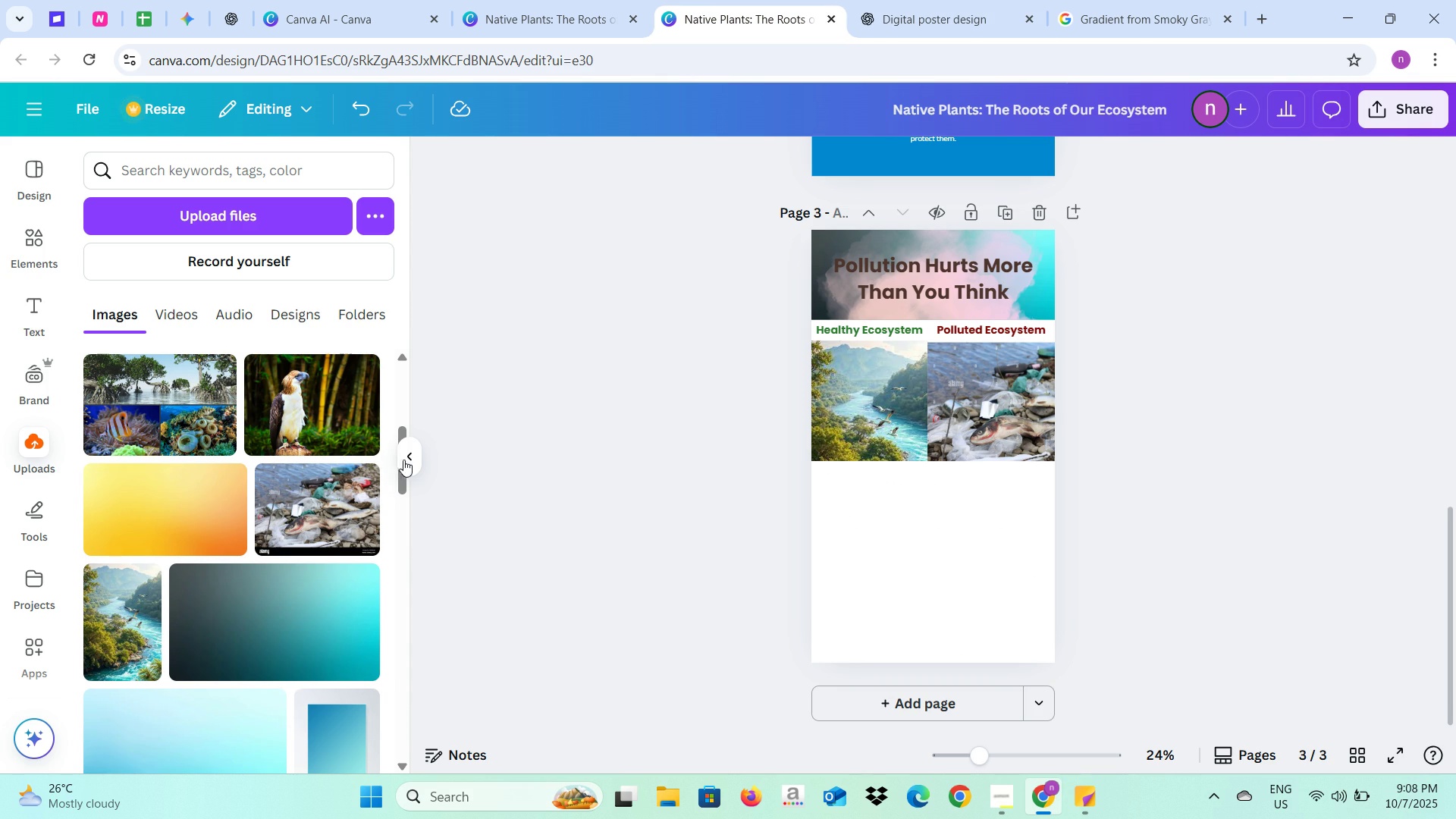 
left_click([407, 460])
 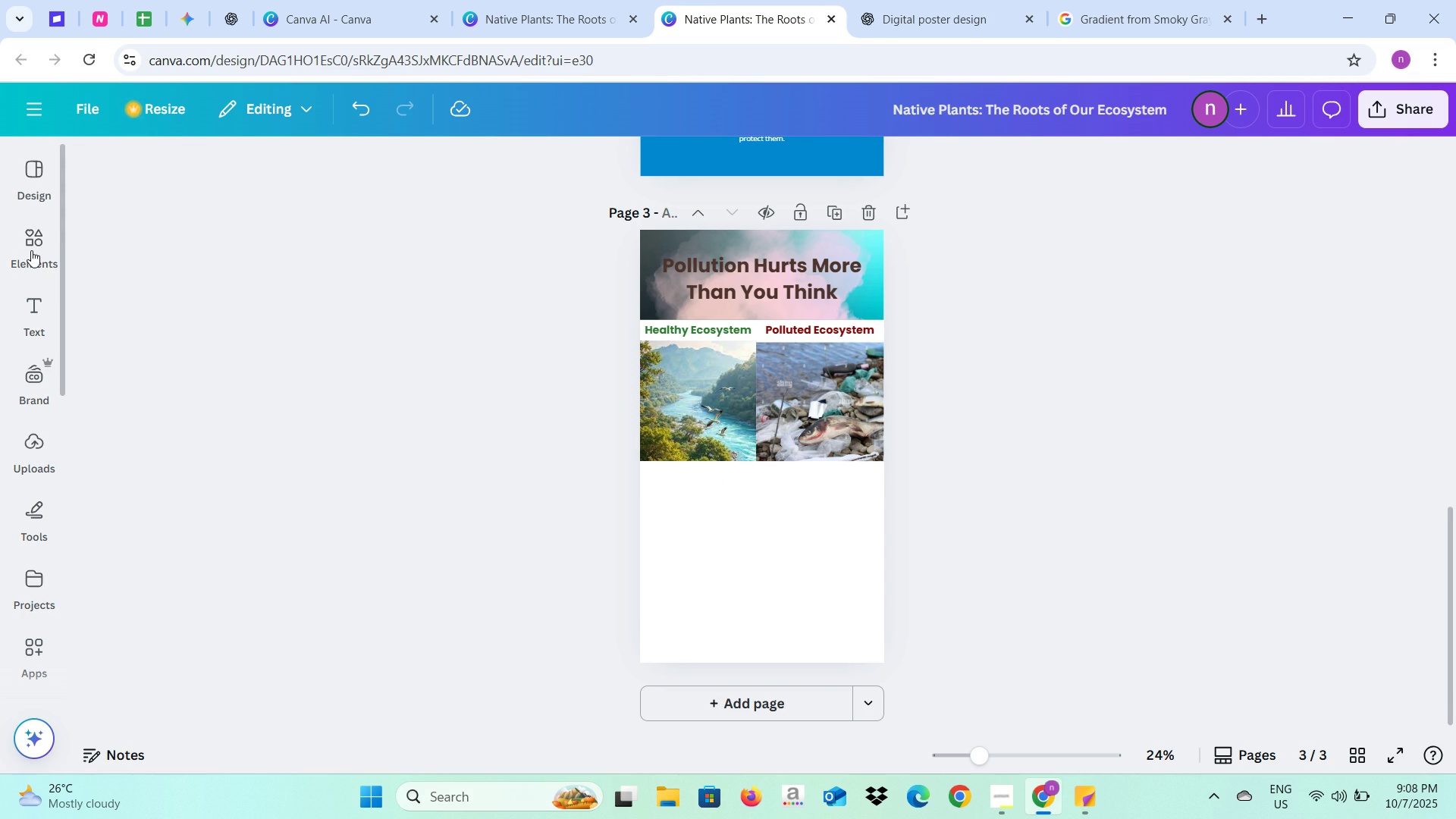 
left_click([31, 250])
 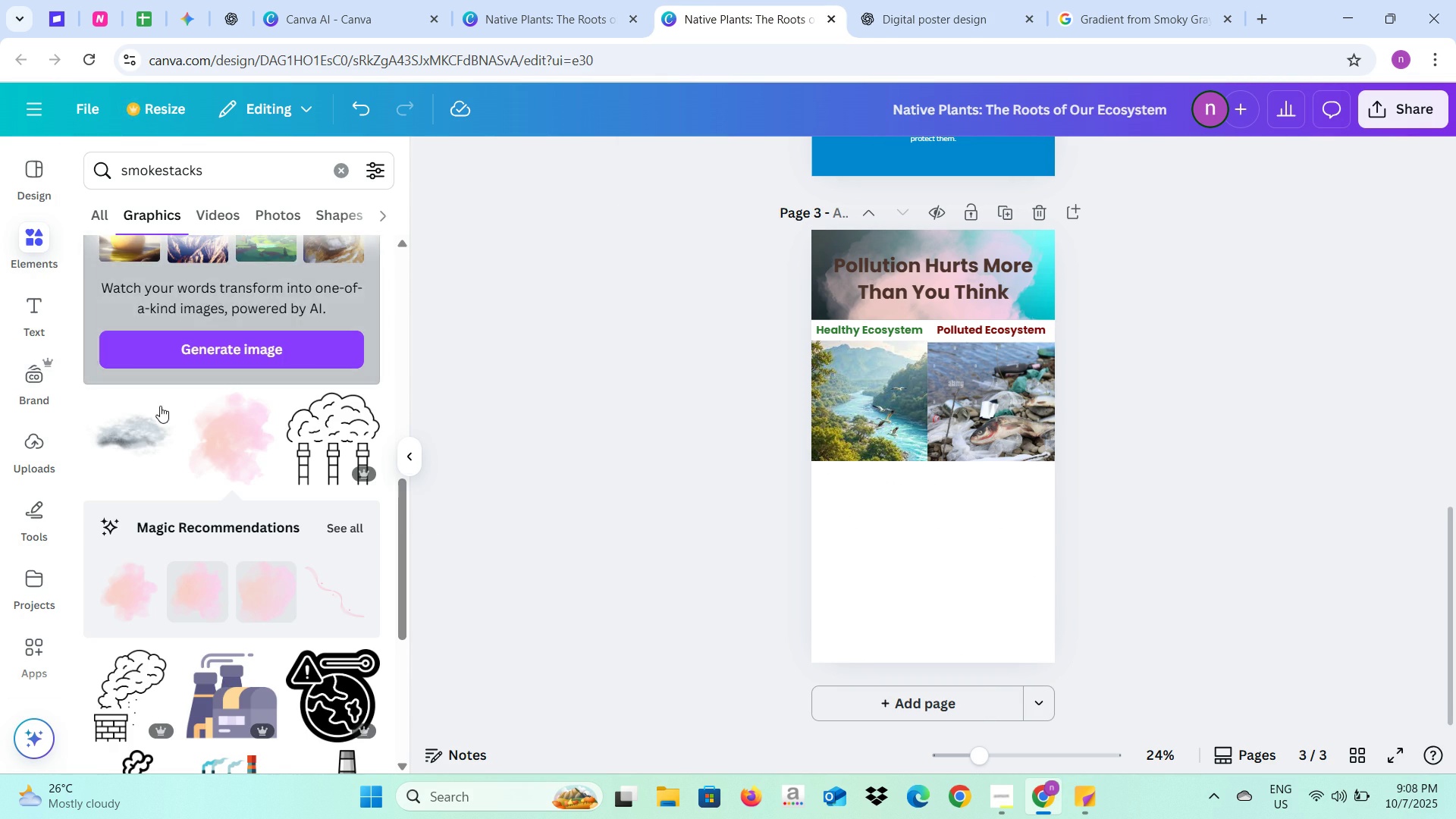 
scroll: coordinate [155, 395], scroll_direction: up, amount: 3.0
 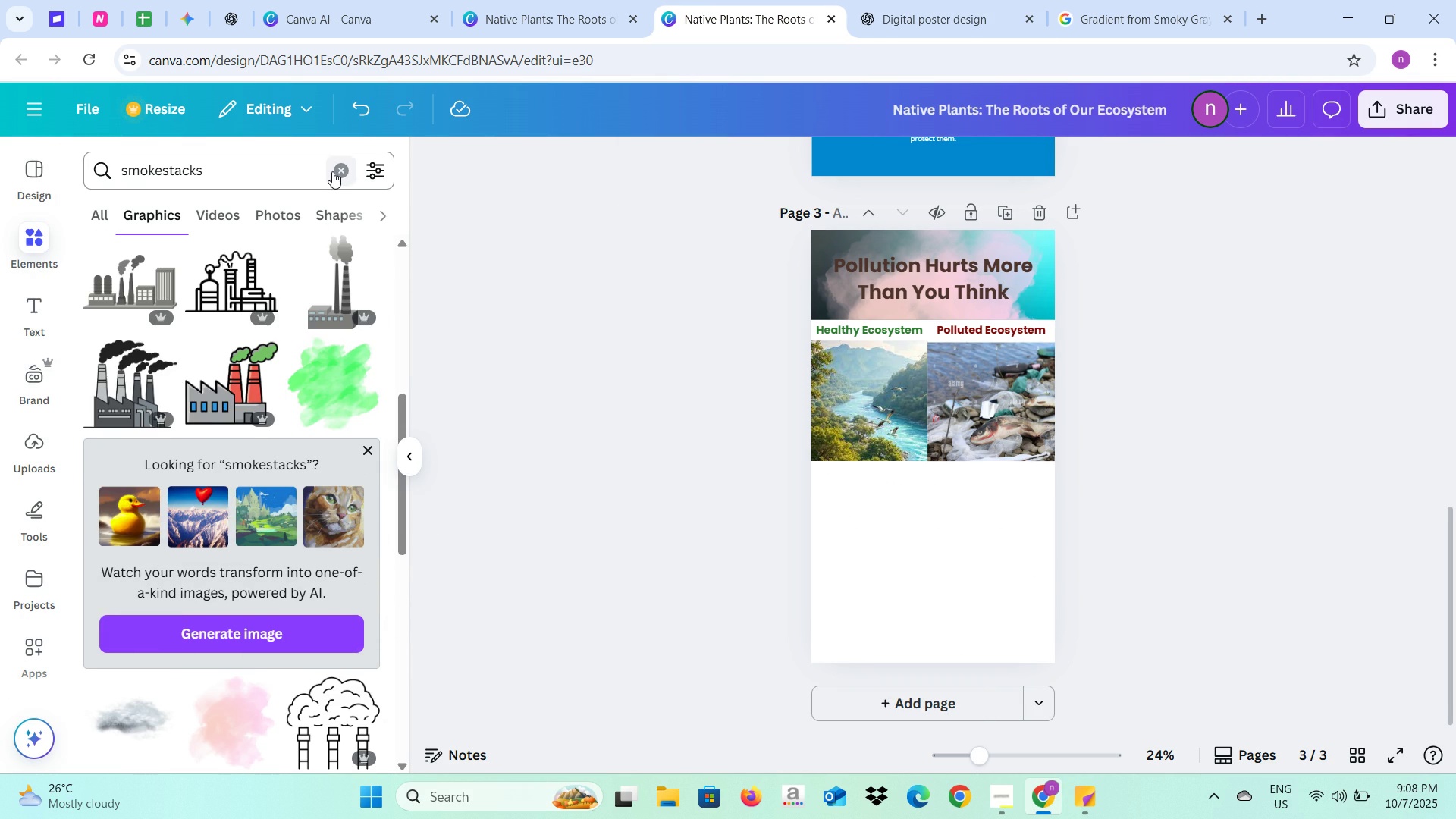 
left_click([332, 171])
 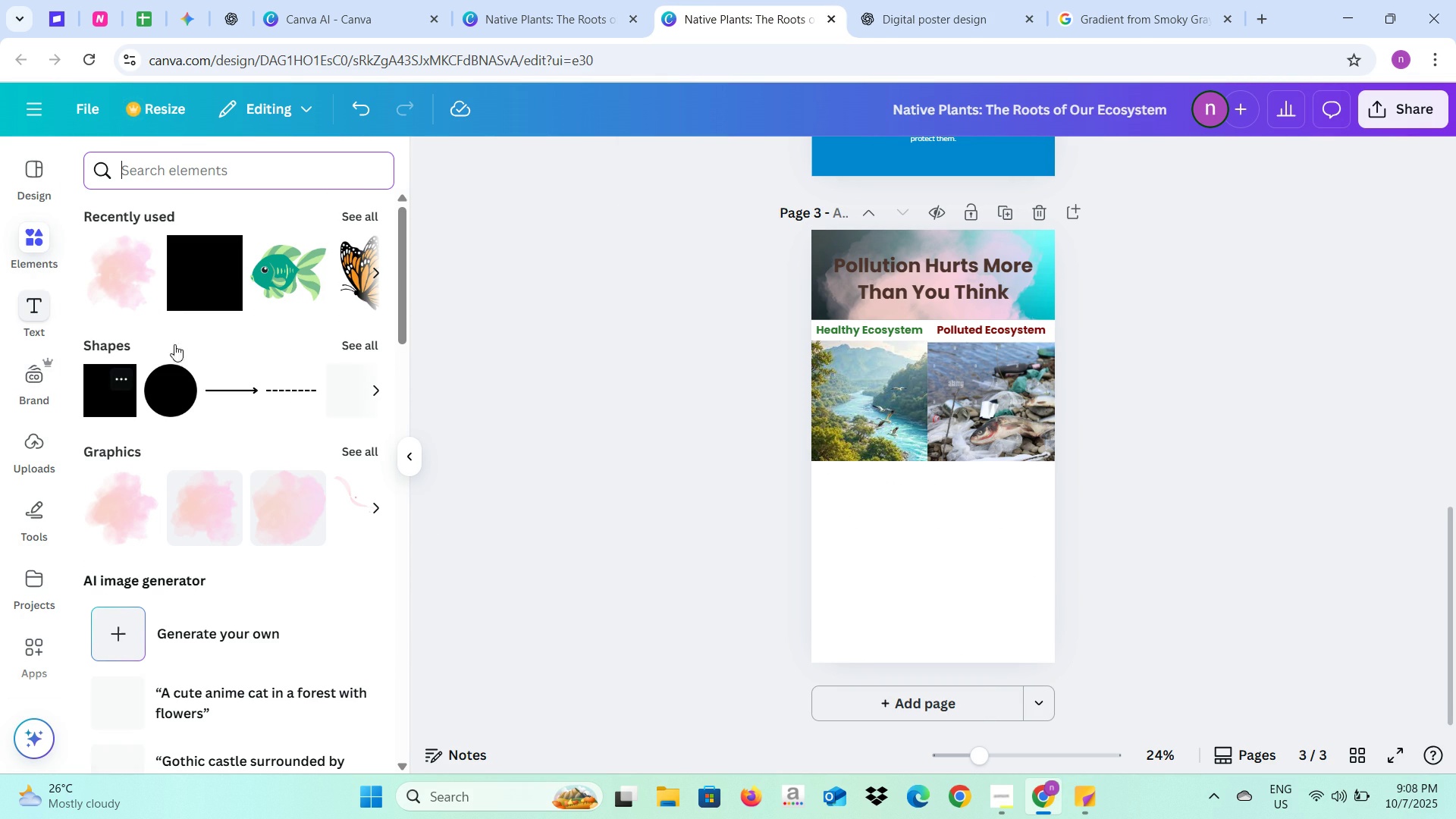 
left_click([180, 300])
 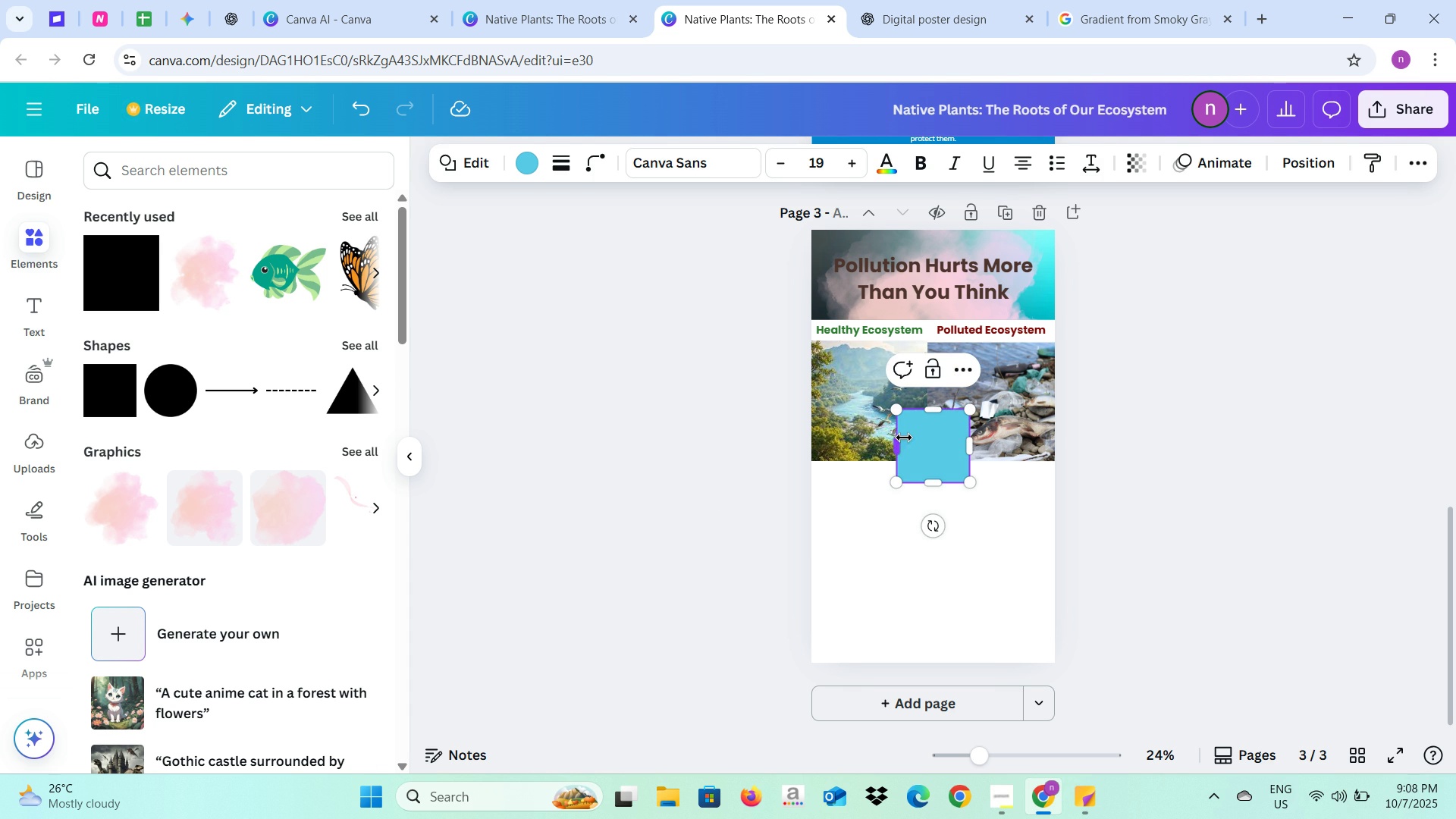 
left_click_drag(start_coordinate=[915, 440], to_coordinate=[830, 494])
 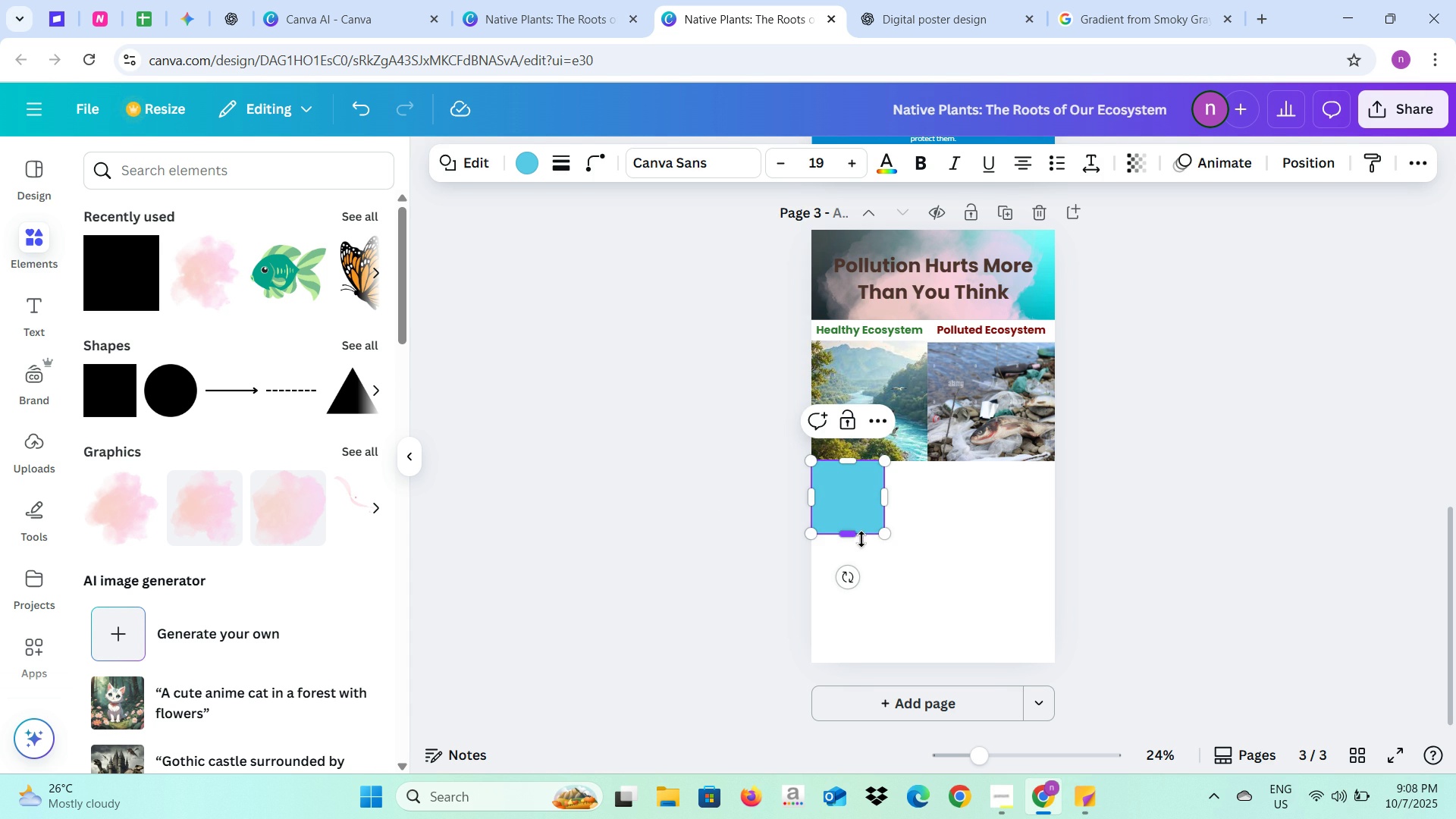 
left_click_drag(start_coordinate=[855, 534], to_coordinate=[855, 548])
 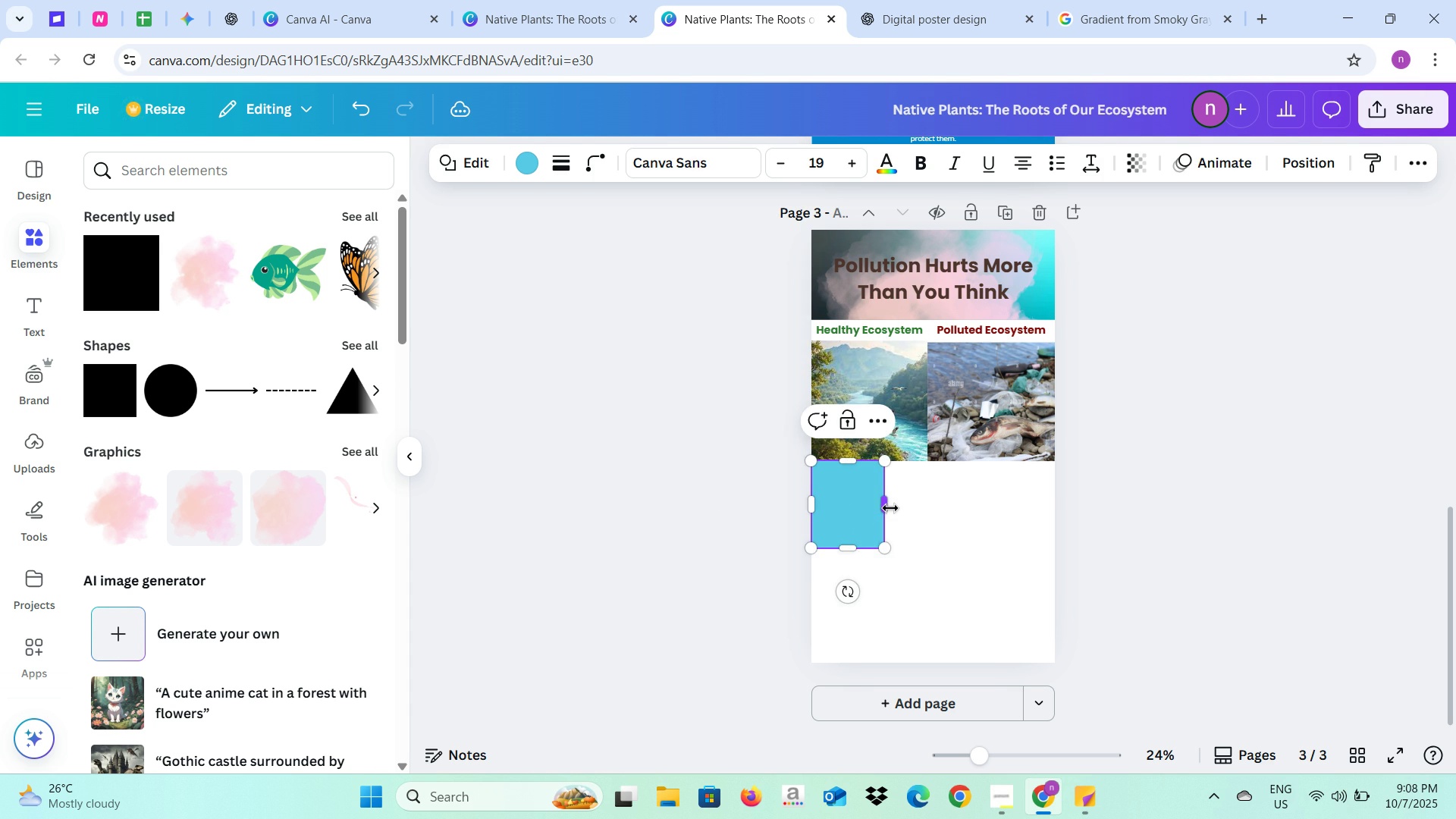 
left_click_drag(start_coordinate=[888, 509], to_coordinate=[893, 513])
 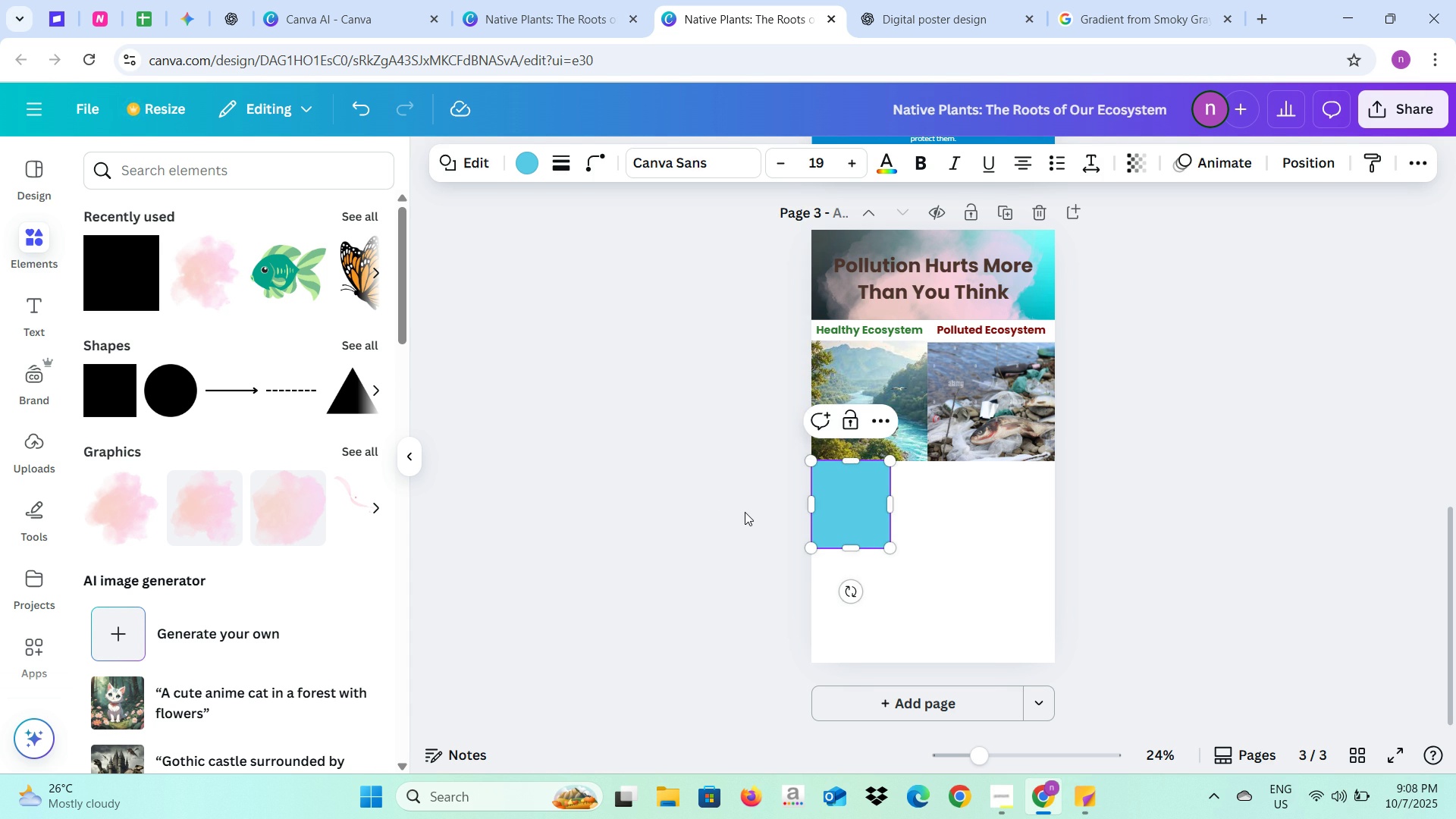 
left_click([745, 512])
 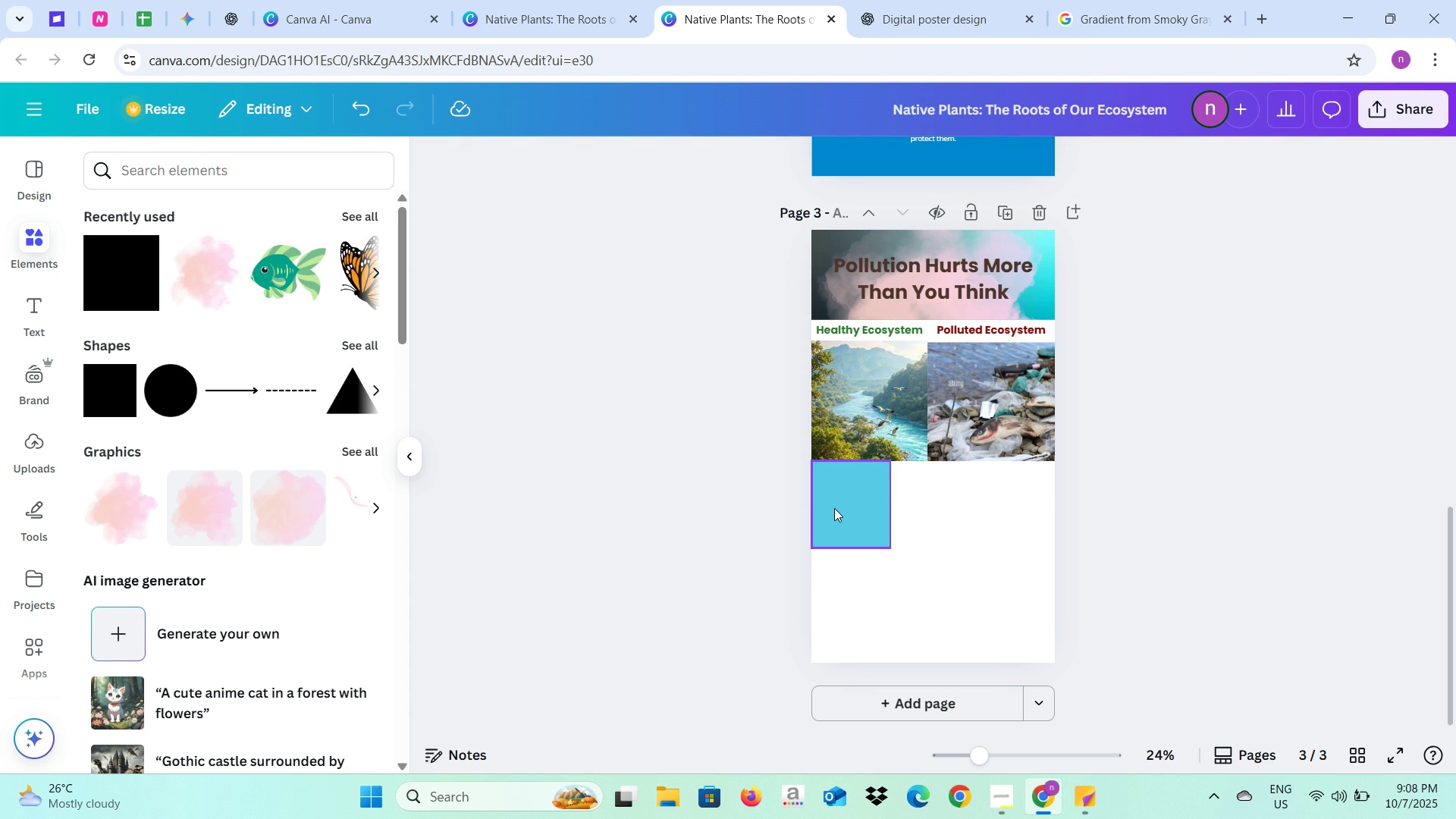 
left_click([834, 508])
 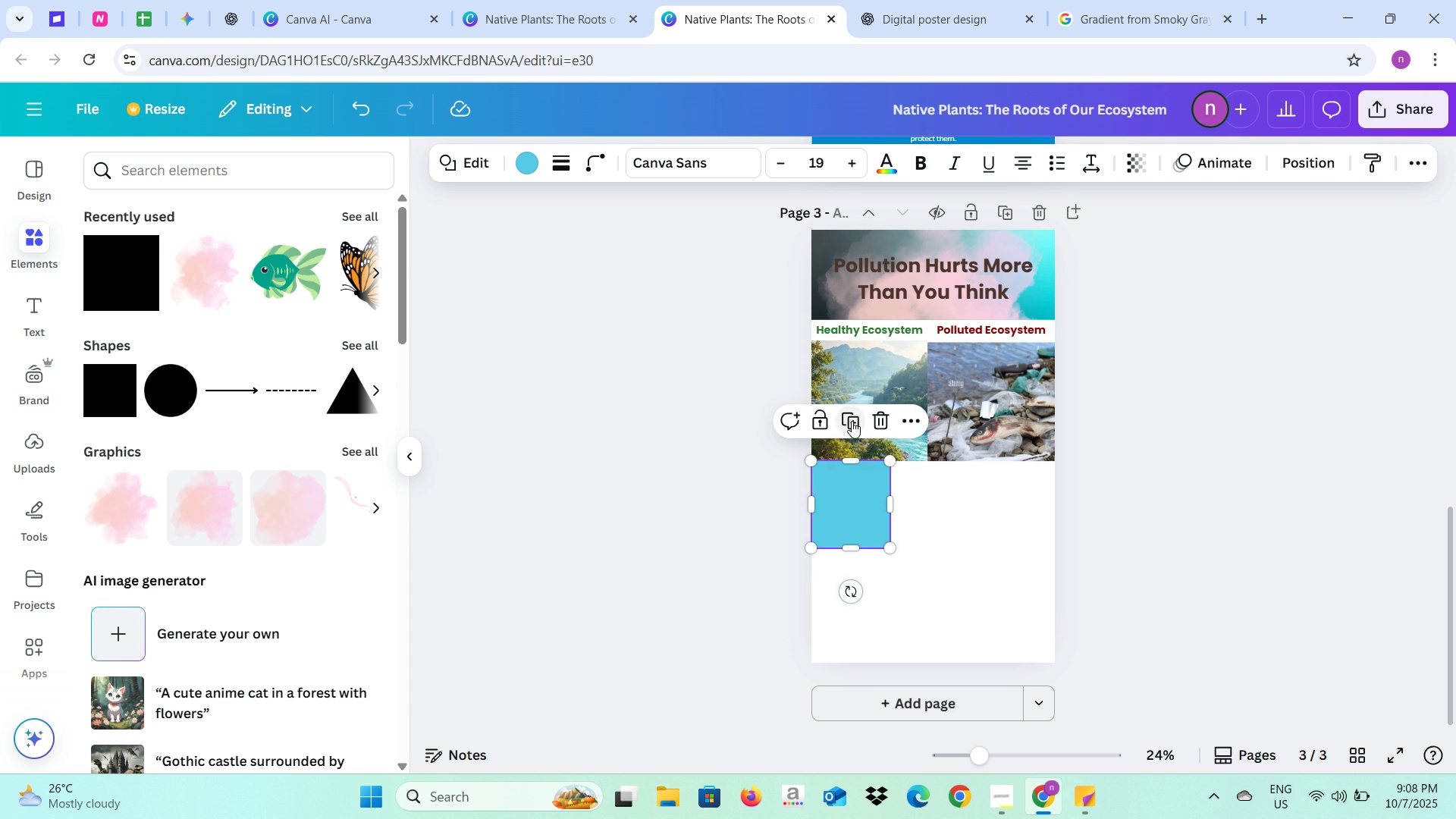 
left_click([852, 421])
 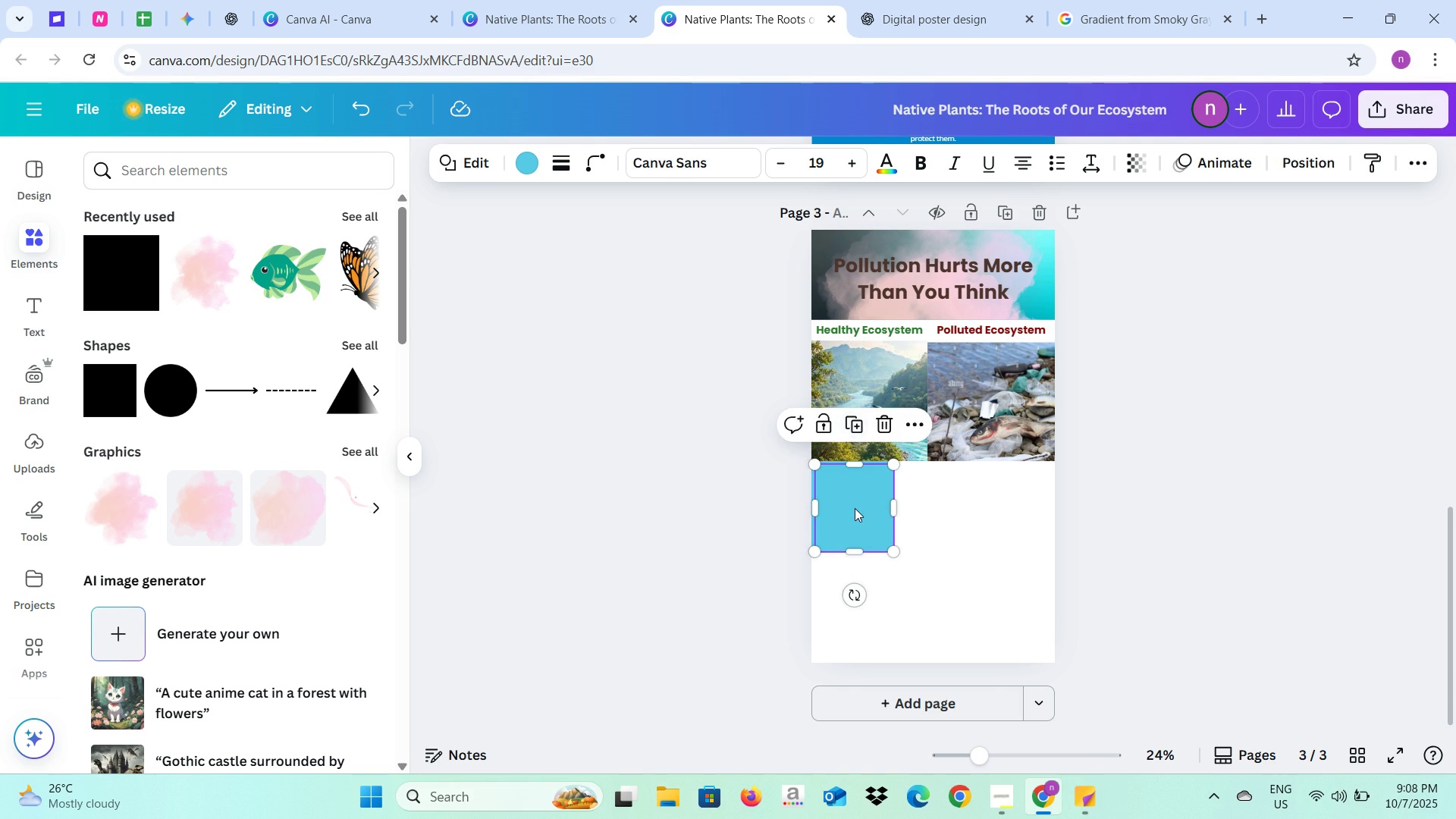 
left_click_drag(start_coordinate=[855, 508], to_coordinate=[931, 504])
 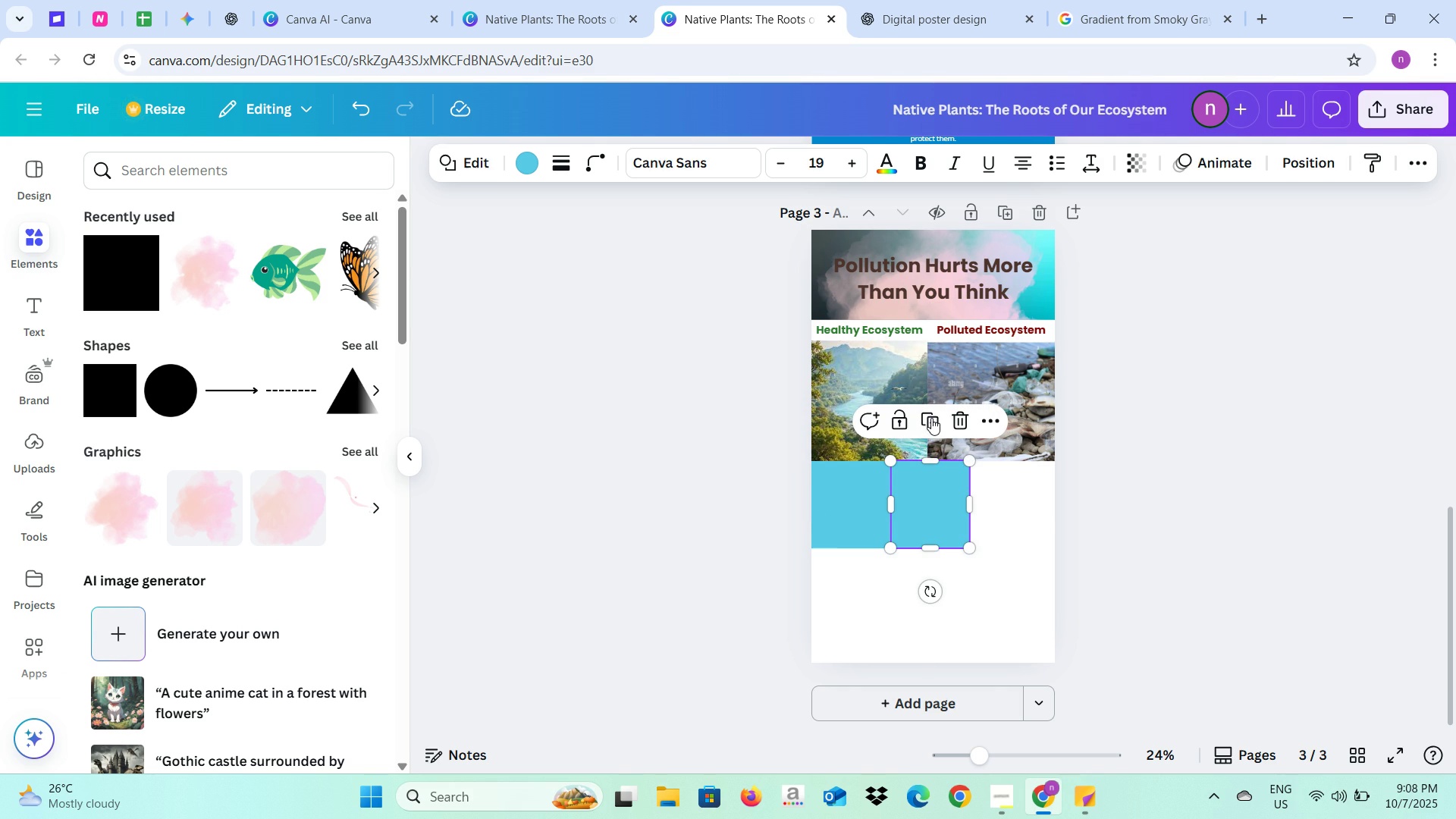 
left_click([931, 418])
 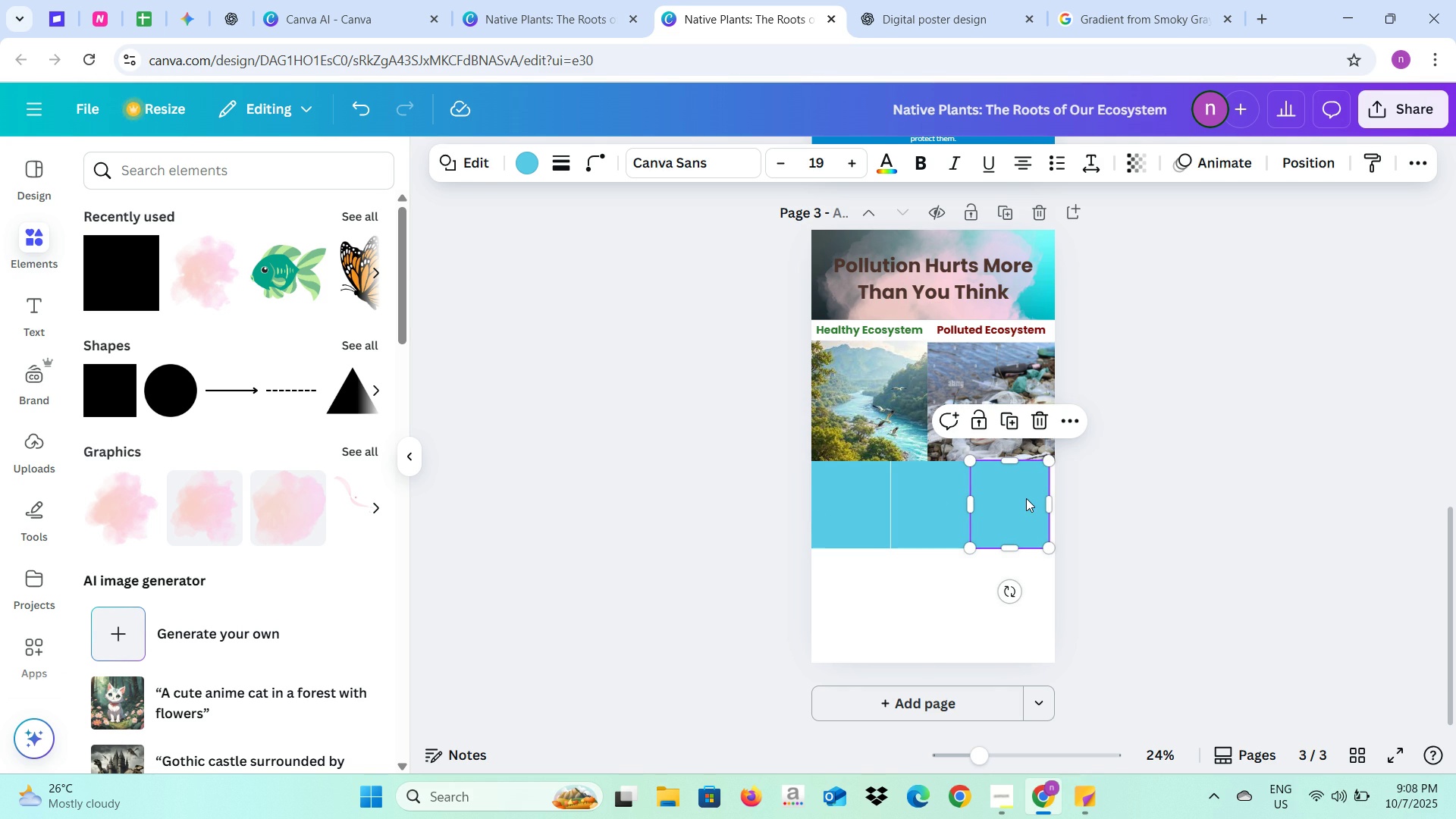 
left_click_drag(start_coordinate=[1024, 501], to_coordinate=[1030, 502])
 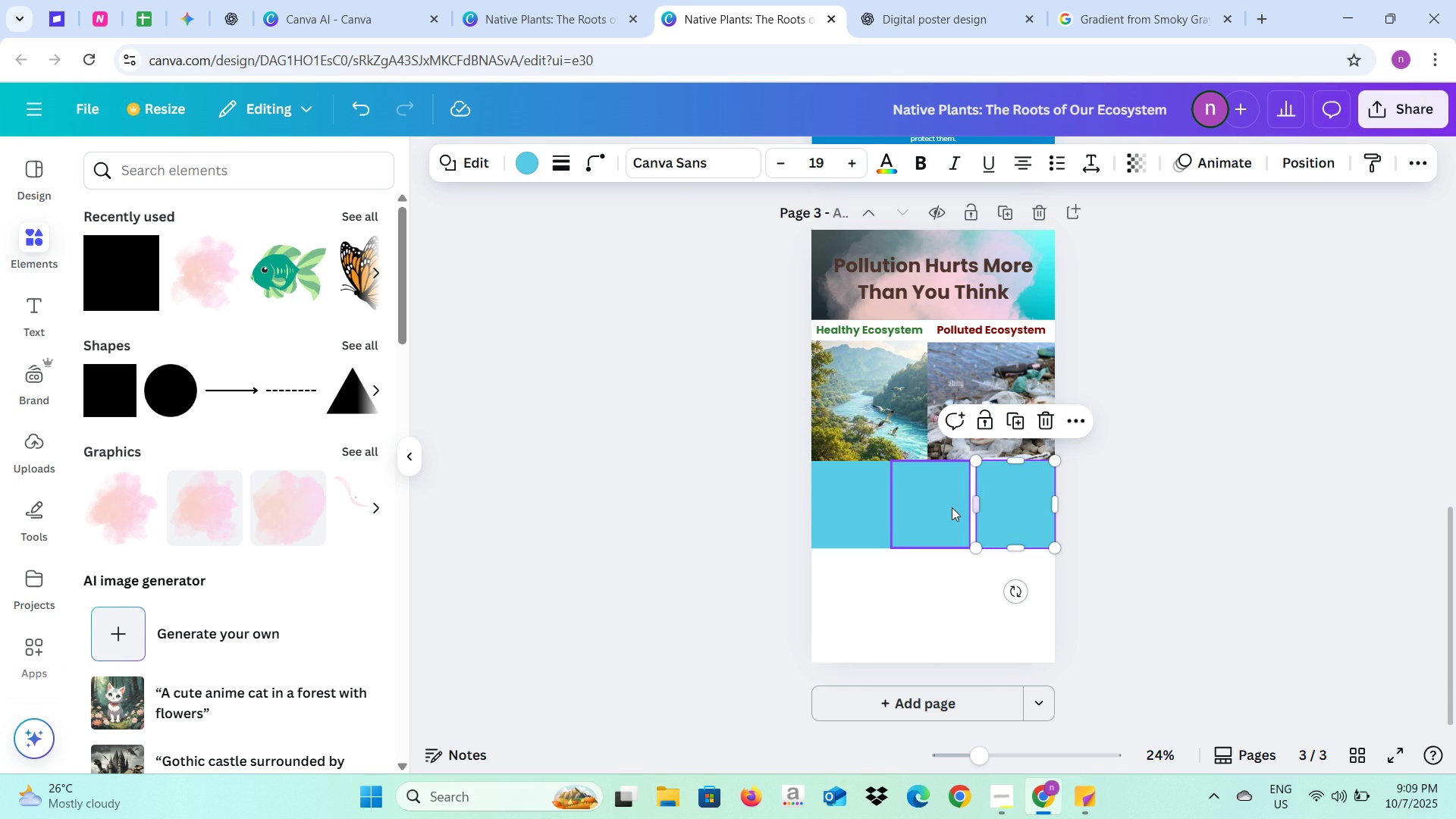 
left_click_drag(start_coordinate=[950, 509], to_coordinate=[954, 510])
 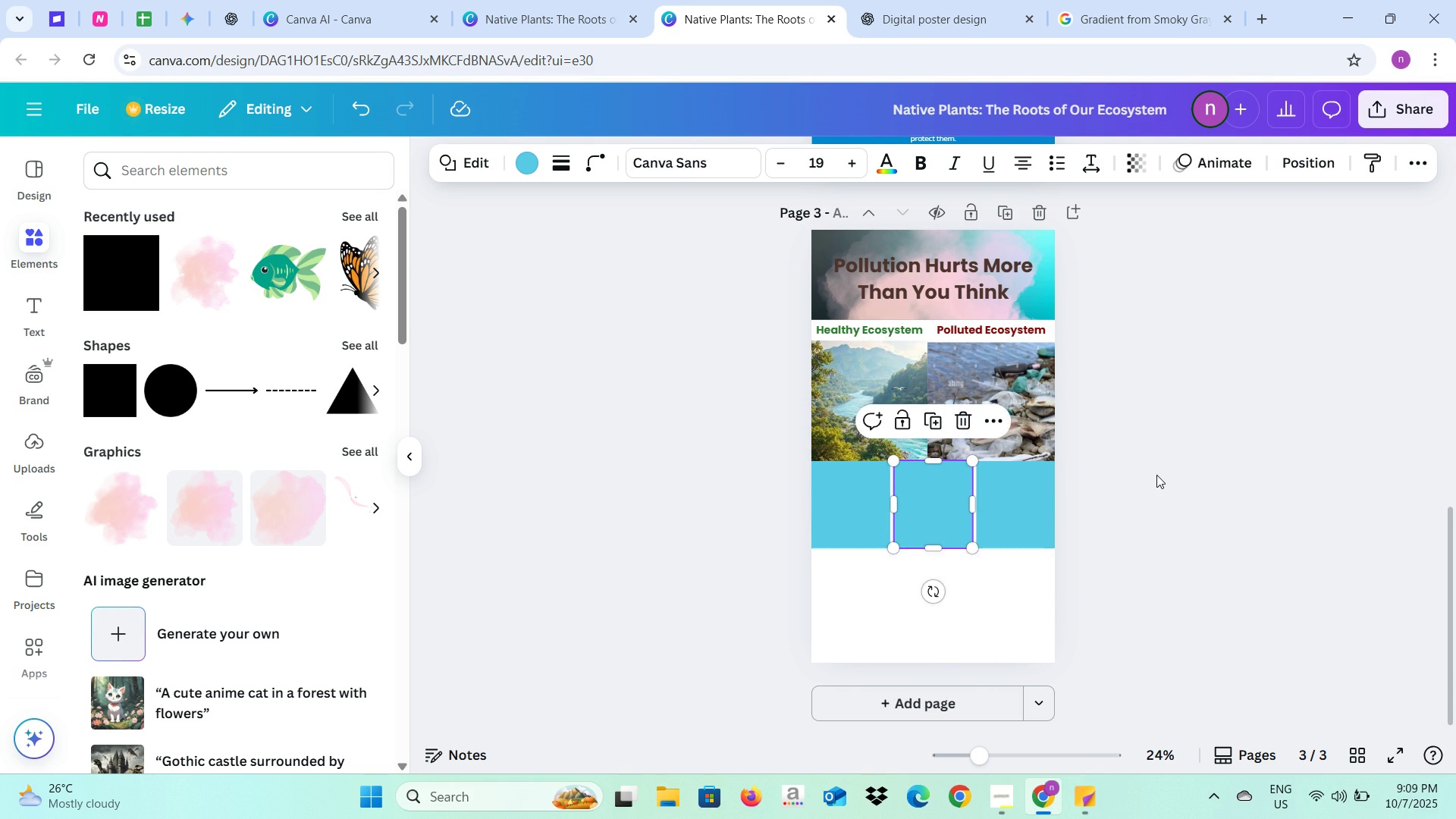 
left_click([1156, 475])
 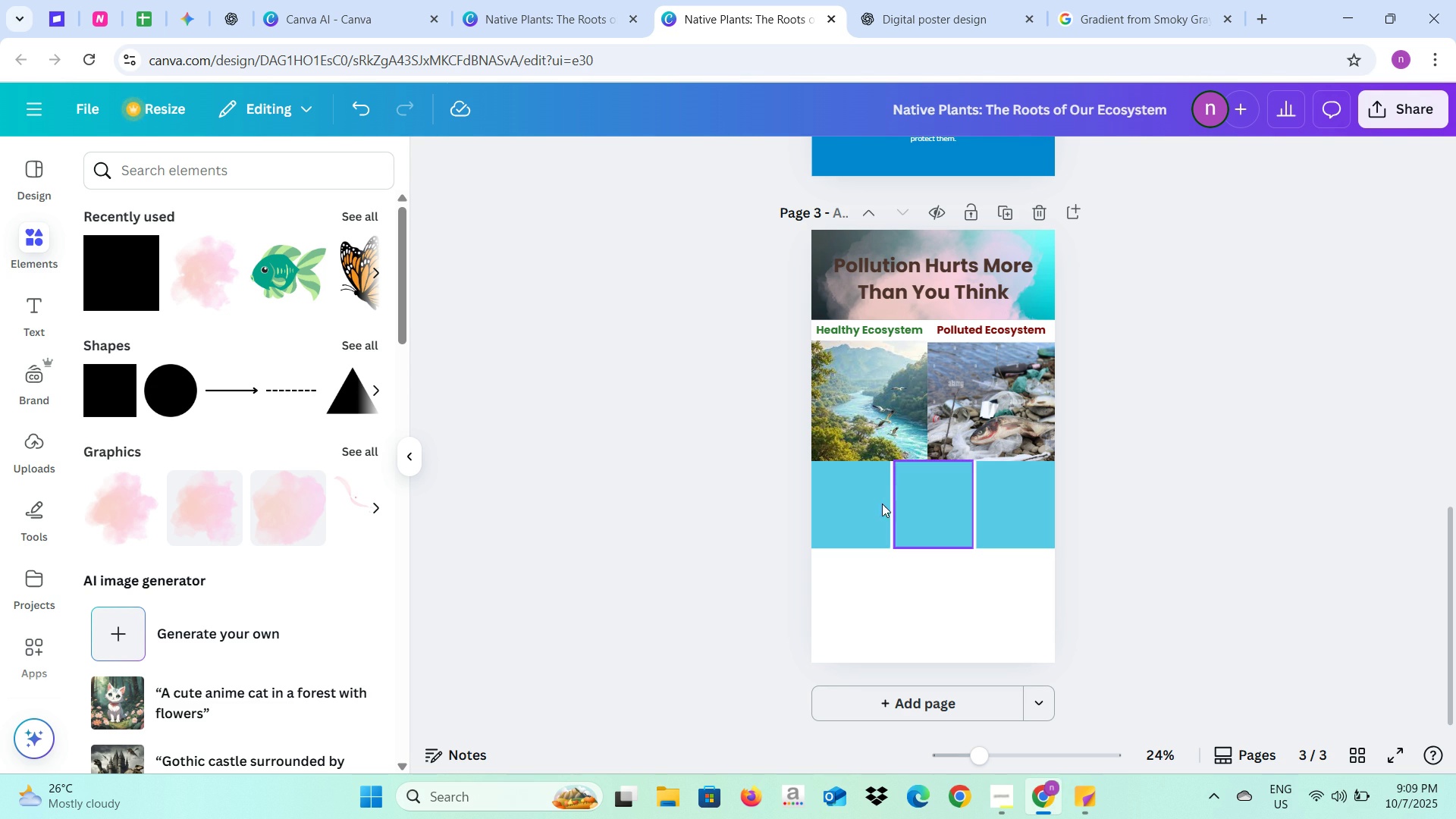 
left_click_drag(start_coordinate=[861, 505], to_coordinate=[860, 511])
 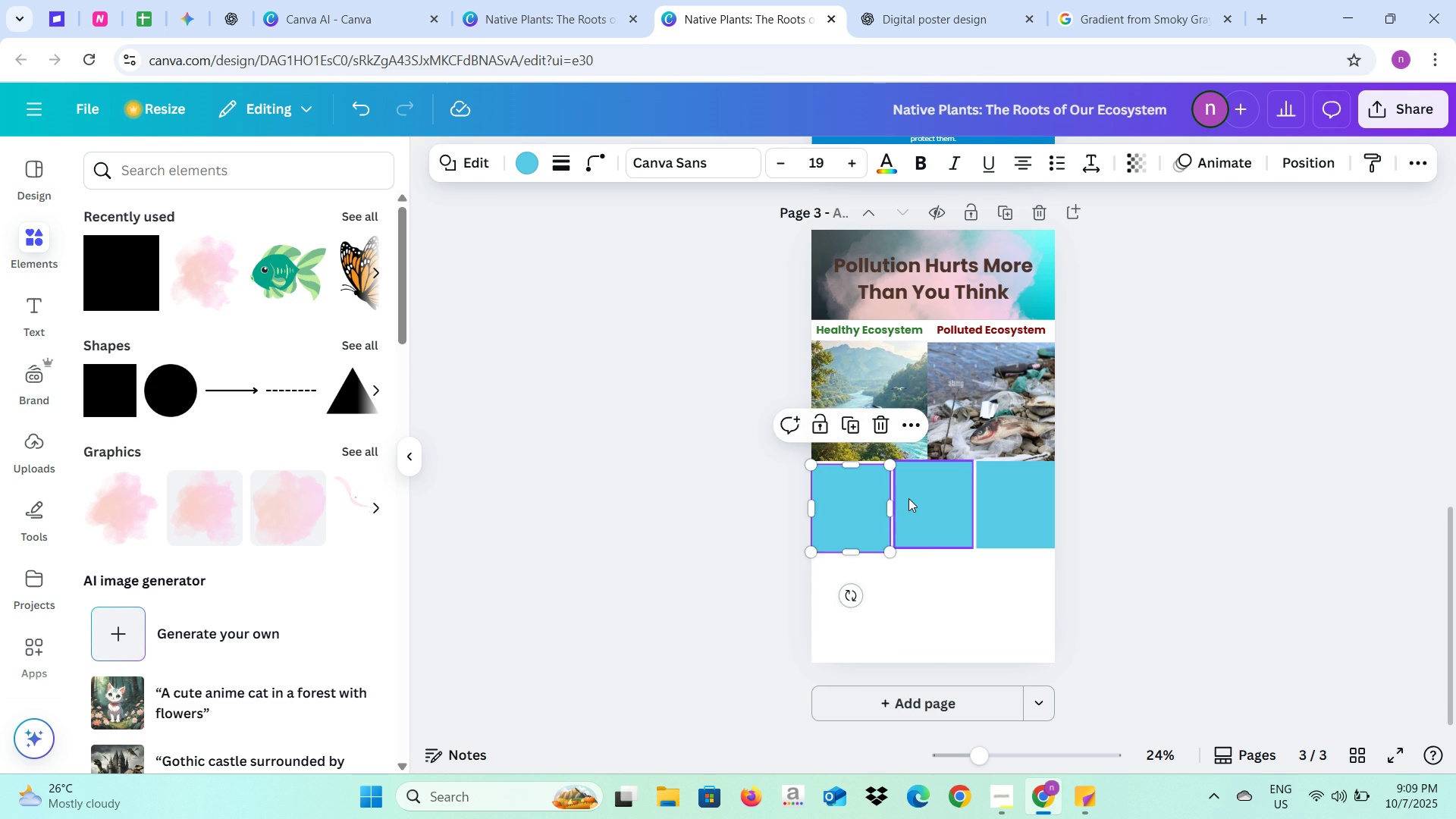 
left_click_drag(start_coordinate=[910, 498], to_coordinate=[911, 504])
 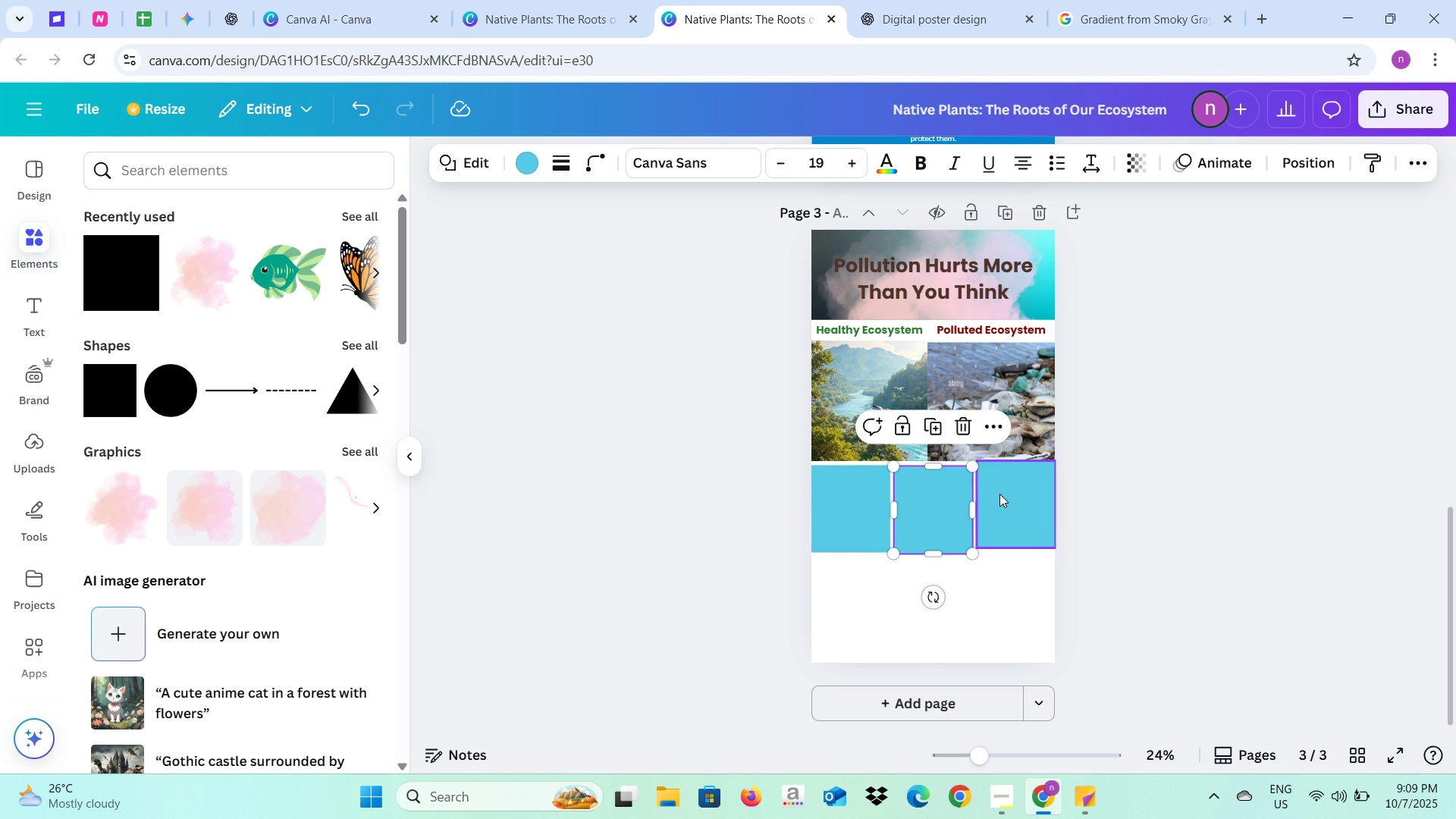 
left_click_drag(start_coordinate=[1001, 495], to_coordinate=[1001, 504])
 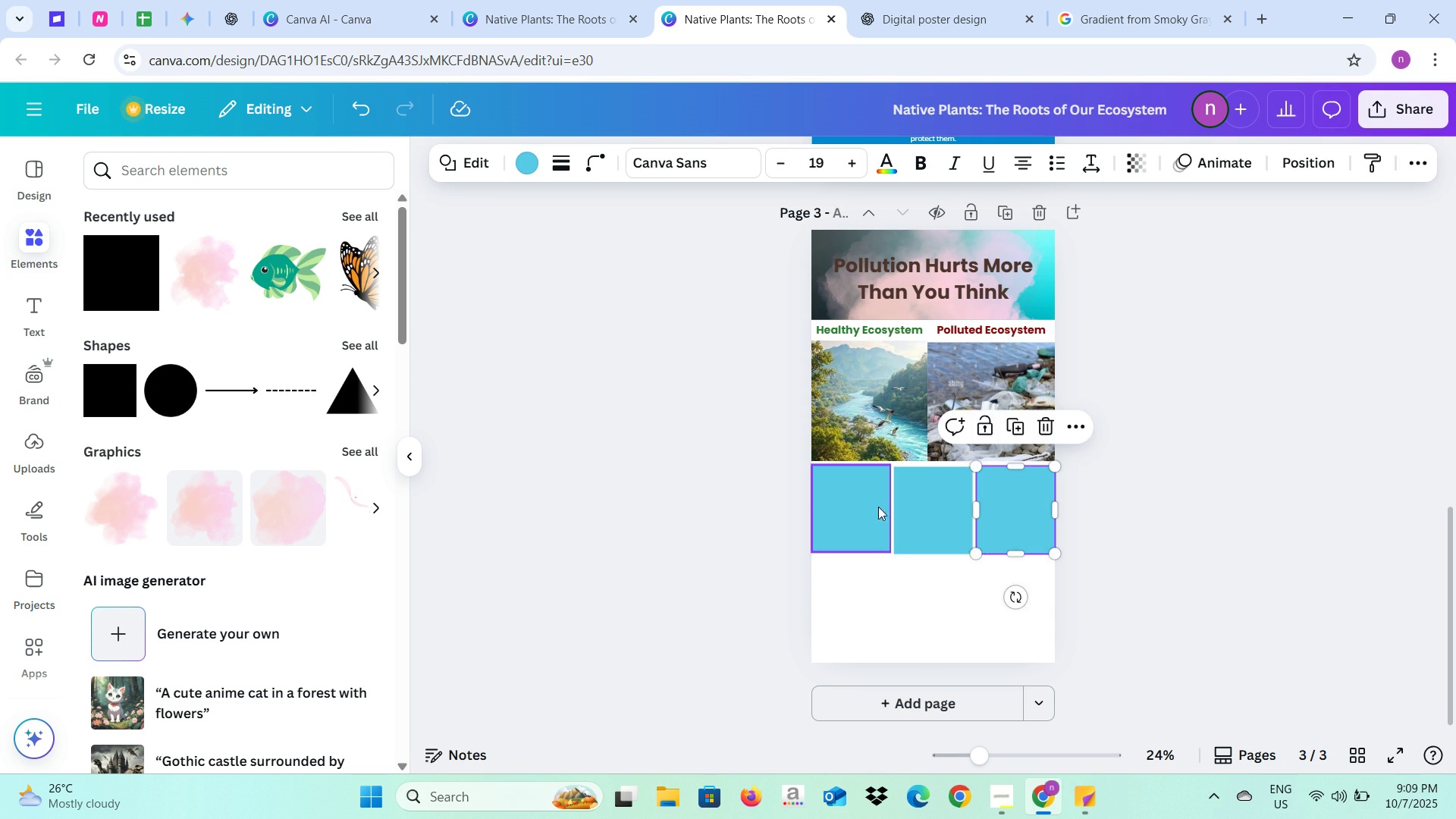 
mouse_move([887, 488])
 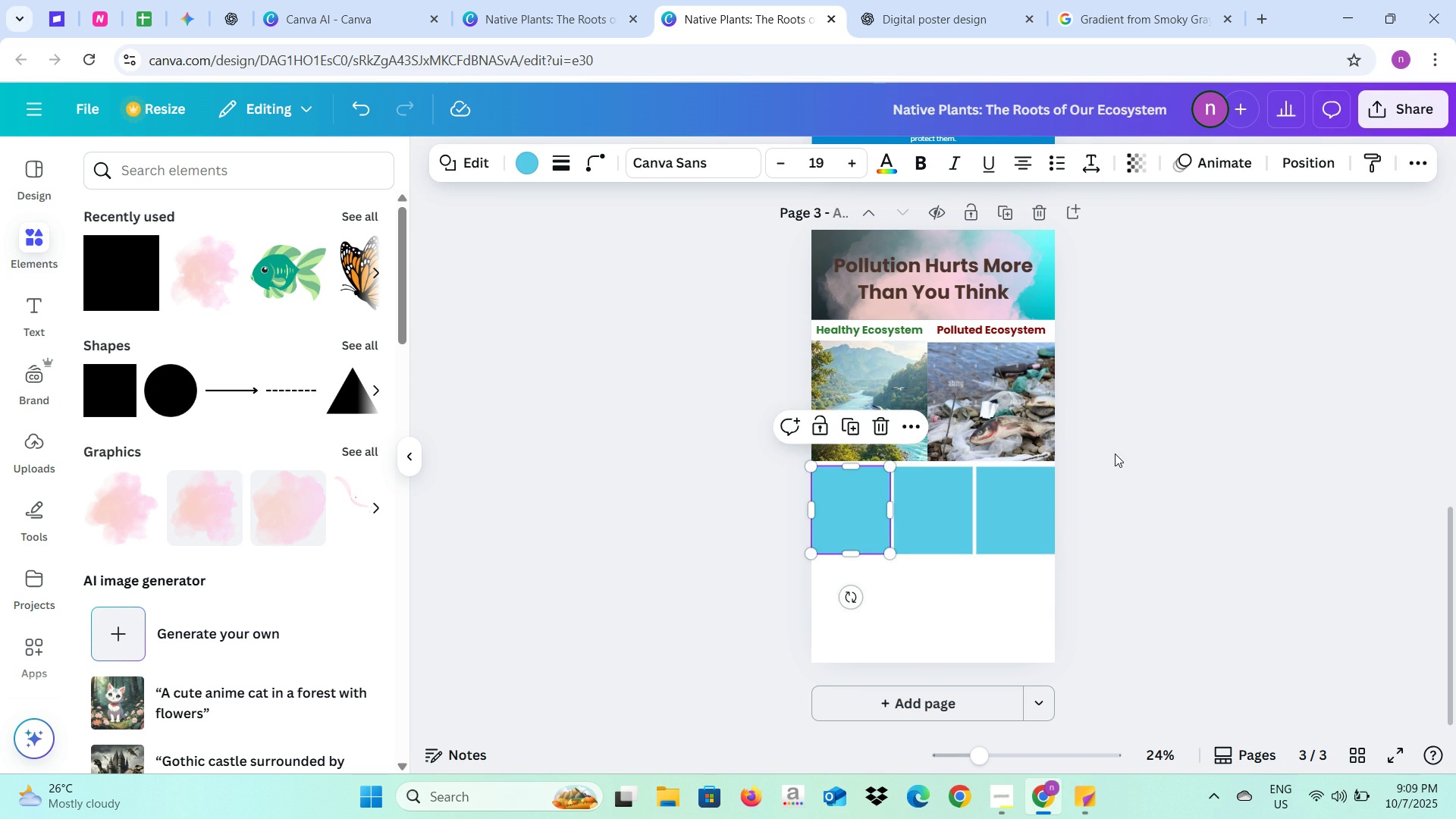 
left_click([1115, 453])
 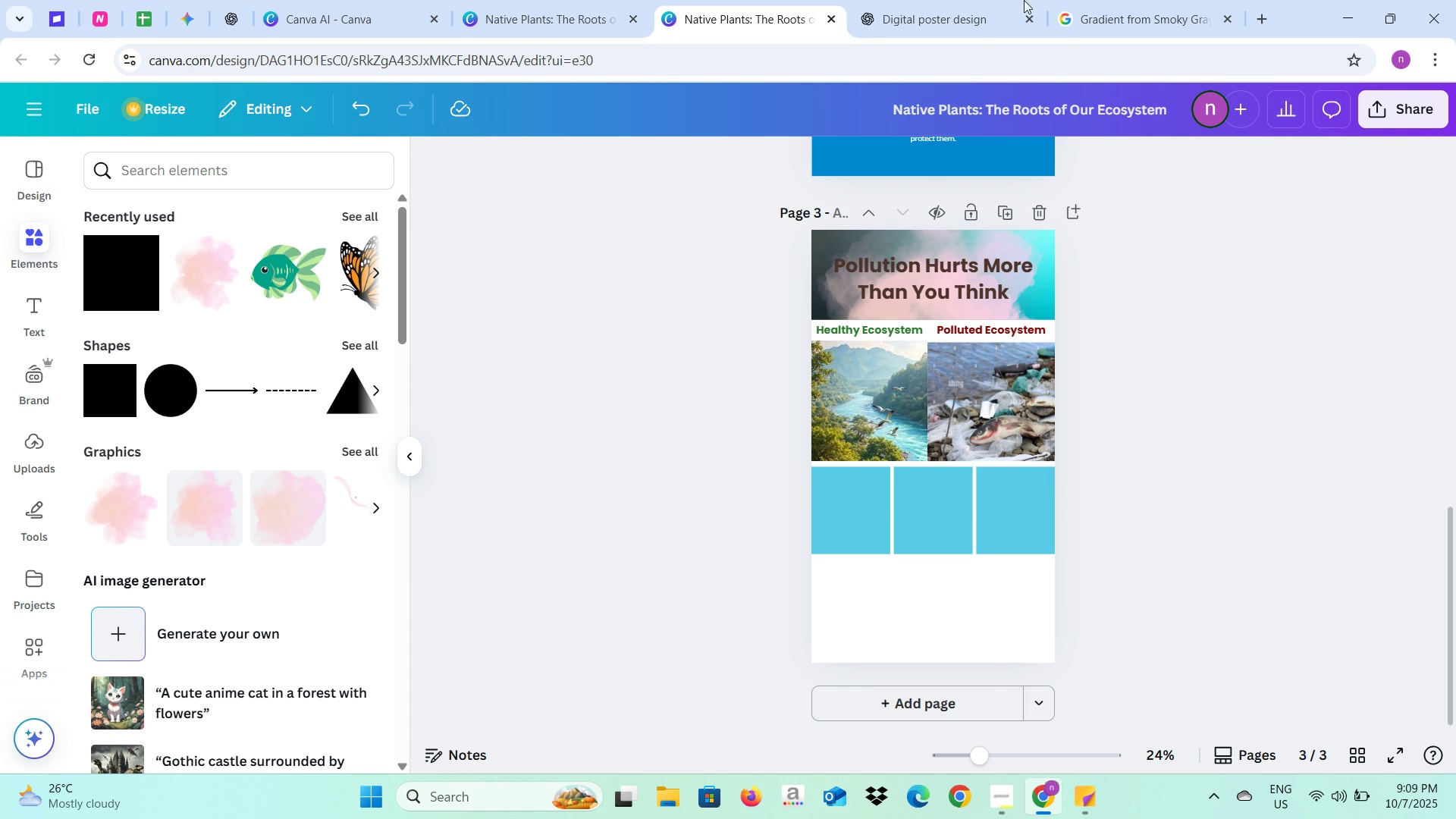 
left_click([986, 0])
 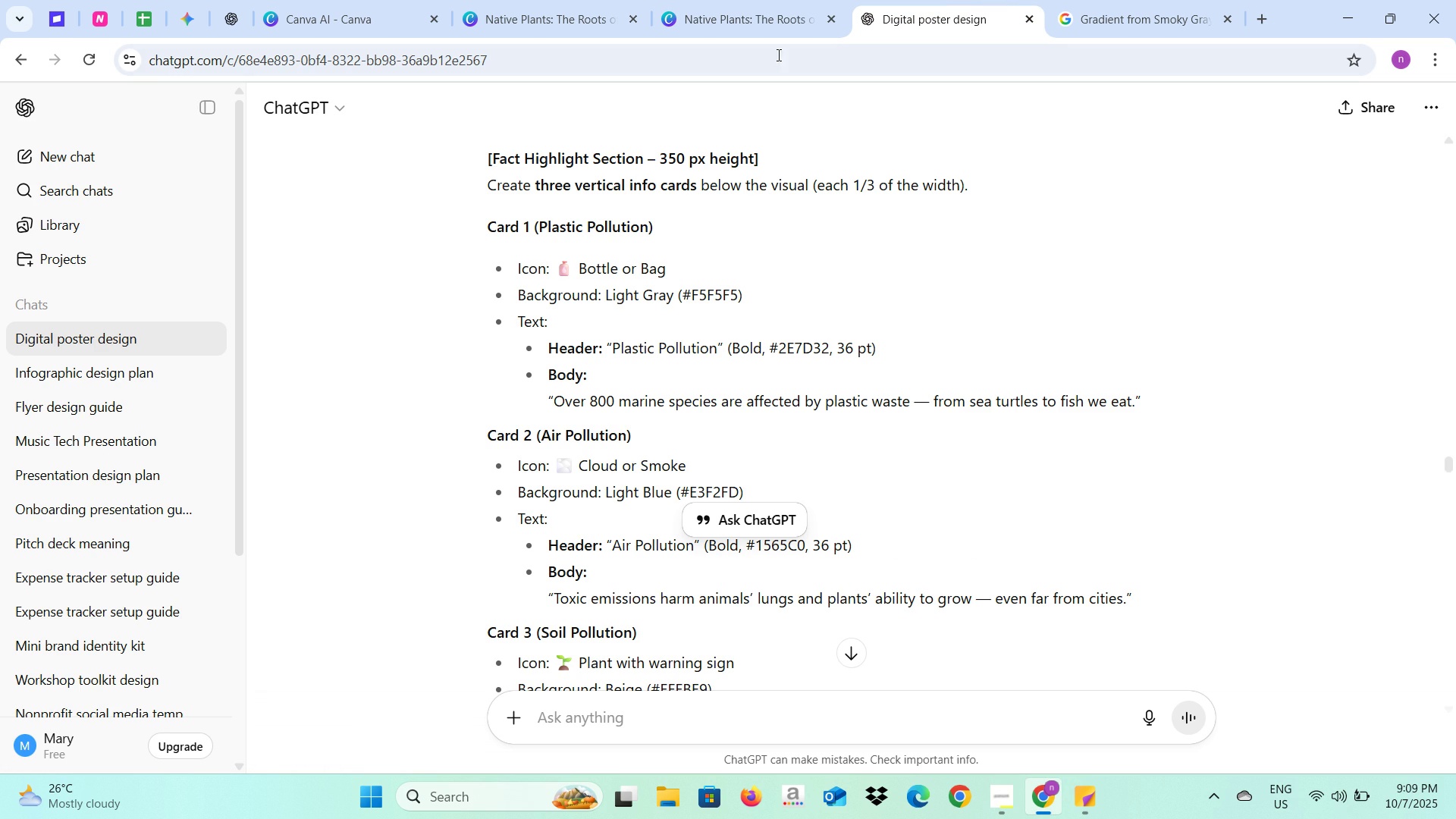 
wait(6.44)
 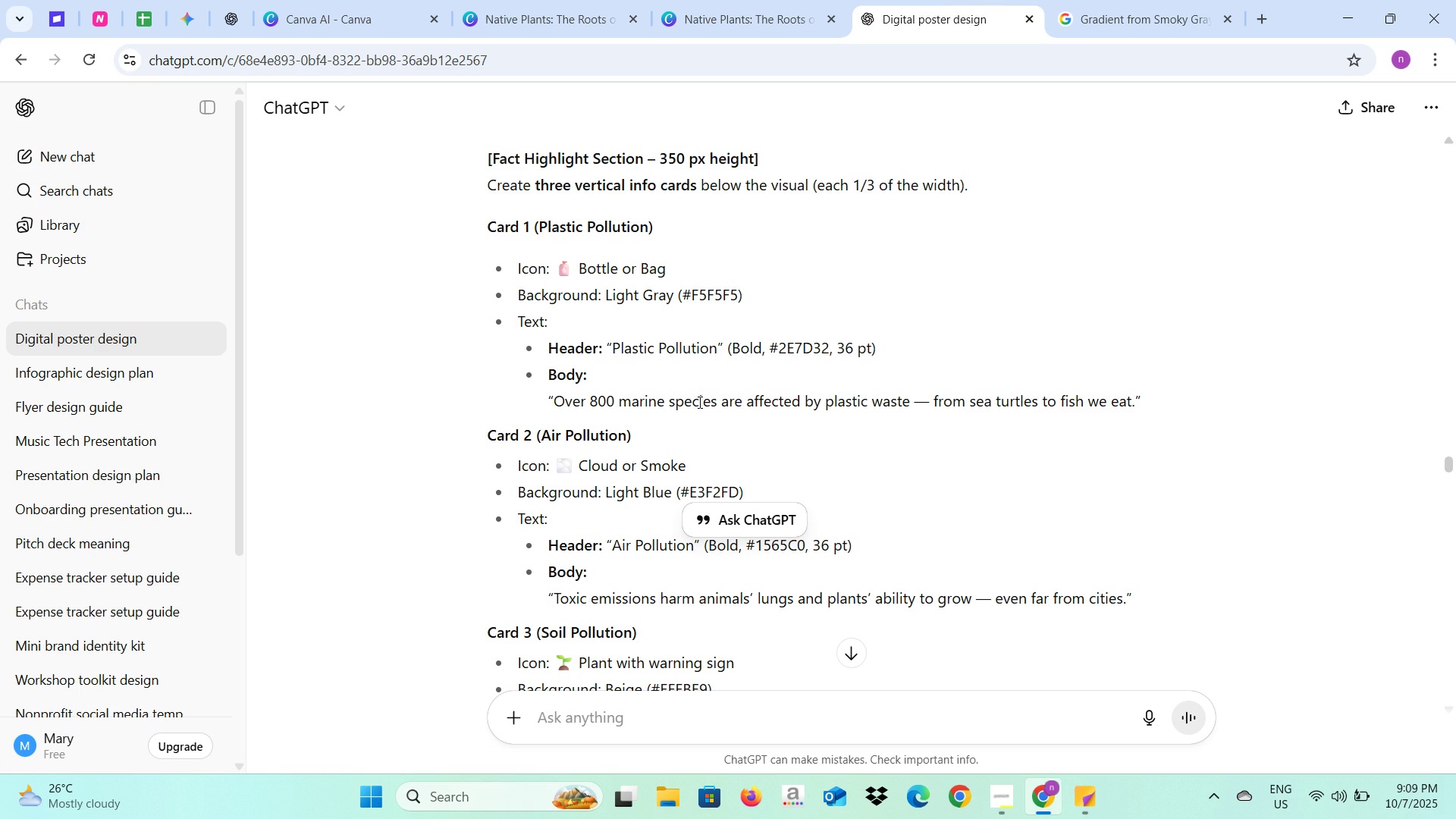 
left_click_drag(start_coordinate=[679, 494], to_coordinate=[738, 490])
 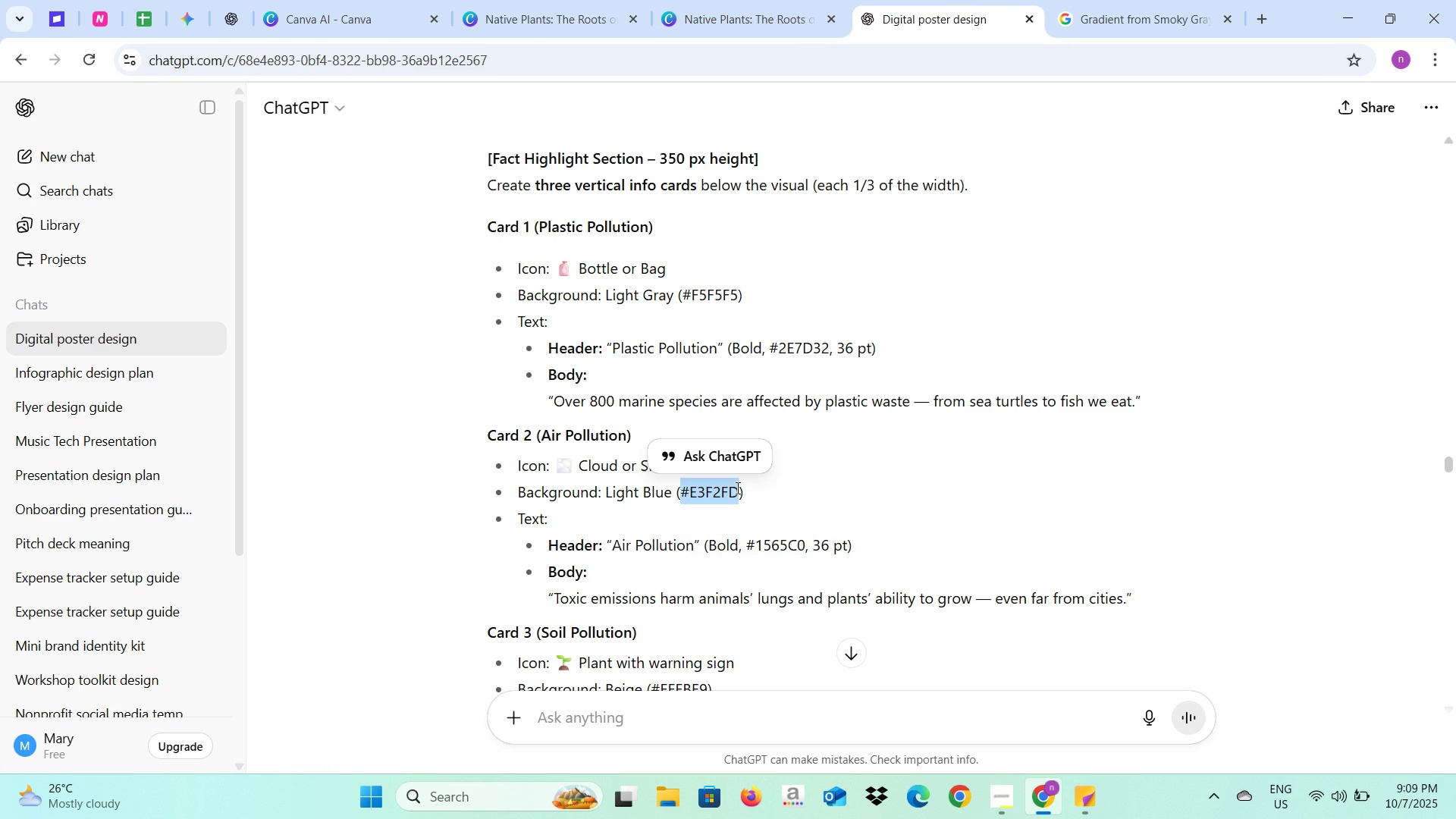 
key(Control+C)
 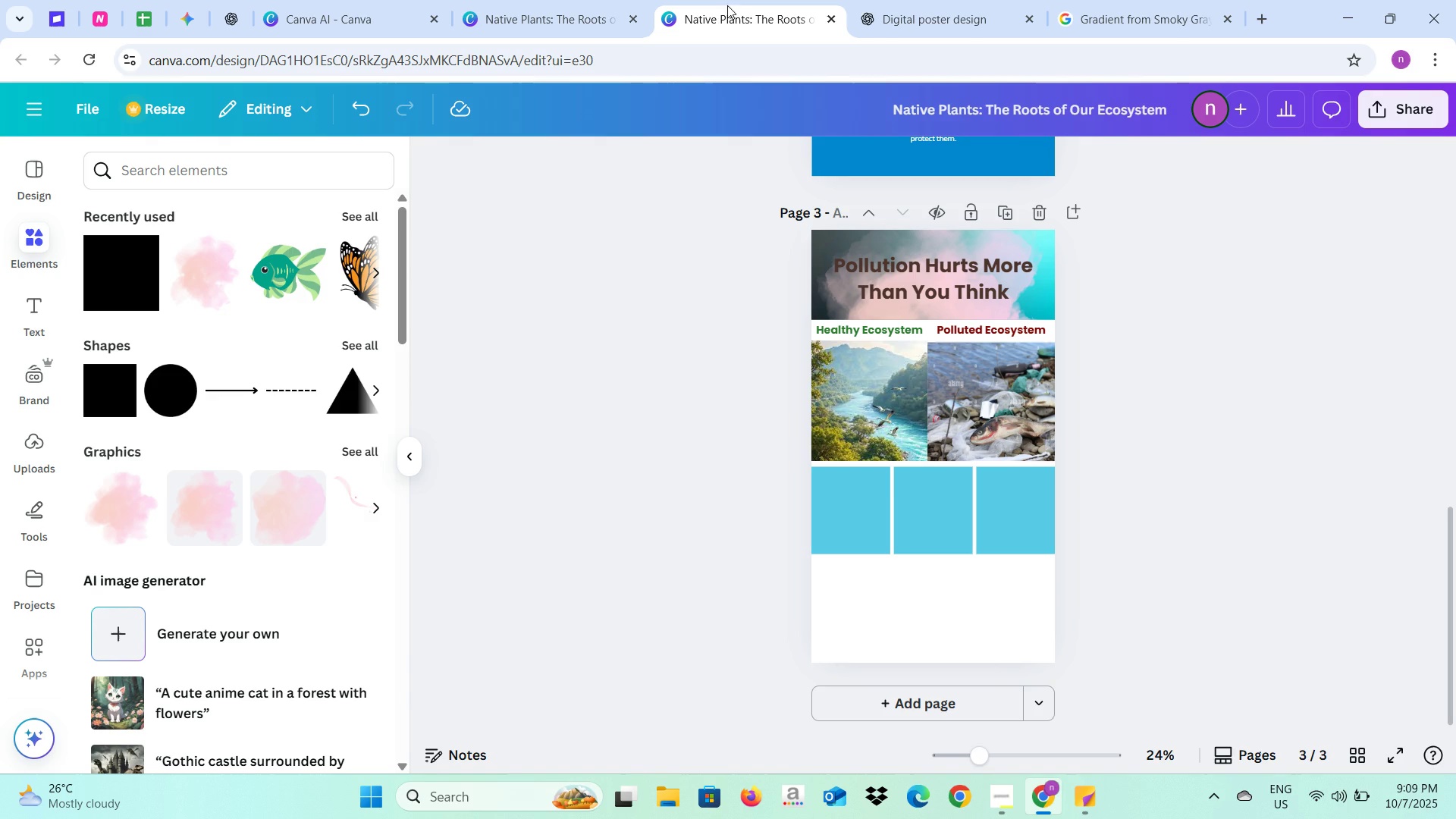 
left_click([727, 0])
 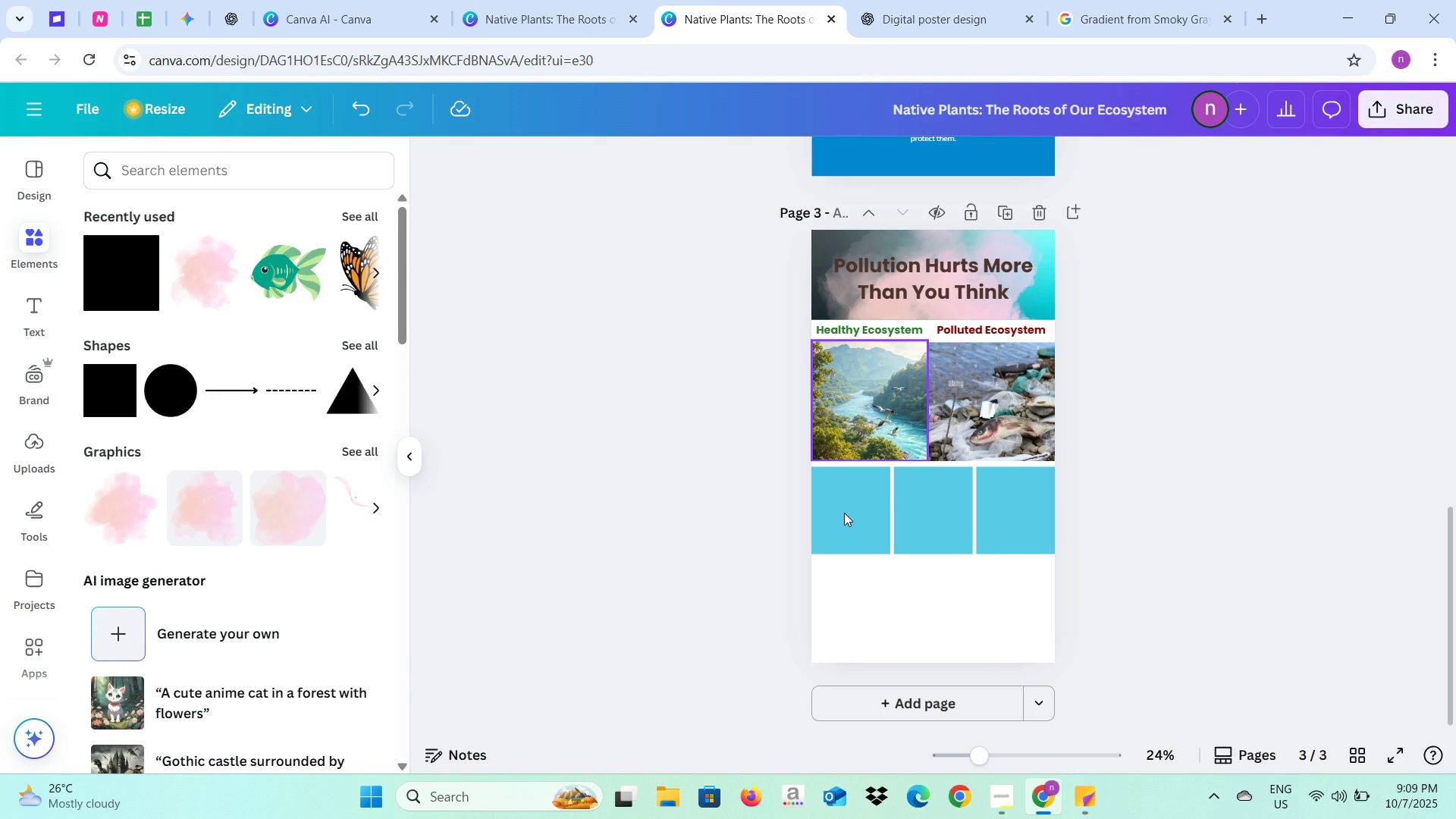 
left_click([844, 513])
 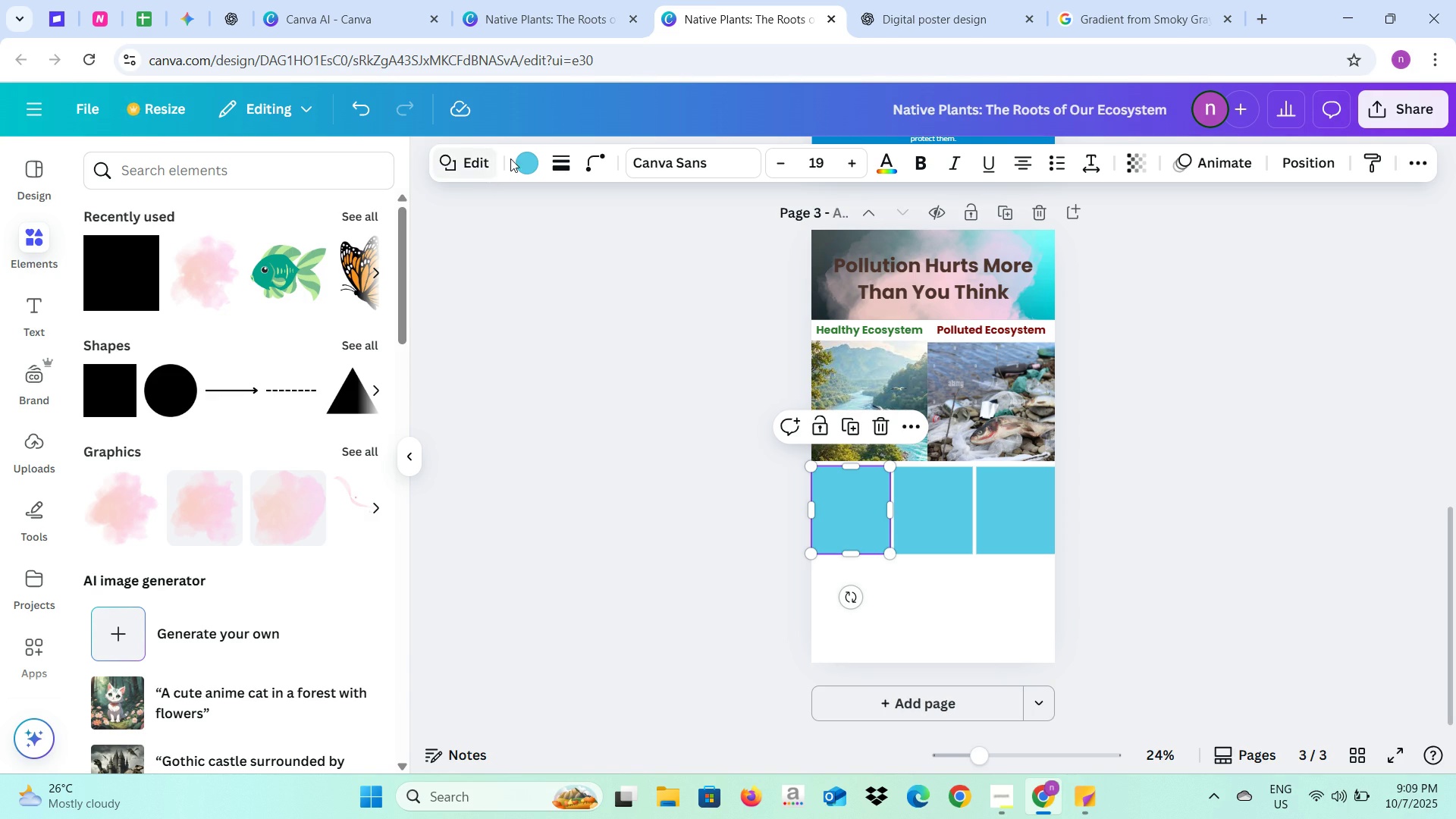 
left_click([517, 159])
 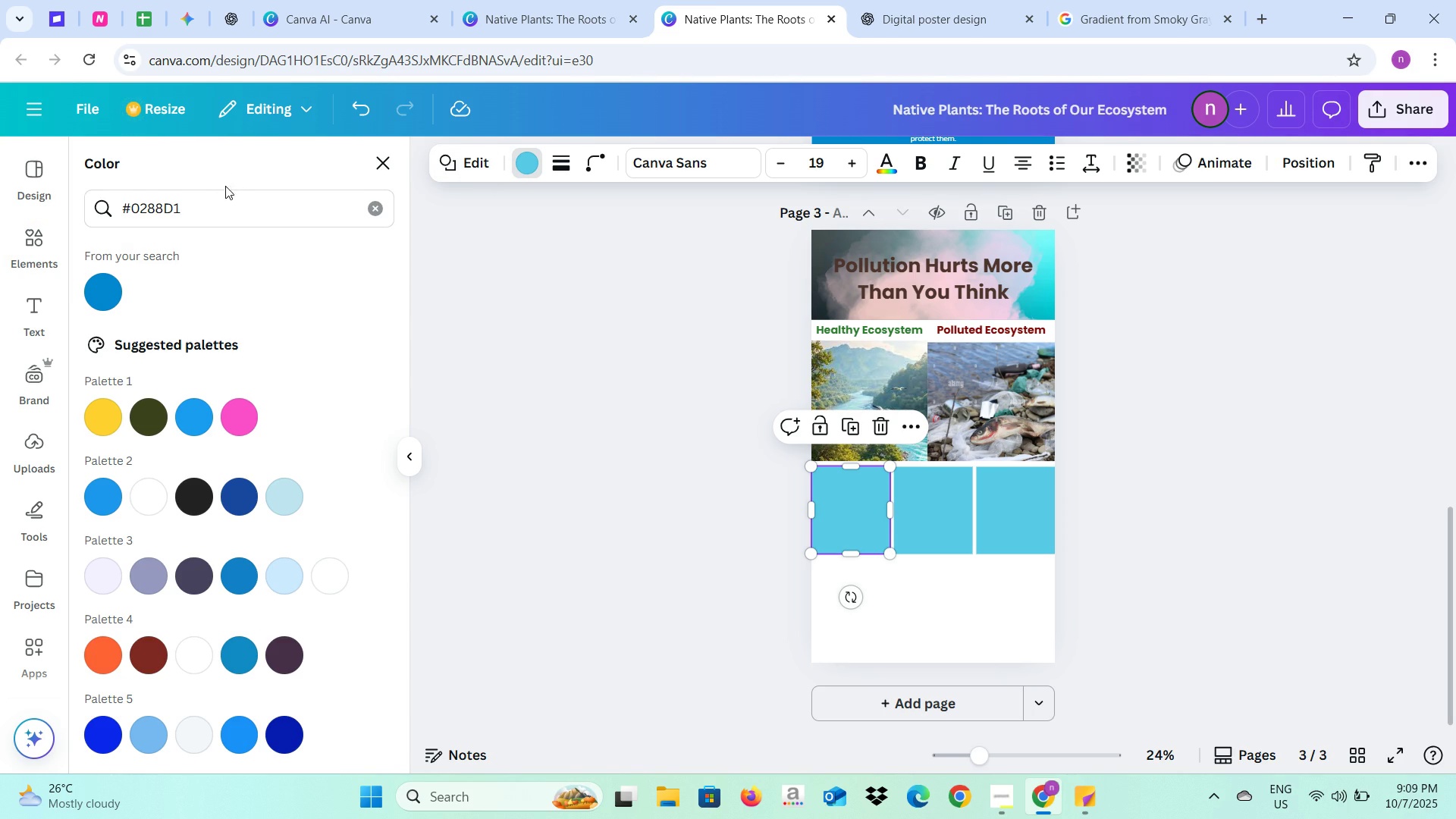 
left_click_drag(start_coordinate=[217, 200], to_coordinate=[106, 201])
 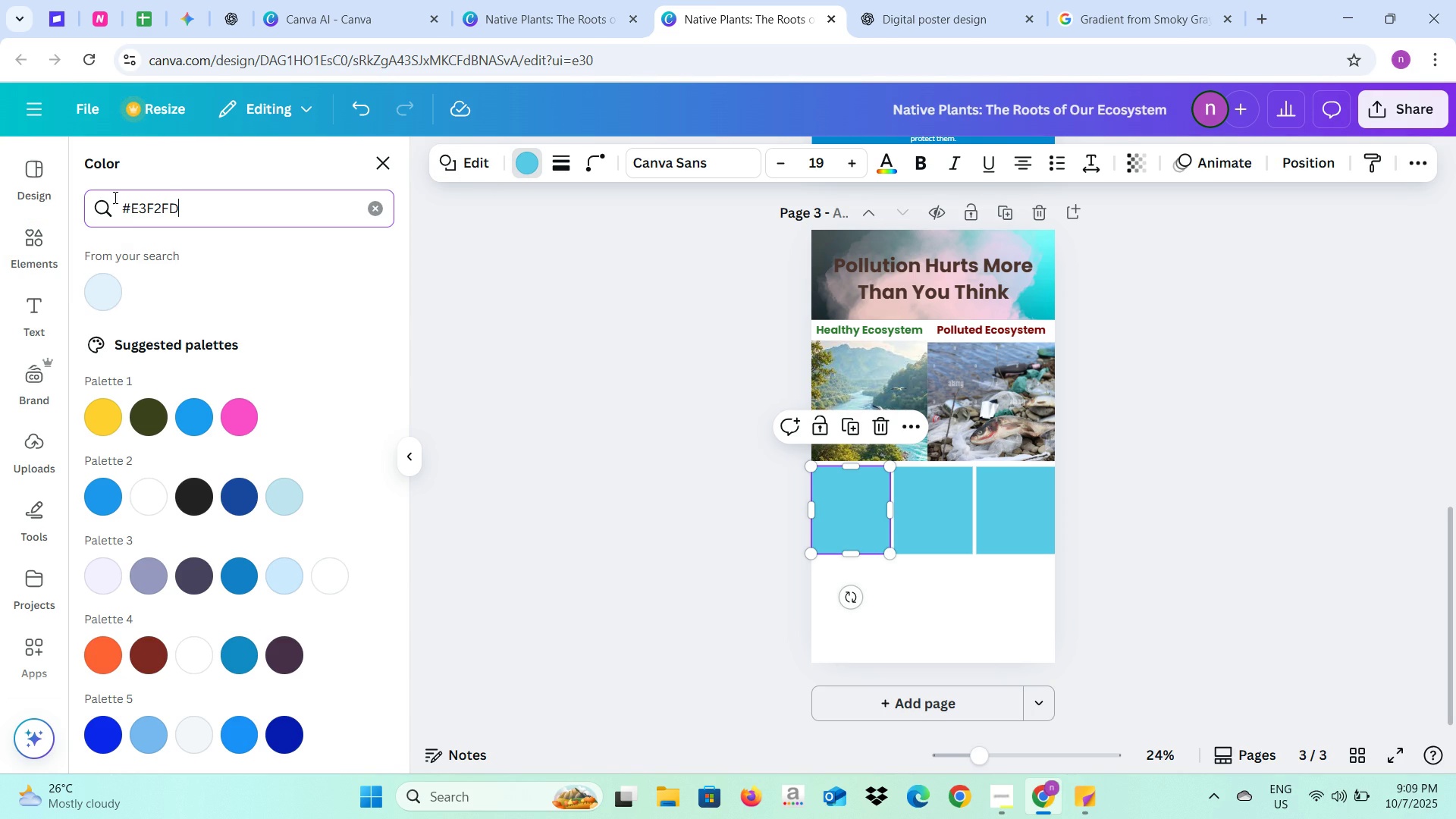 
key(Control+V)
 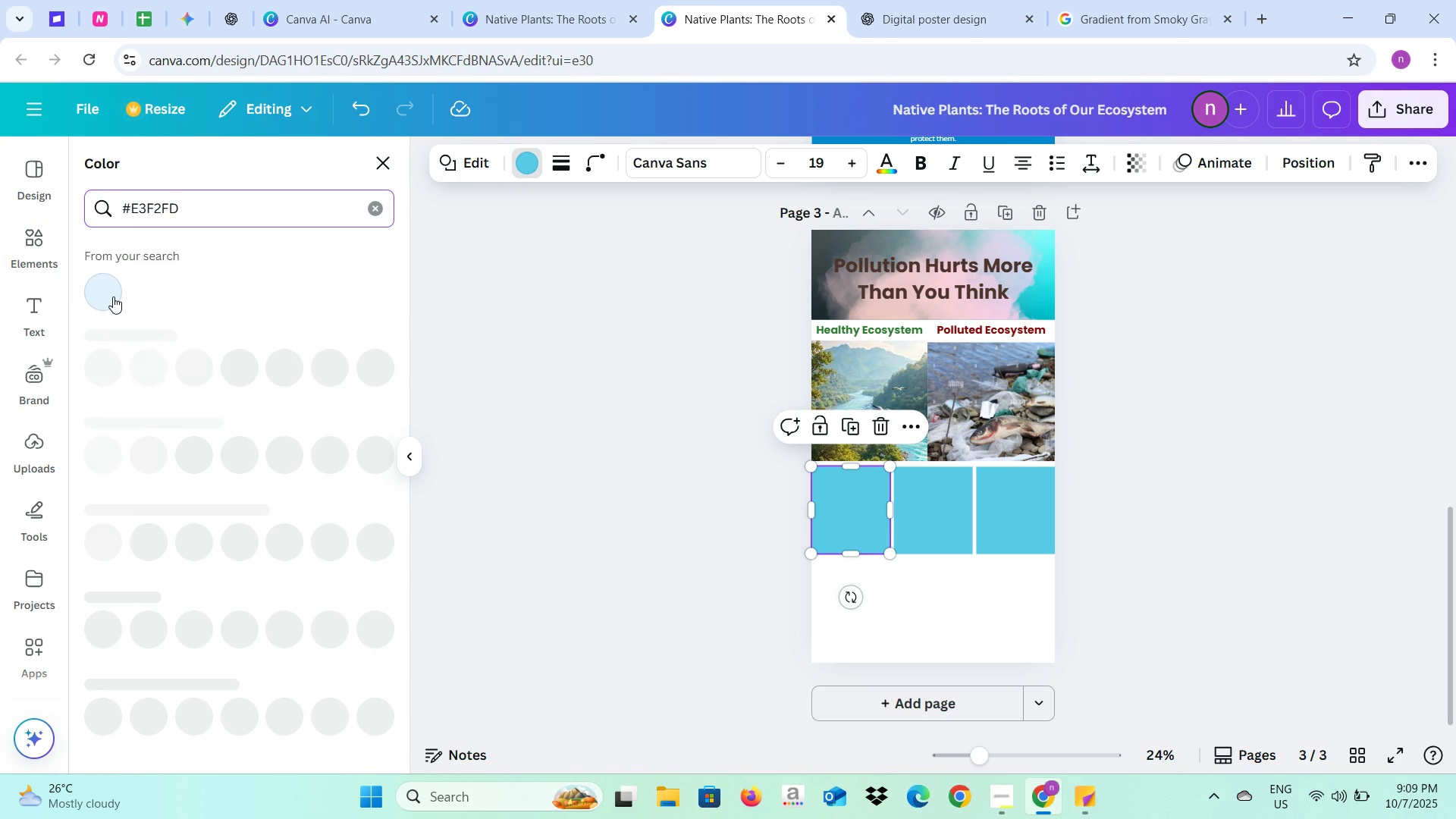 
left_click([113, 297])
 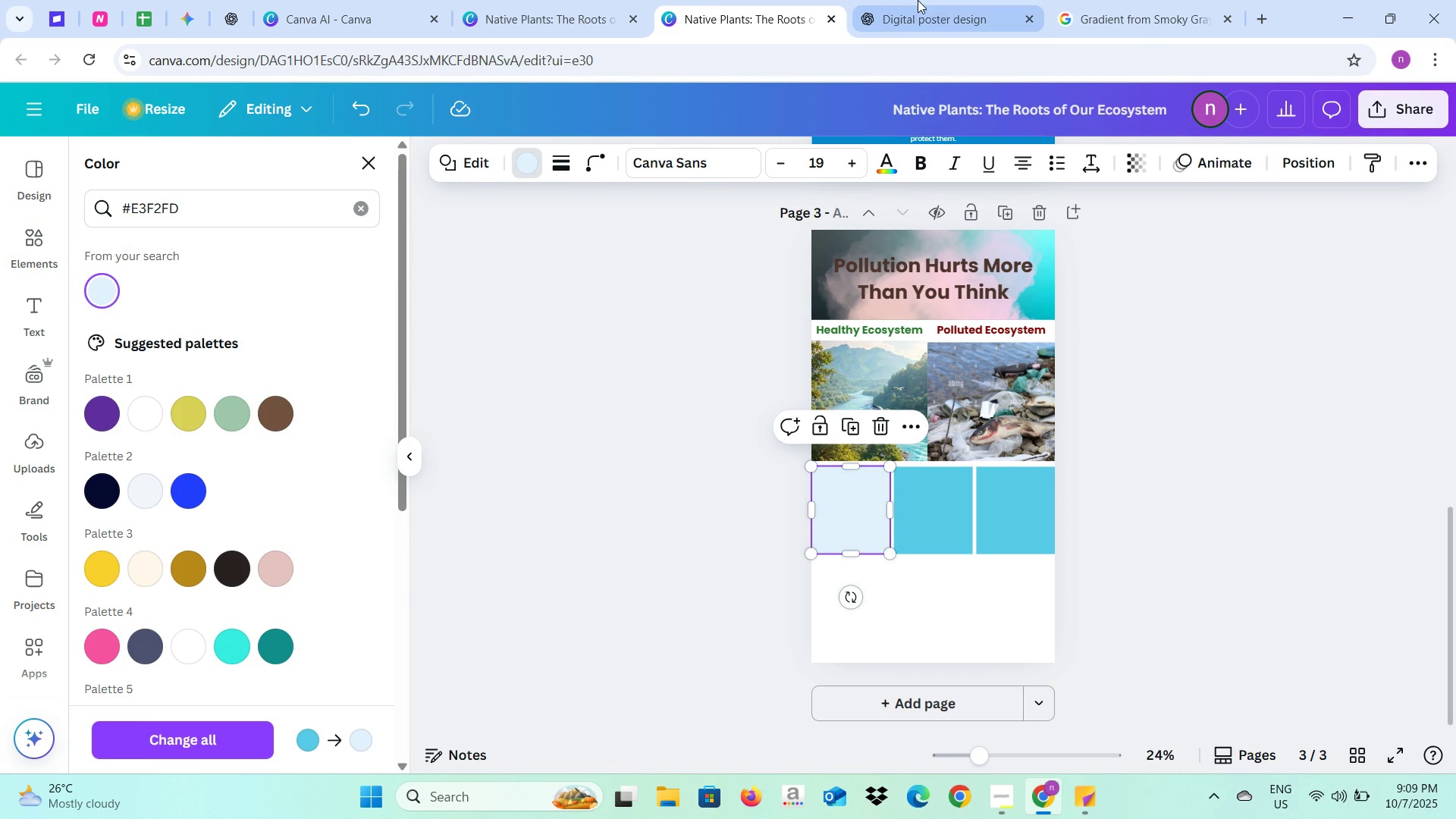 
left_click([918, 0])
 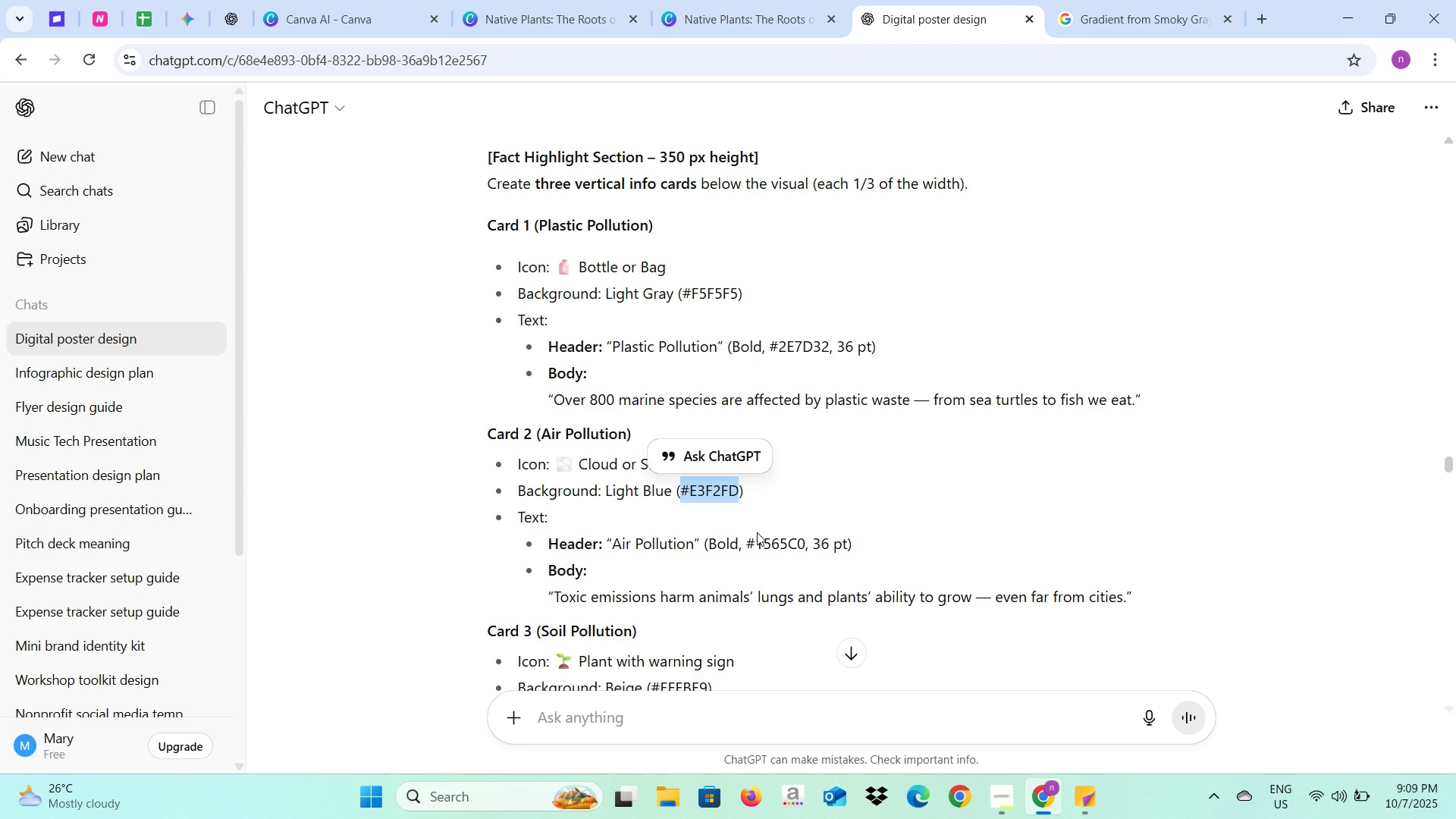 
scroll: coordinate [757, 532], scroll_direction: down, amount: 2.0
 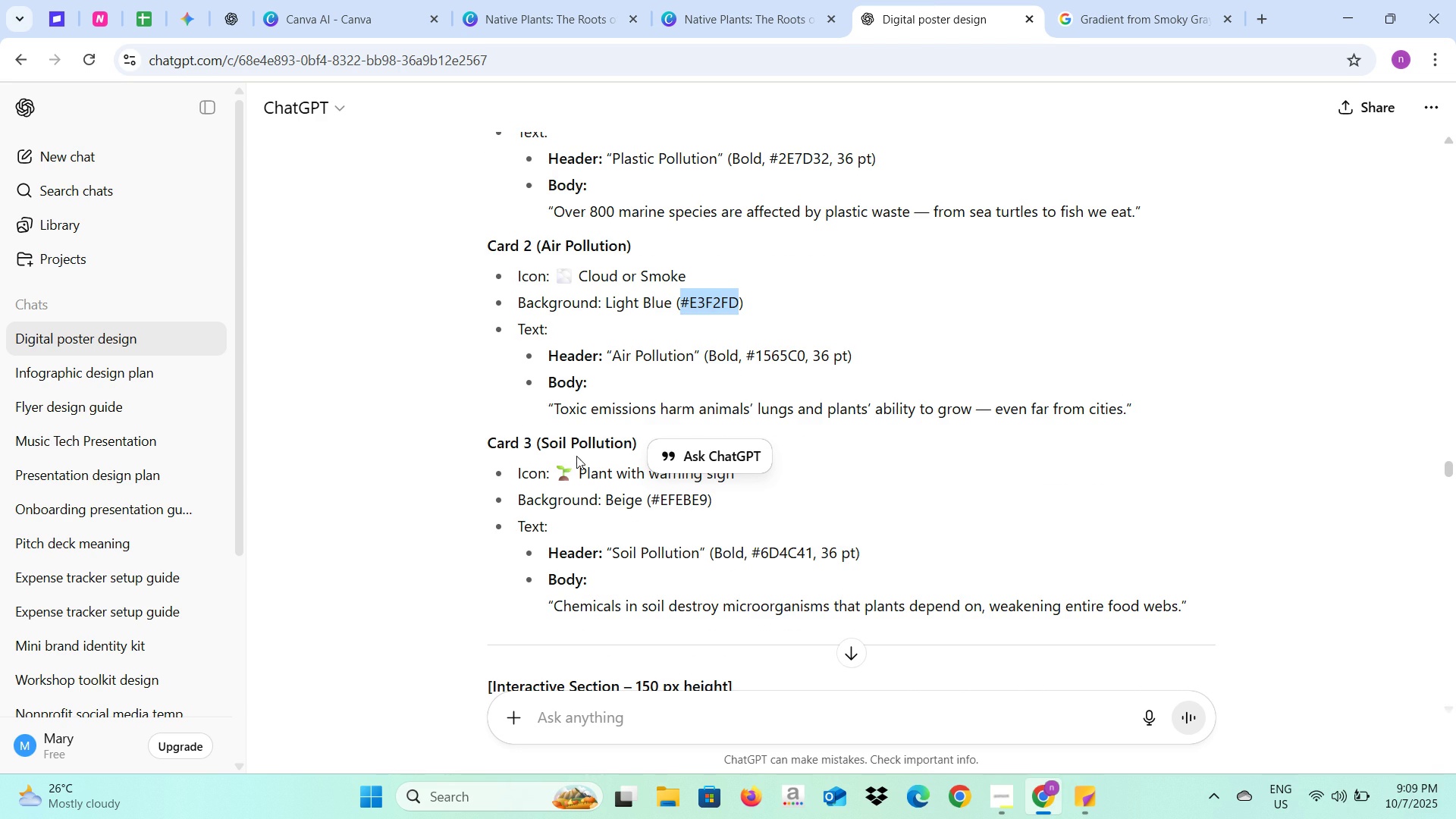 
left_click([570, 469])
 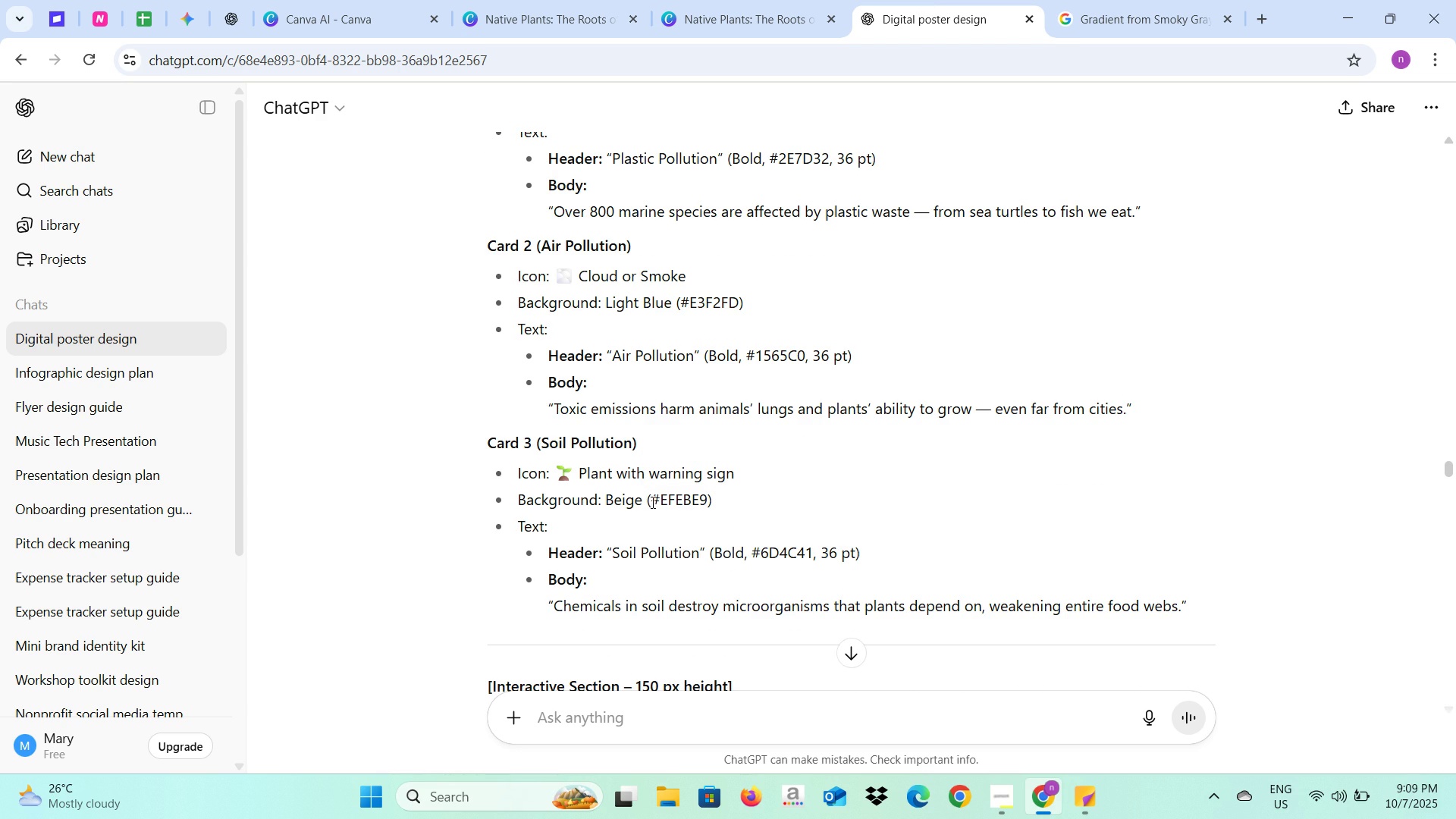 
left_click_drag(start_coordinate=[651, 502], to_coordinate=[707, 500])
 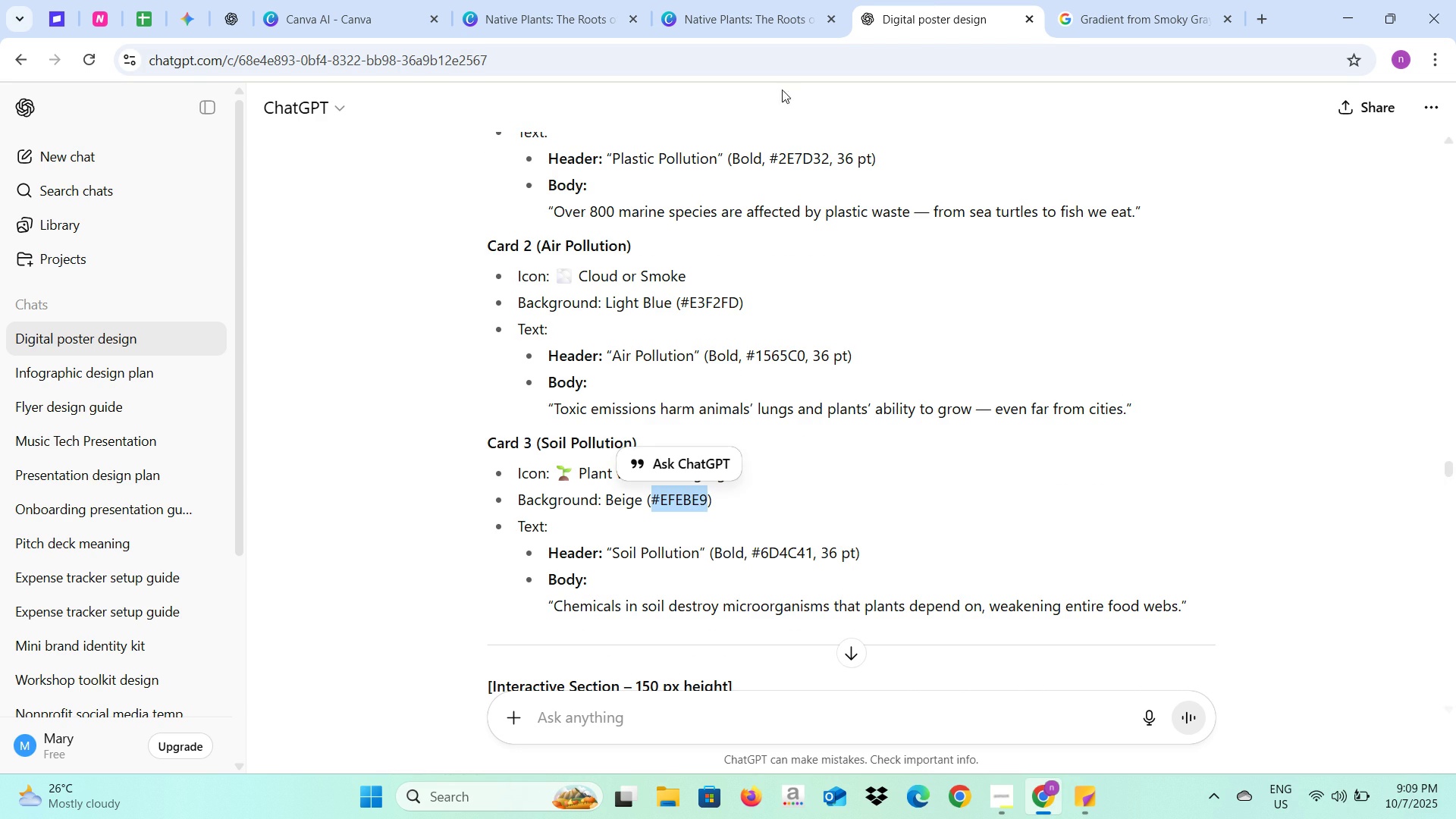 
key(Control+C)
 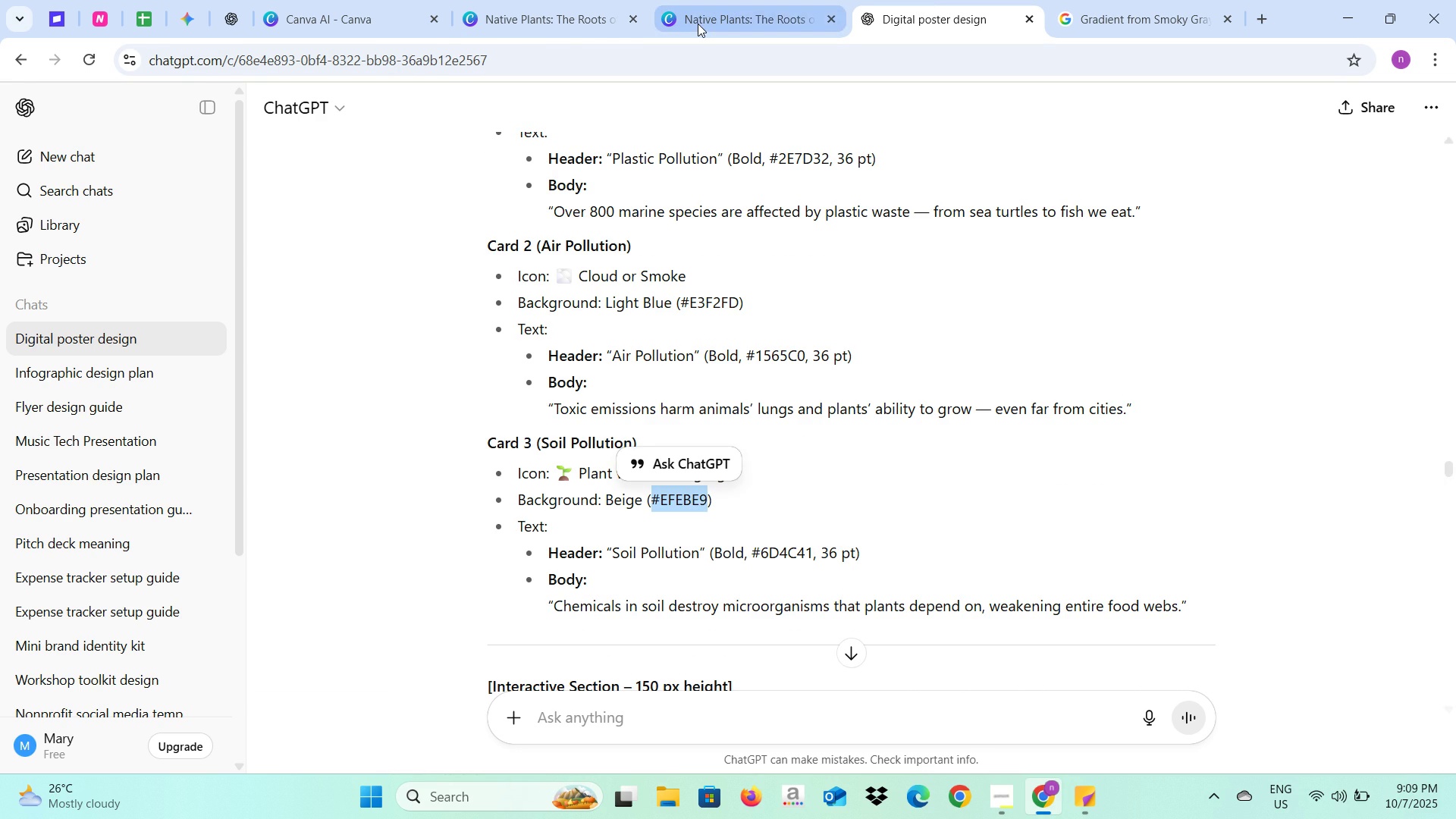 
left_click([698, 24])
 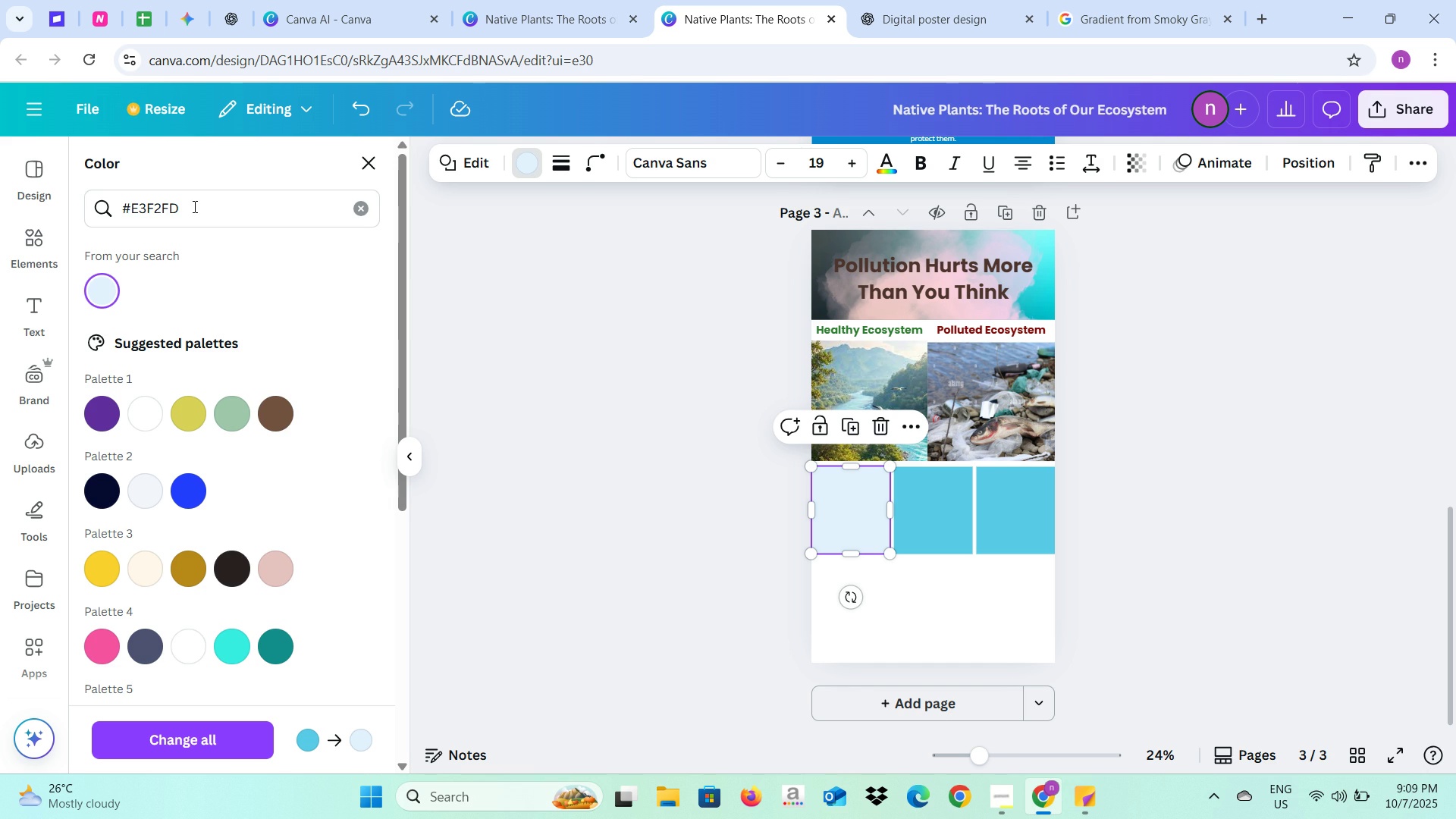 
left_click_drag(start_coordinate=[193, 206], to_coordinate=[129, 206])
 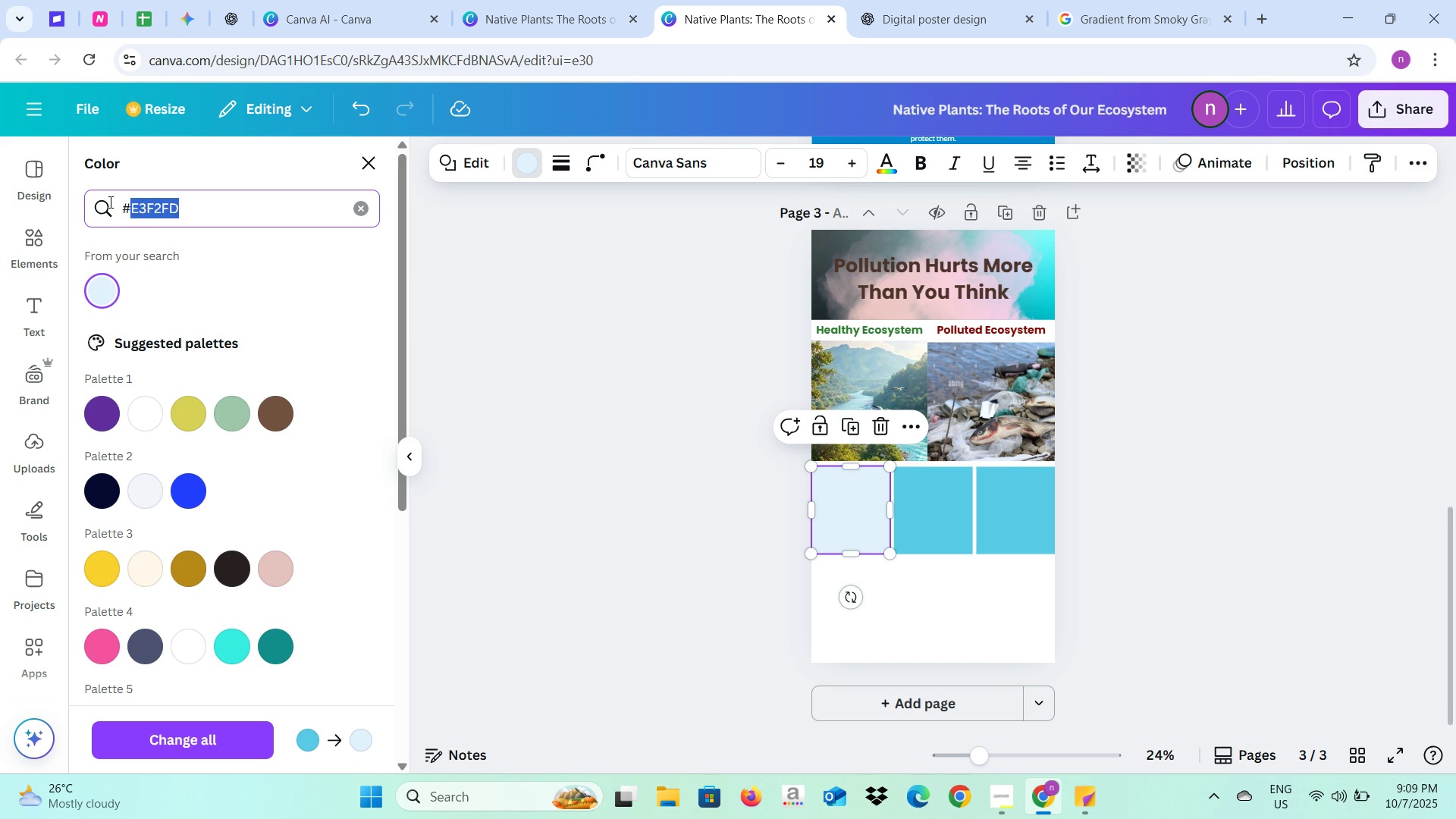 
key(Control+V)
 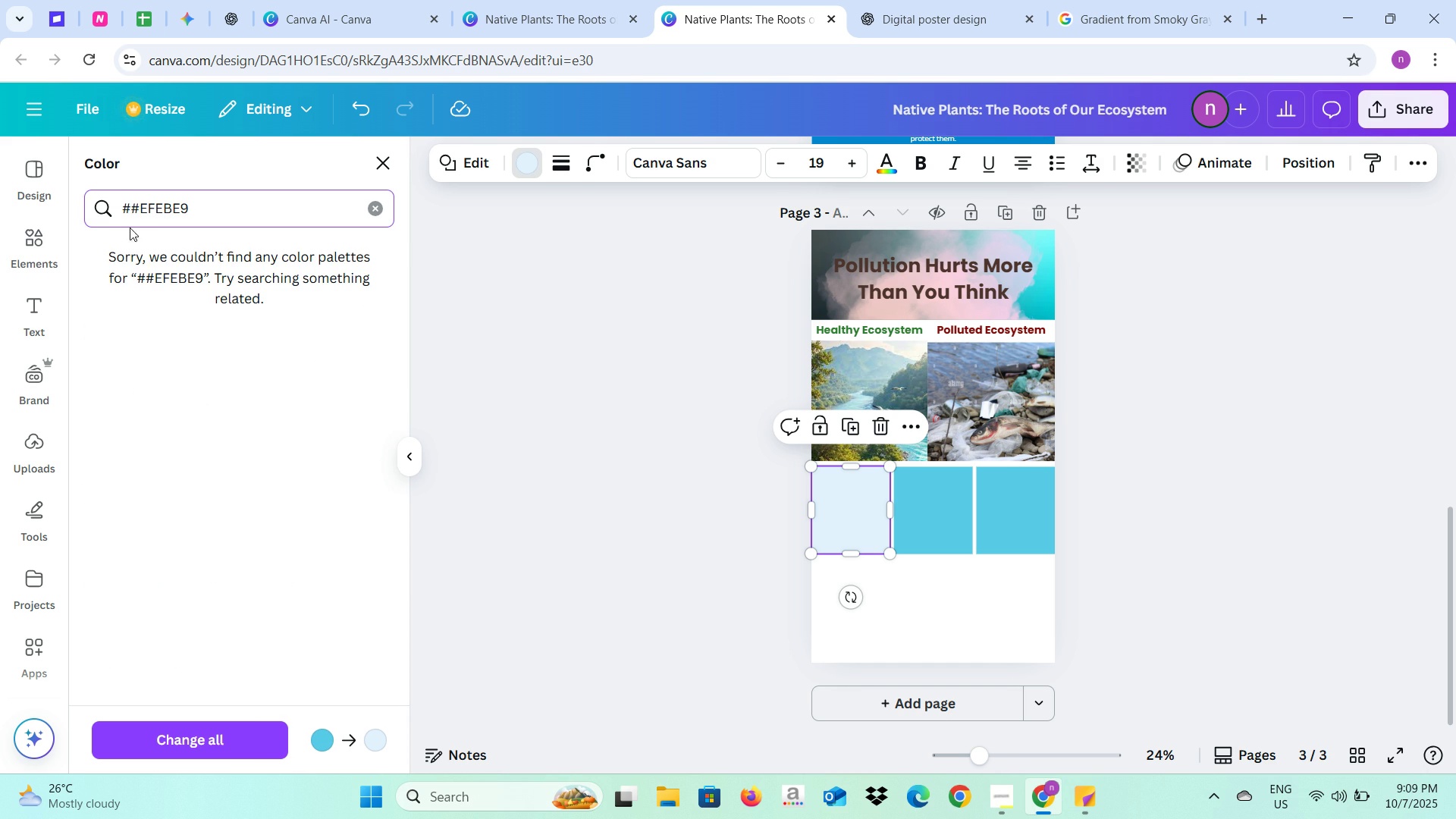 
left_click([124, 208])
 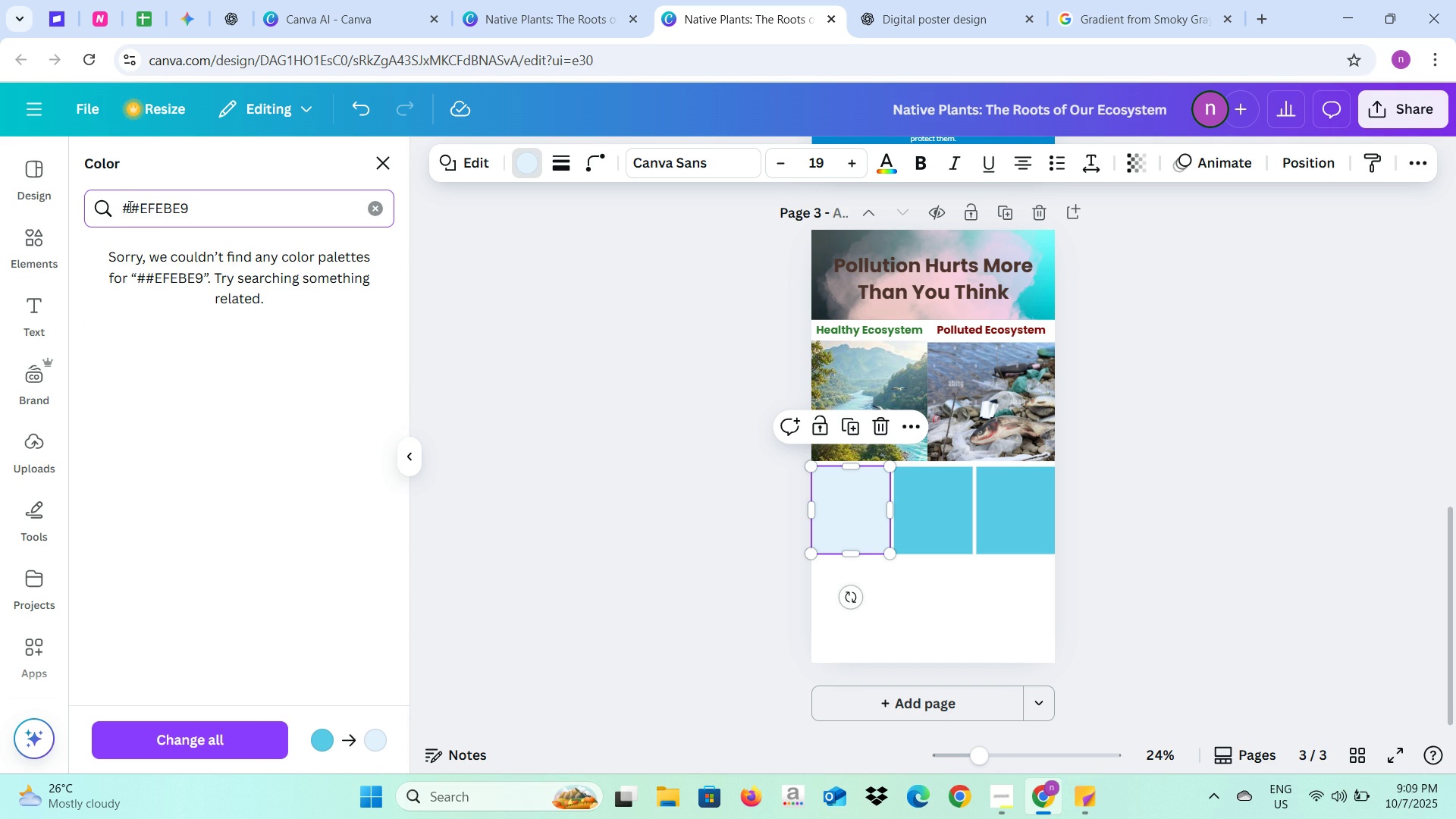 
key(ArrowRight)
 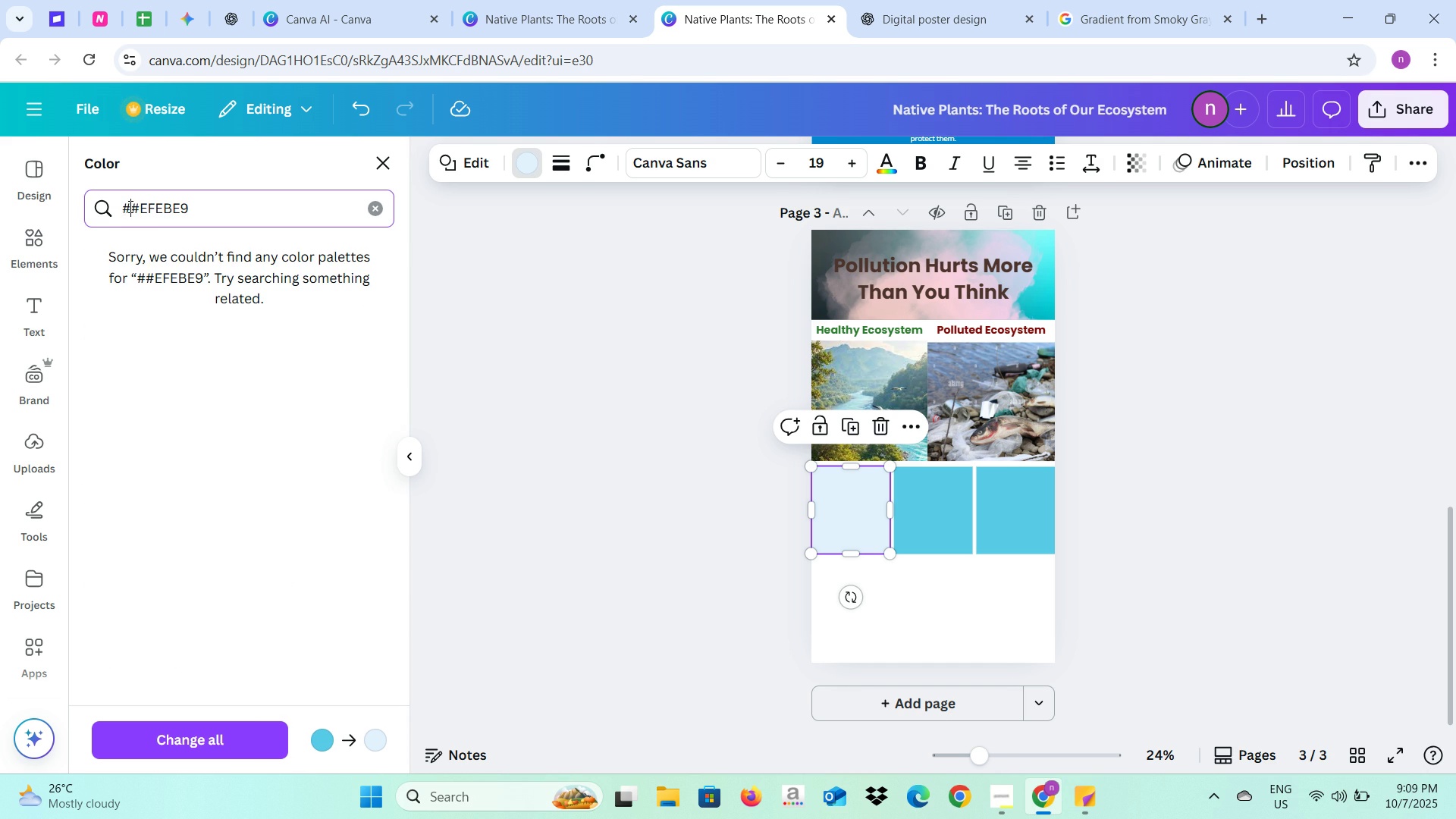 
key(Backspace)
 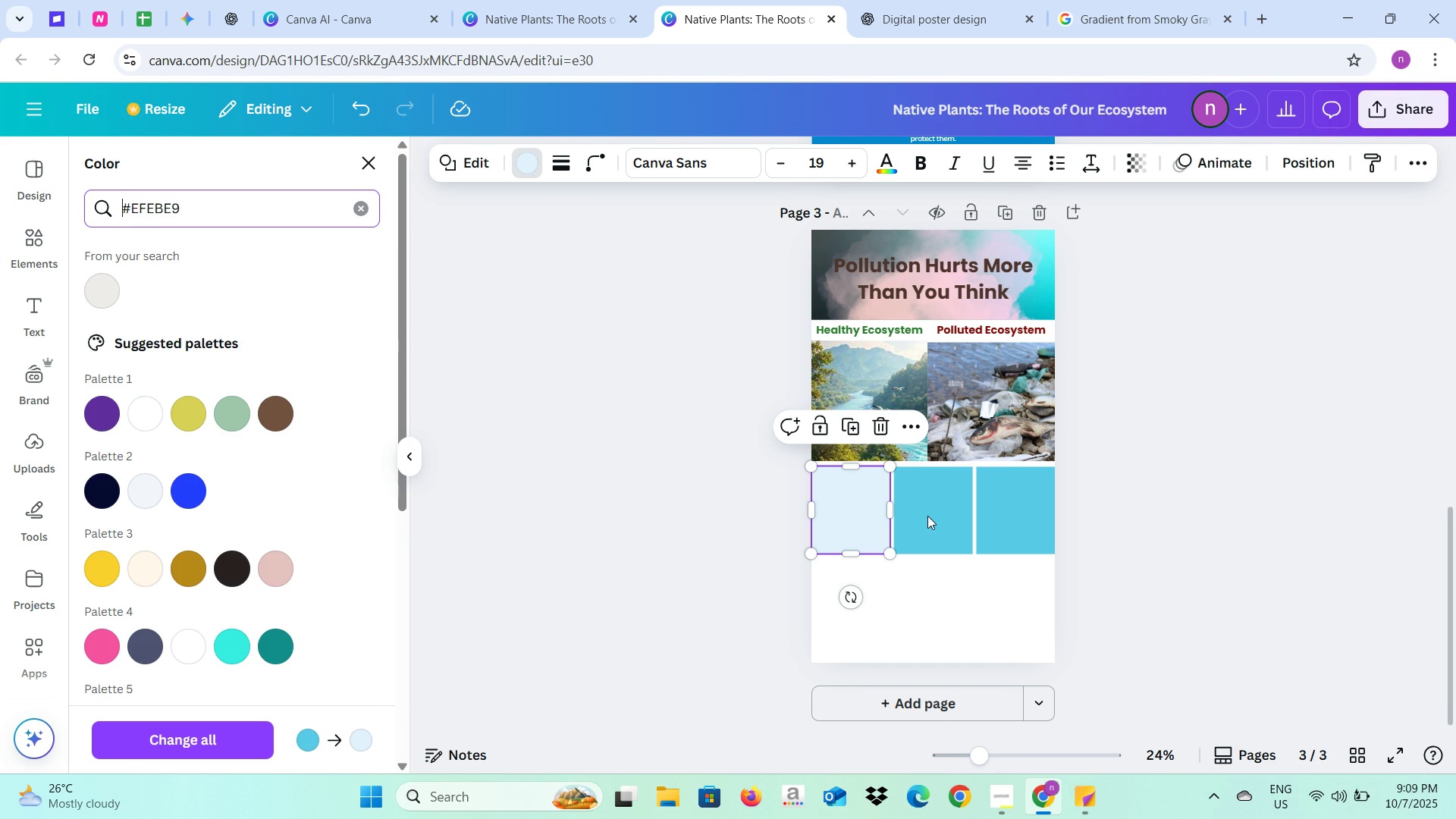 
left_click([927, 516])
 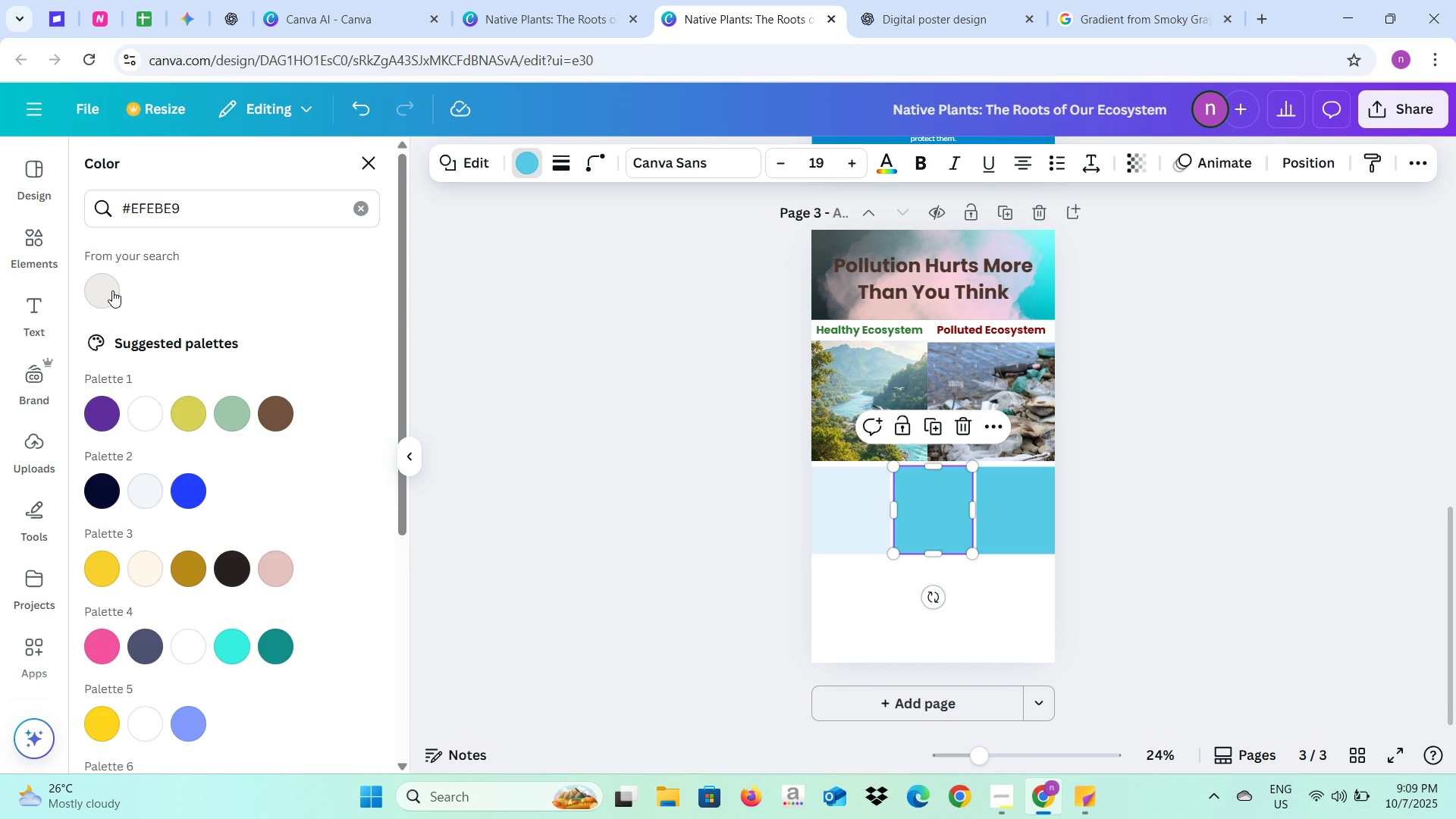 
left_click([112, 290])
 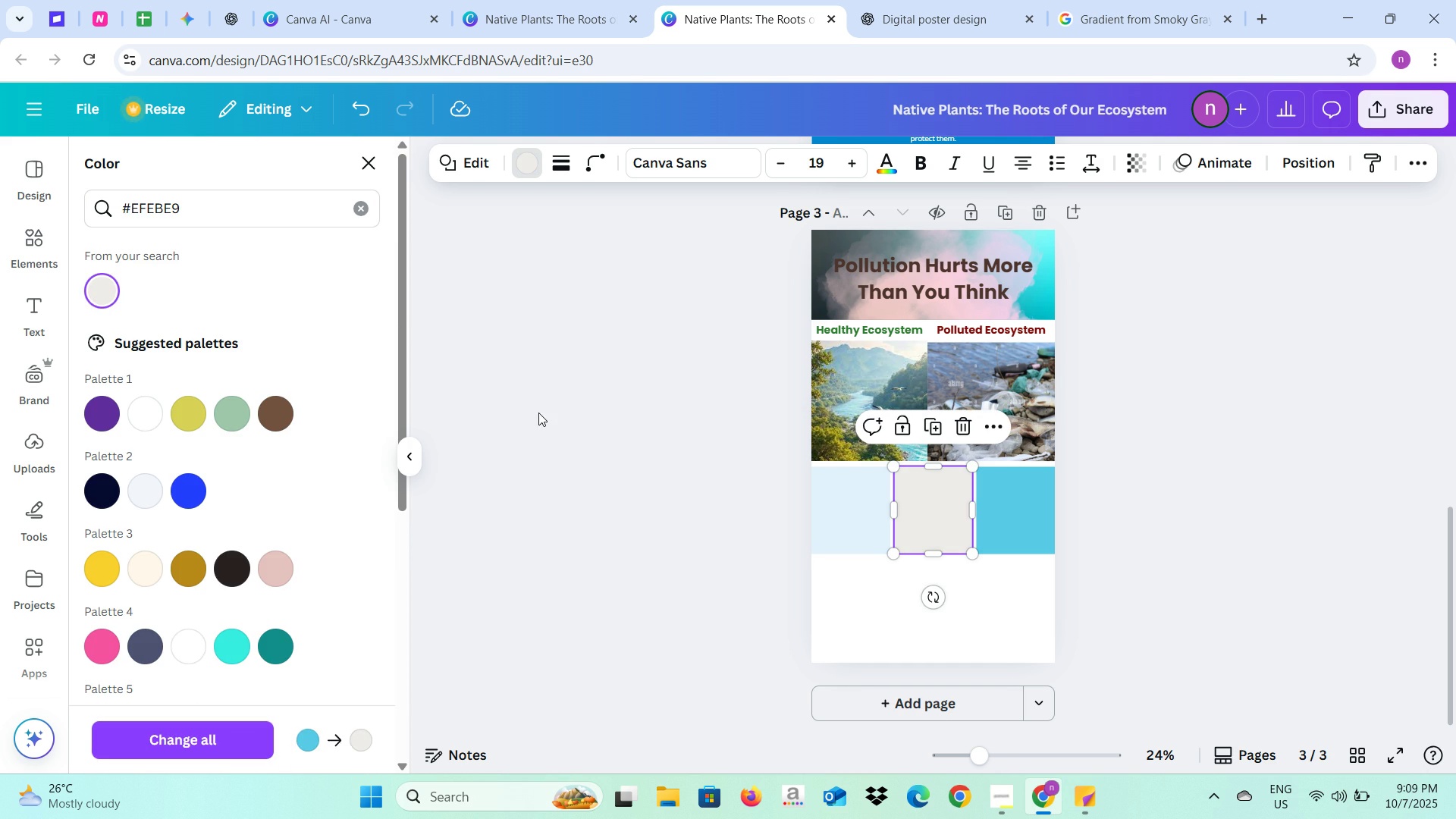 
left_click([538, 413])
 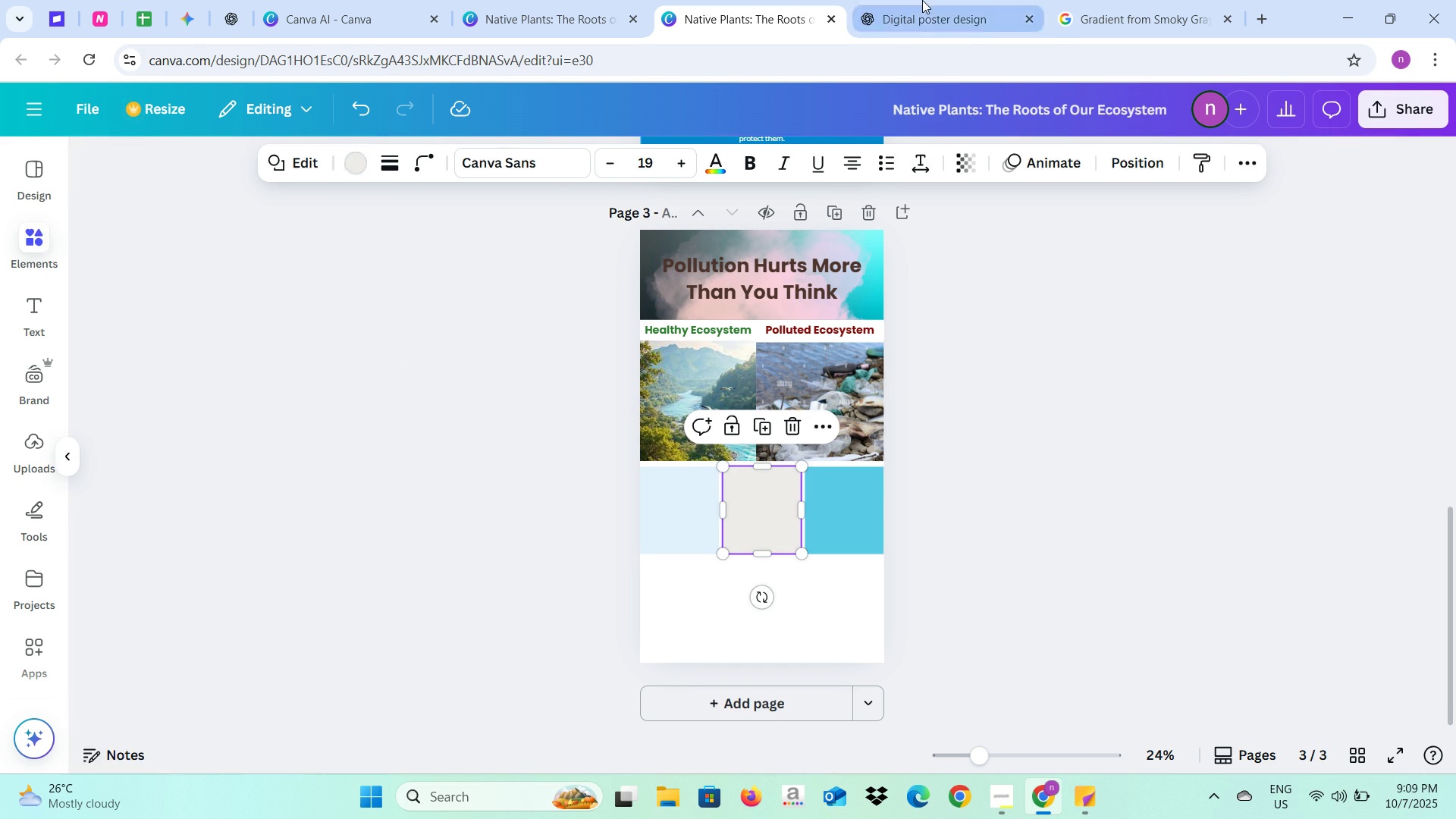 
left_click([922, 0])
 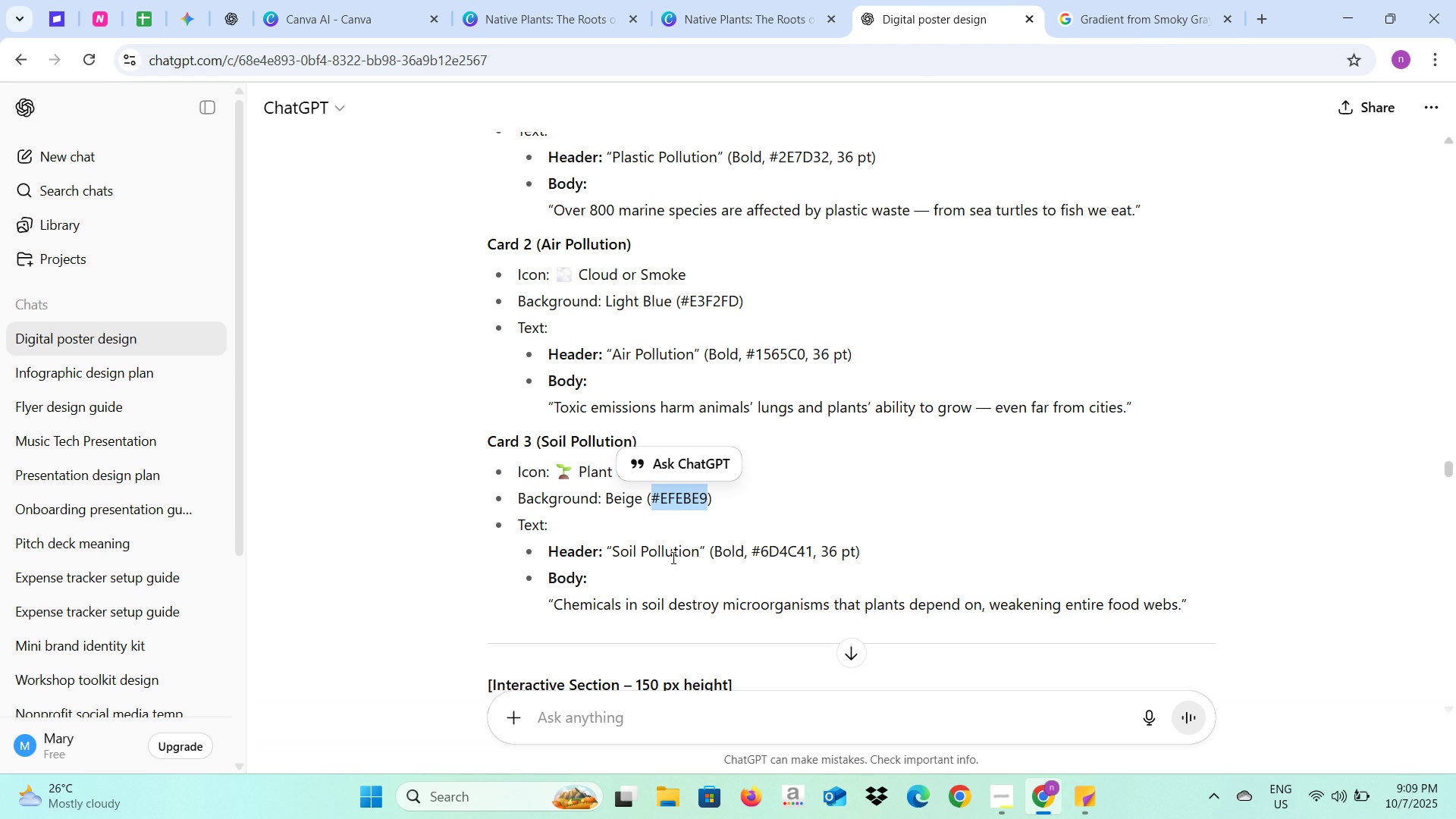 
scroll: coordinate [672, 557], scroll_direction: down, amount: 2.0
 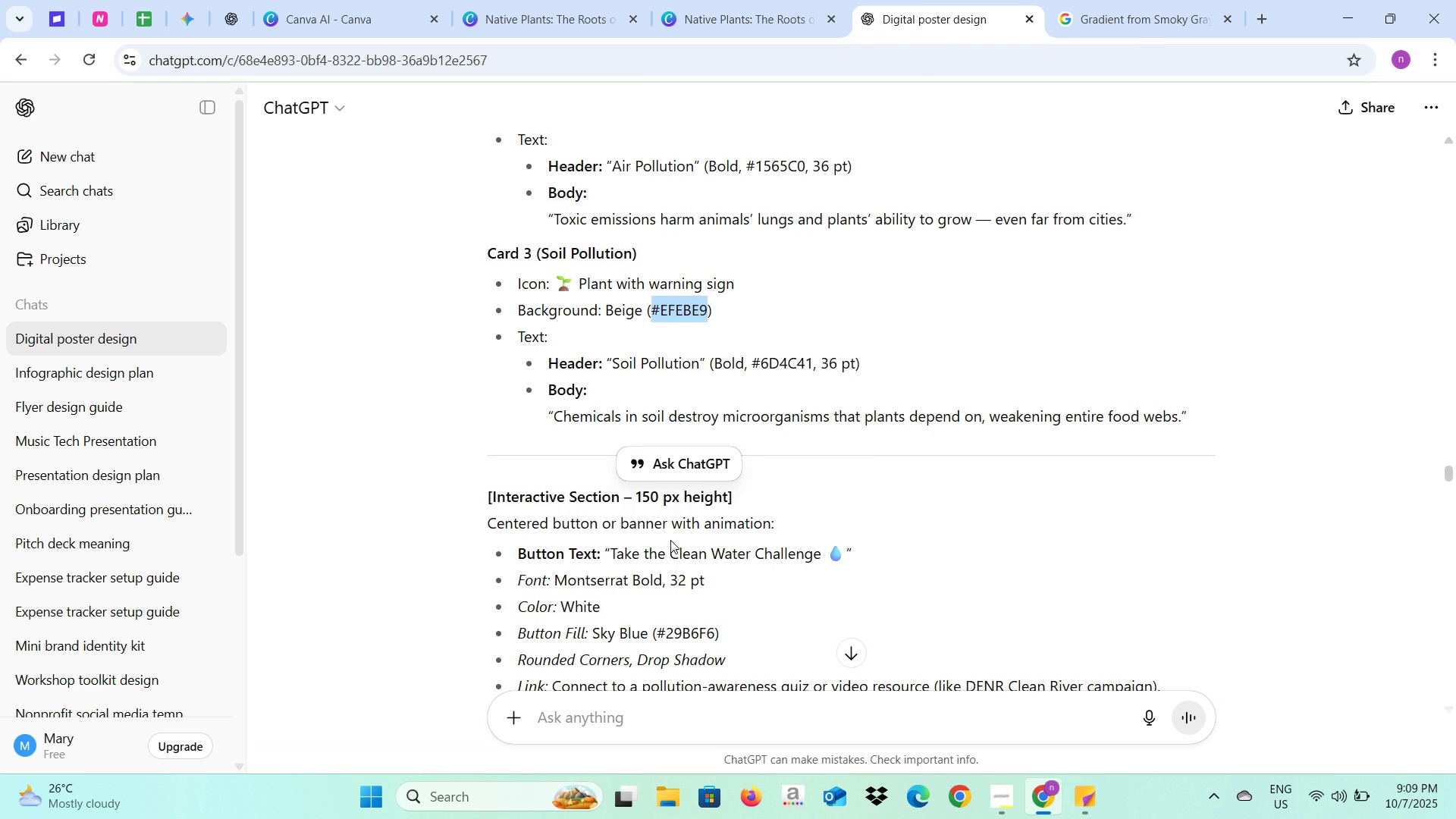 
scroll: coordinate [460, 415], scroll_direction: up, amount: 4.0
 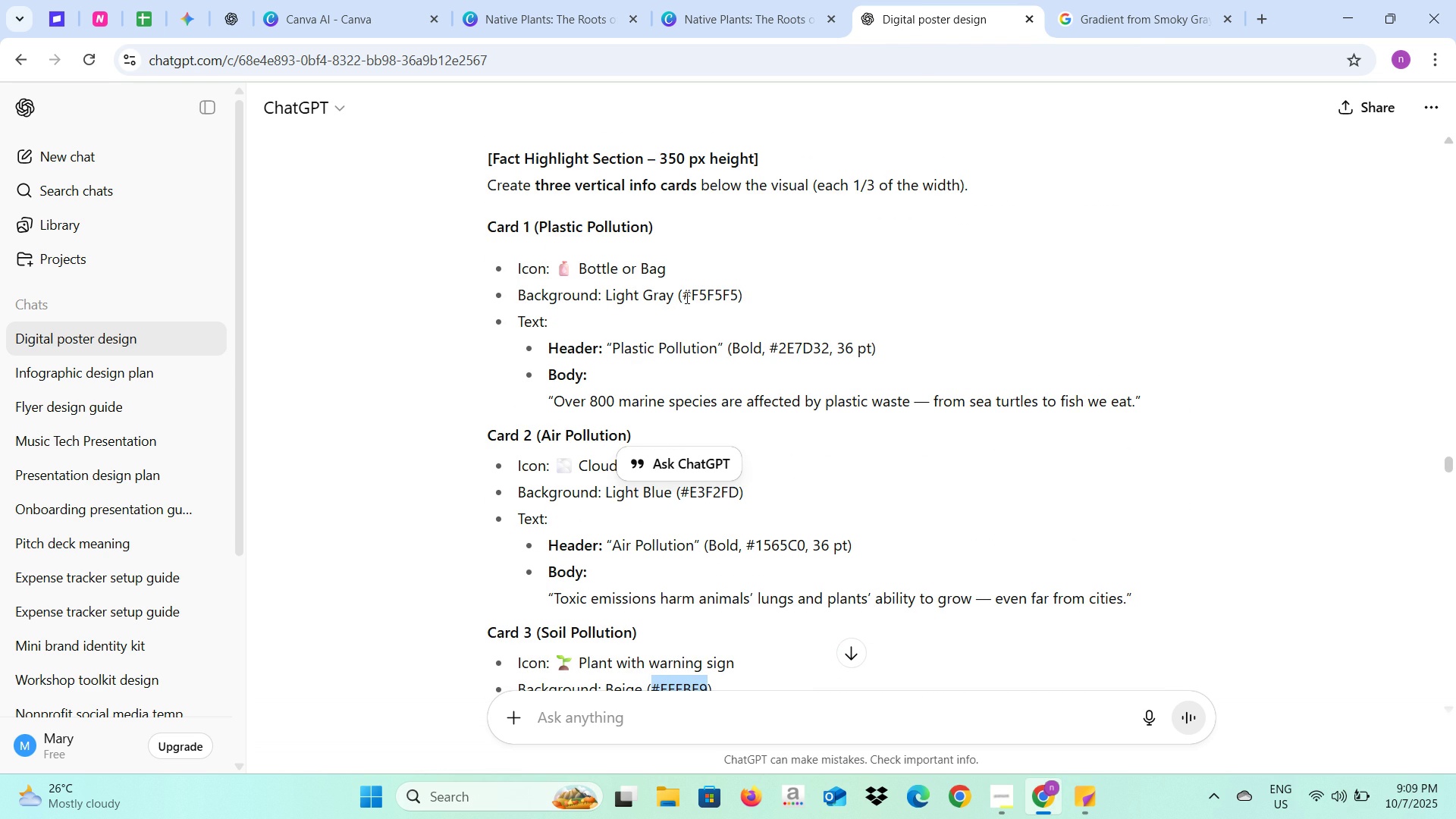 
left_click_drag(start_coordinate=[684, 296], to_coordinate=[737, 303])
 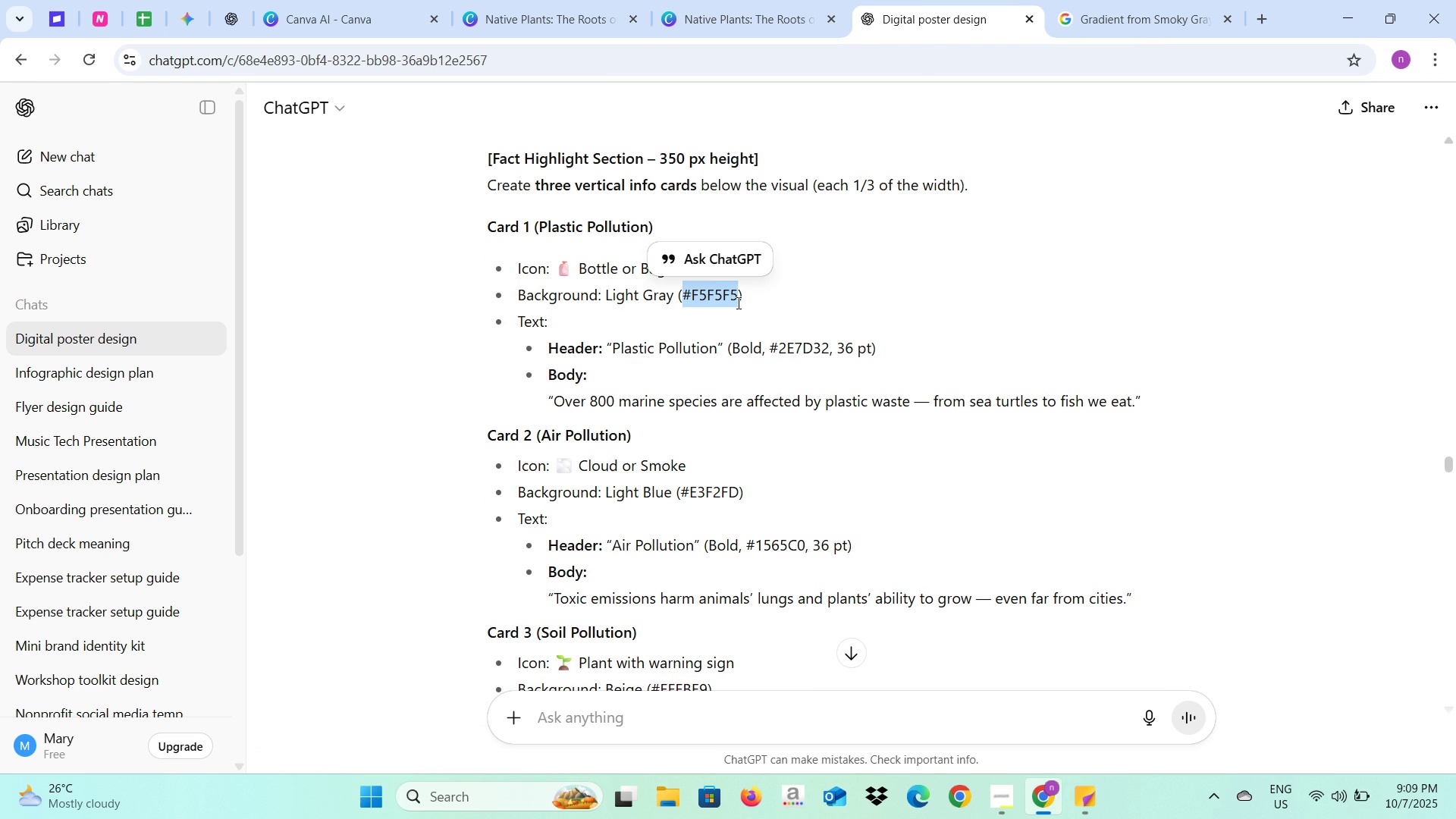 
key(Control+C)
 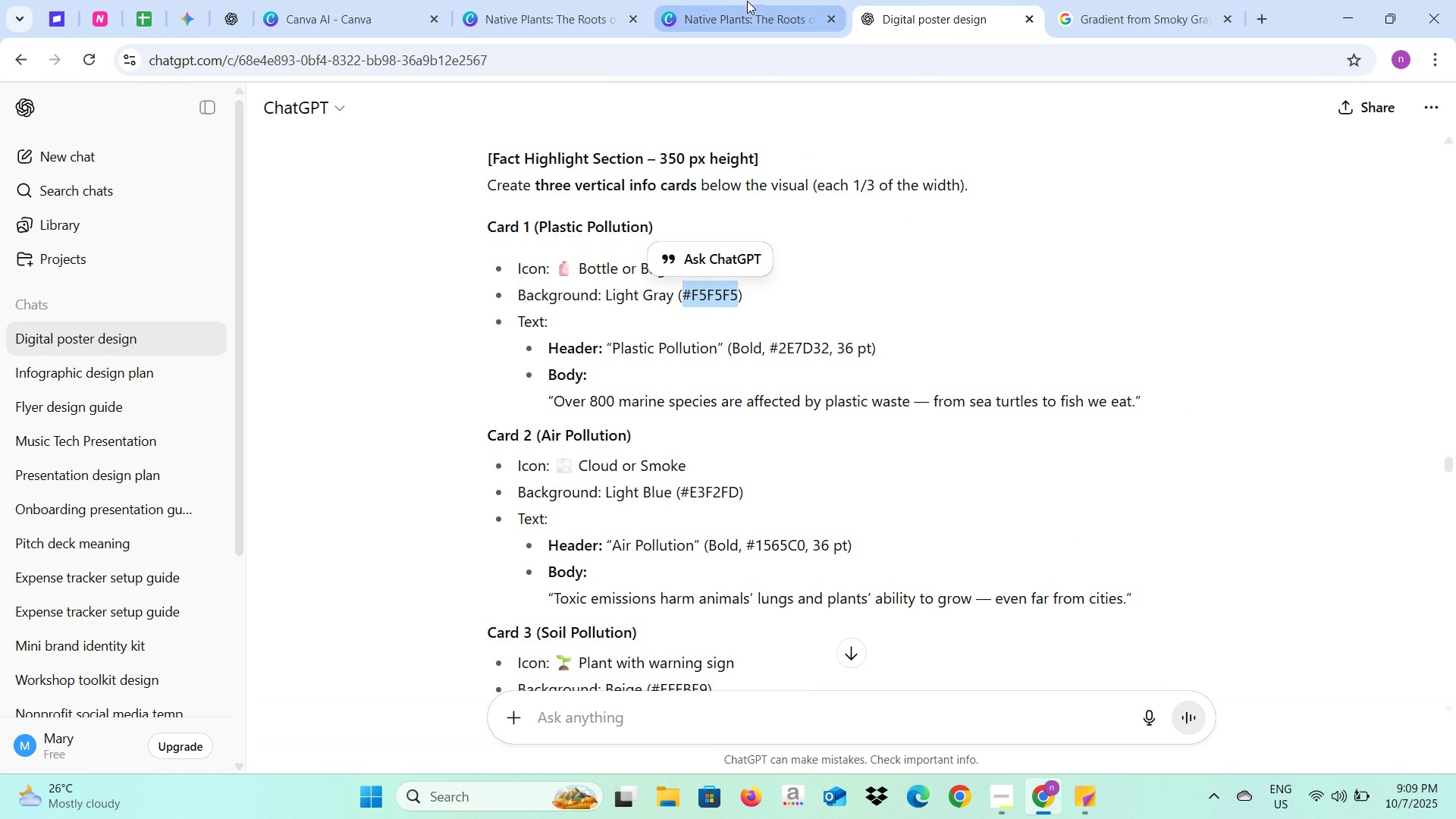 
left_click([747, 2])
 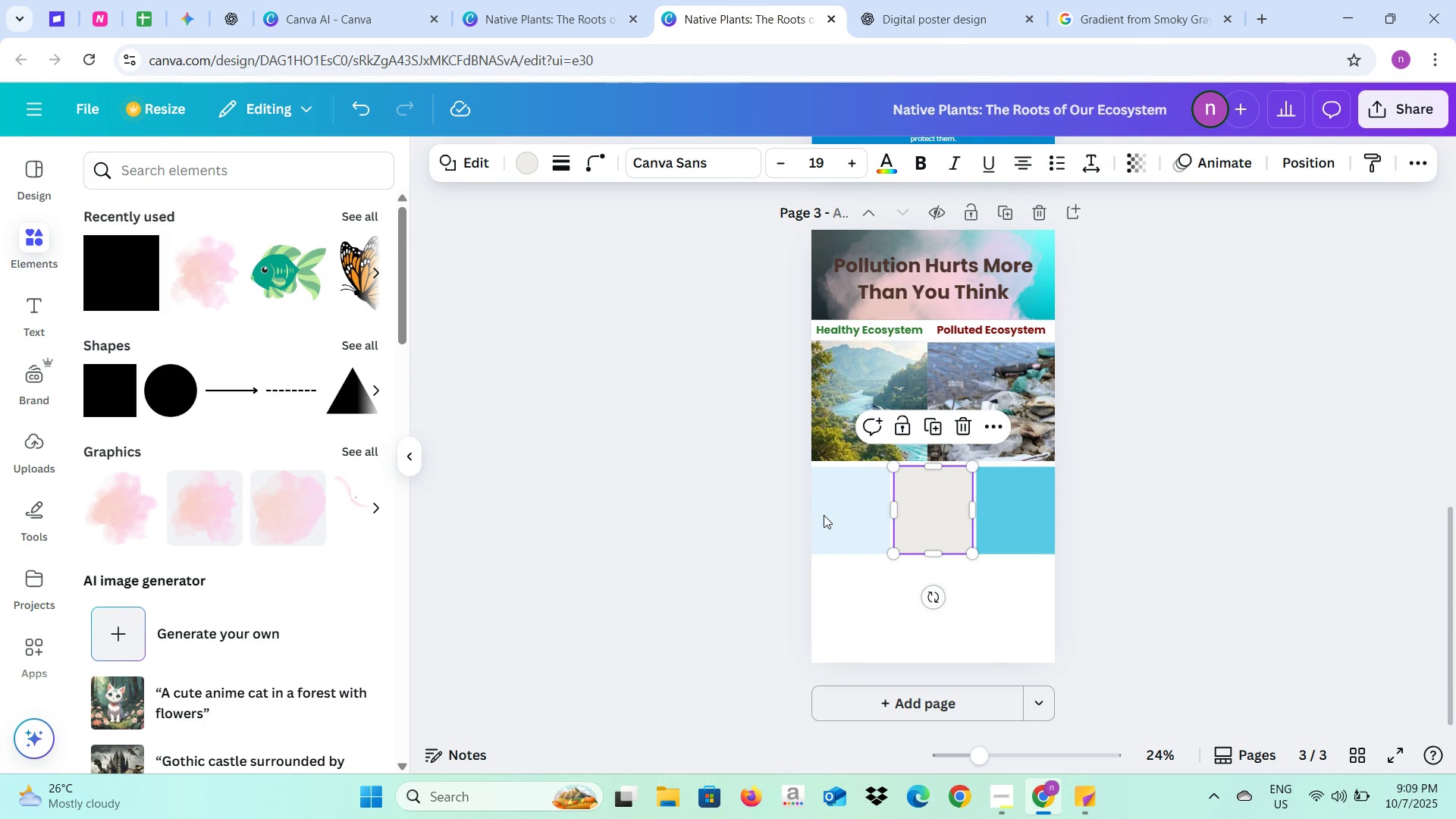 
left_click([824, 515])
 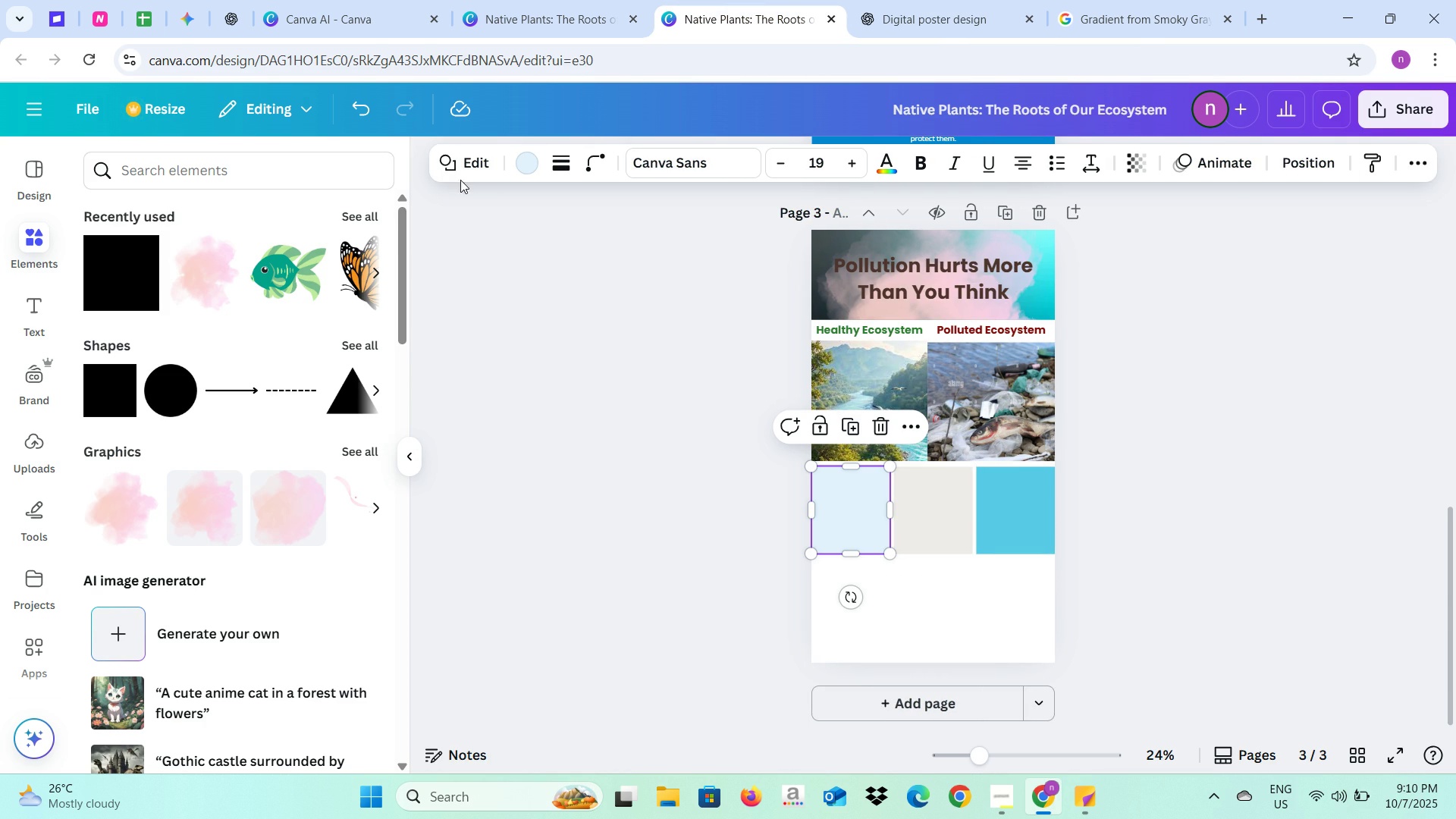 
left_click_drag(start_coordinate=[529, 155], to_coordinate=[529, 159])
 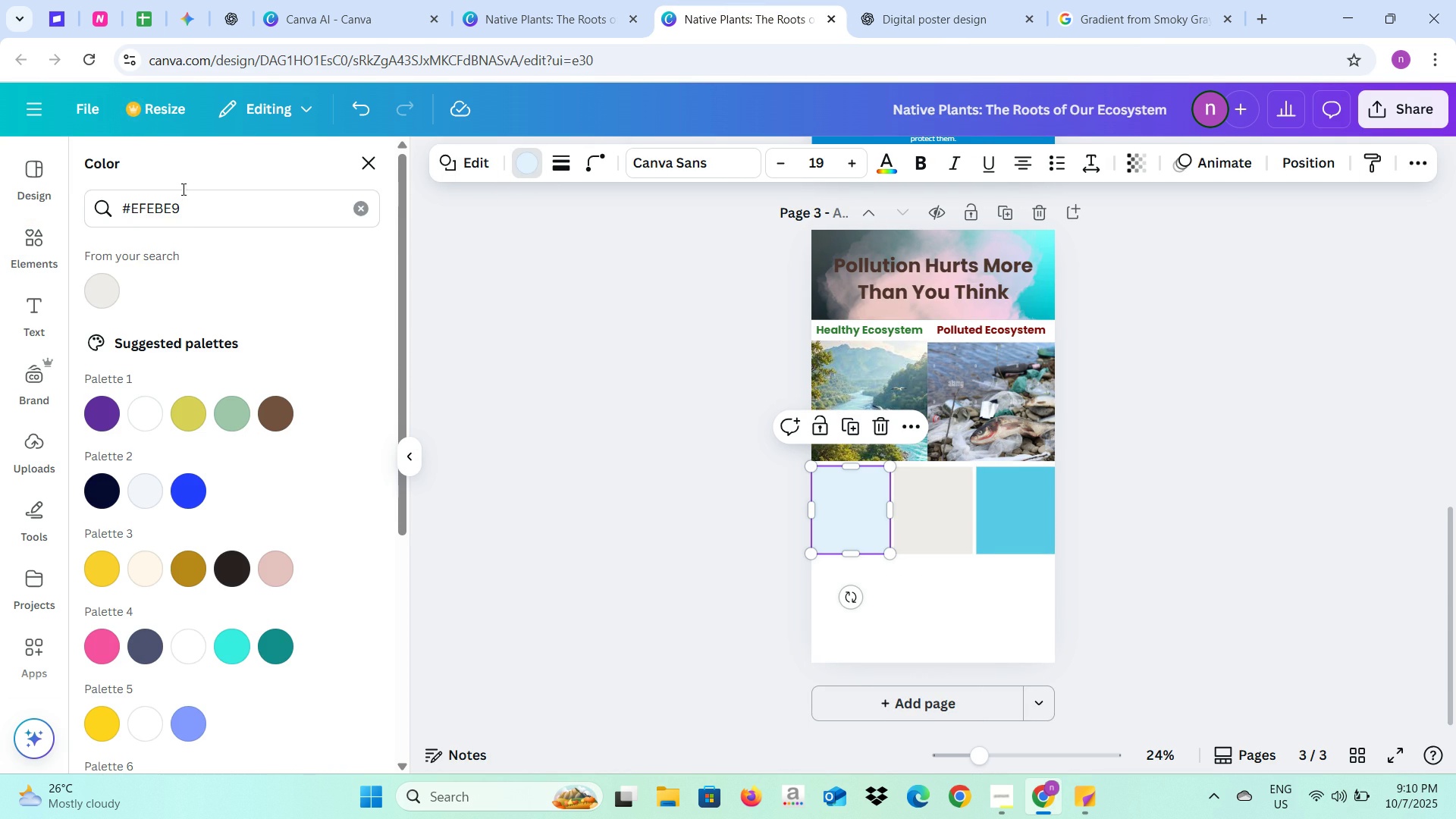 
left_click_drag(start_coordinate=[193, 210], to_coordinate=[113, 213])
 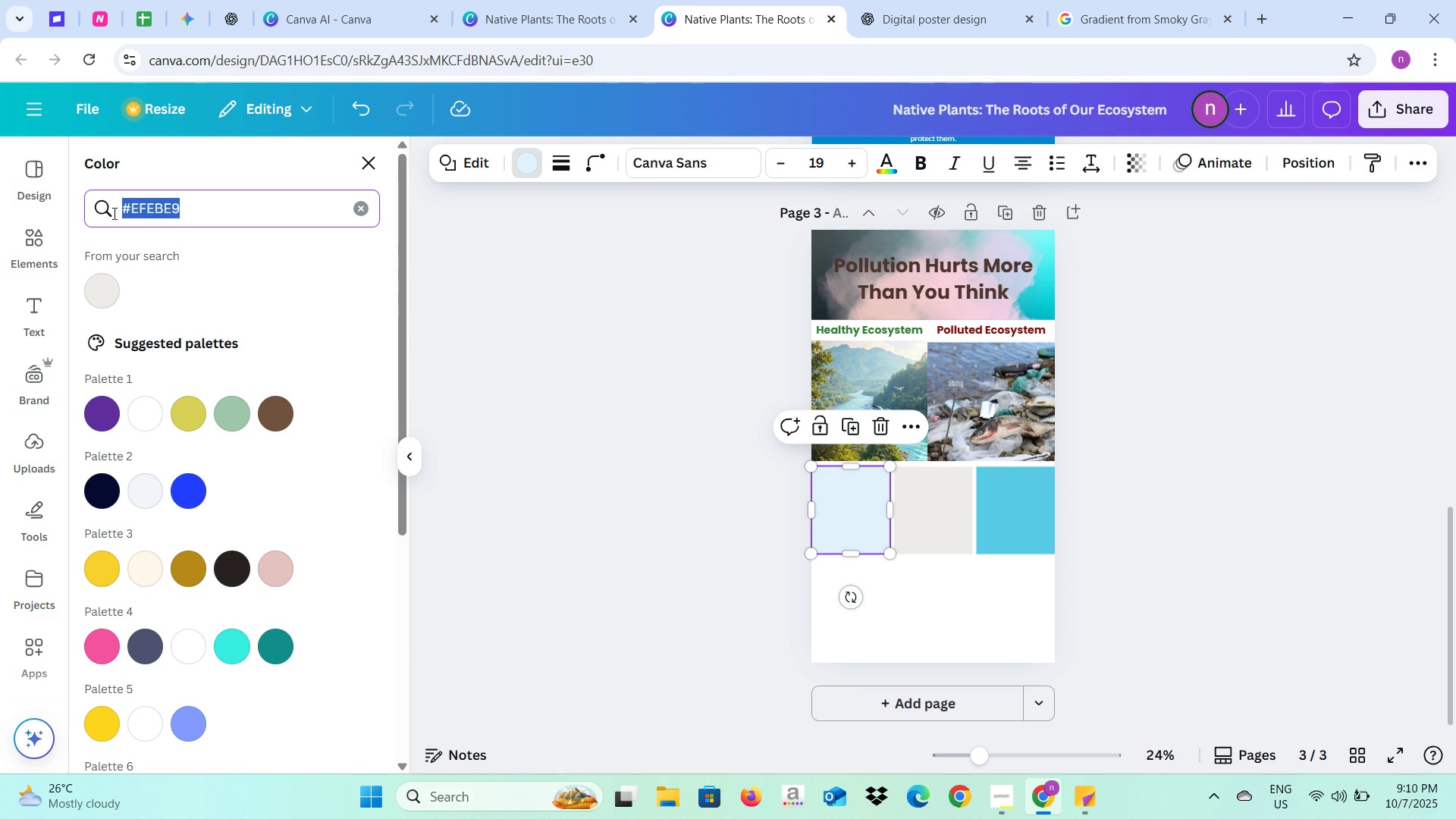 
key(Control+V)
 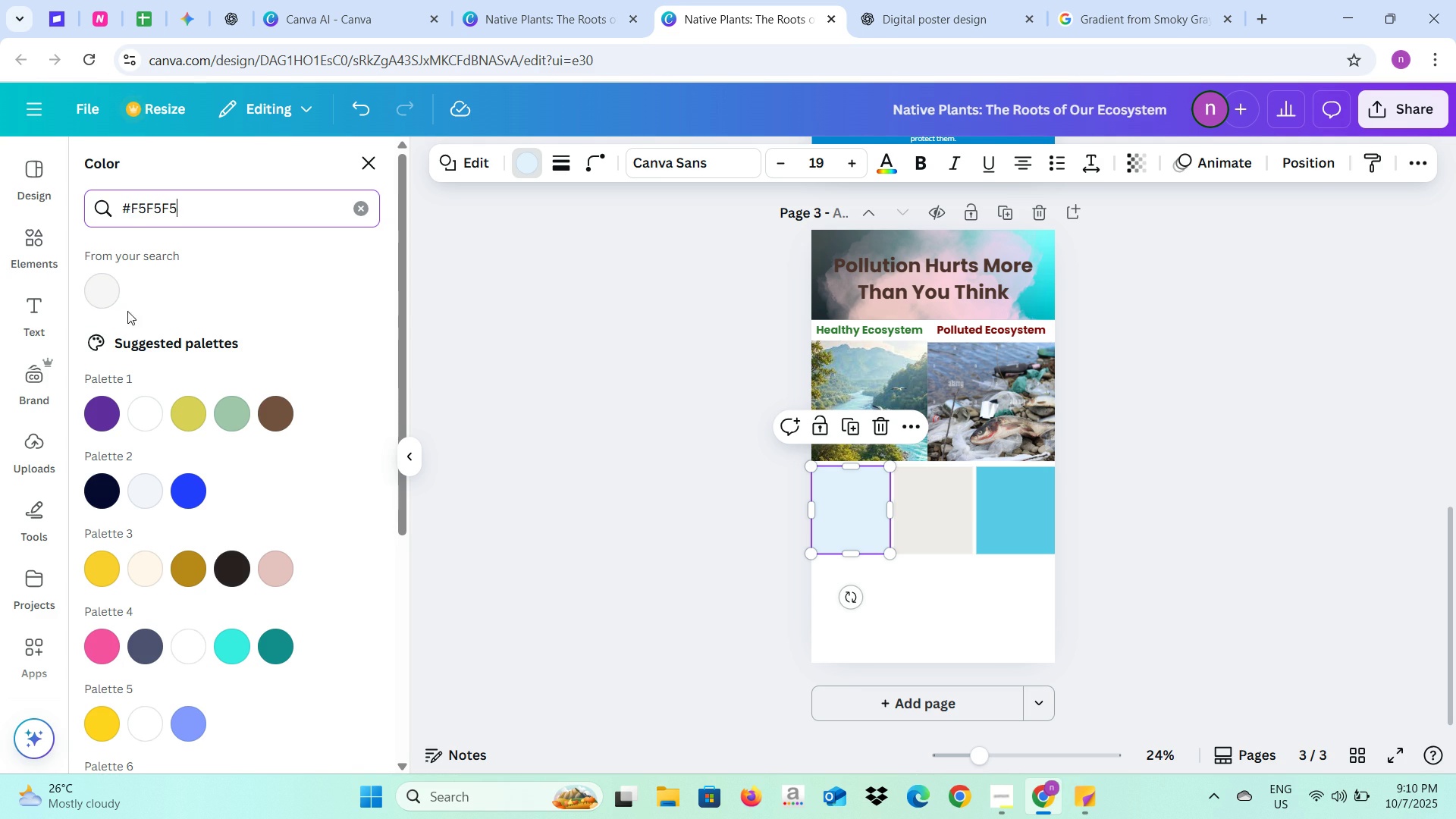 
left_click([111, 292])
 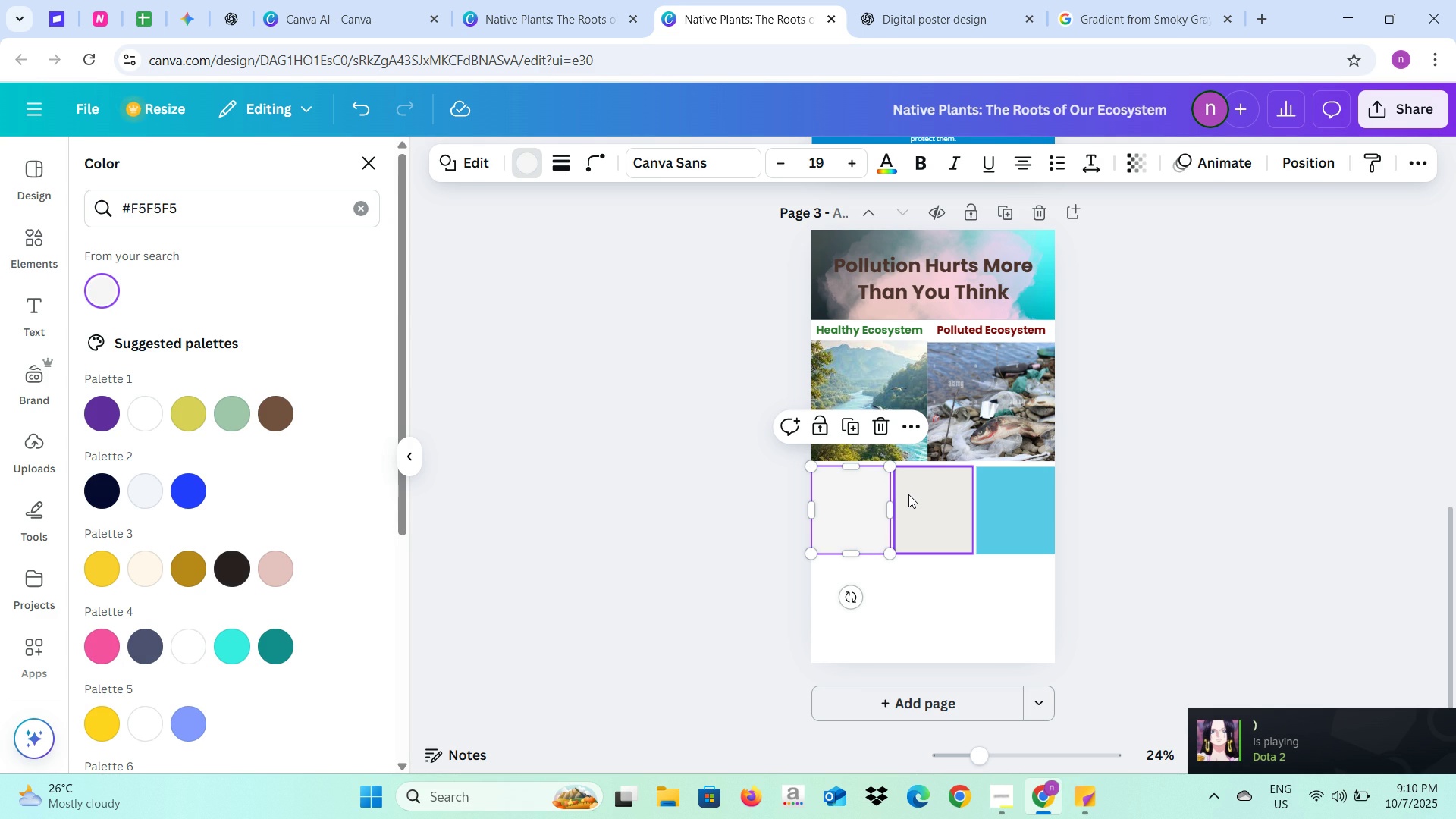 
left_click([910, 497])
 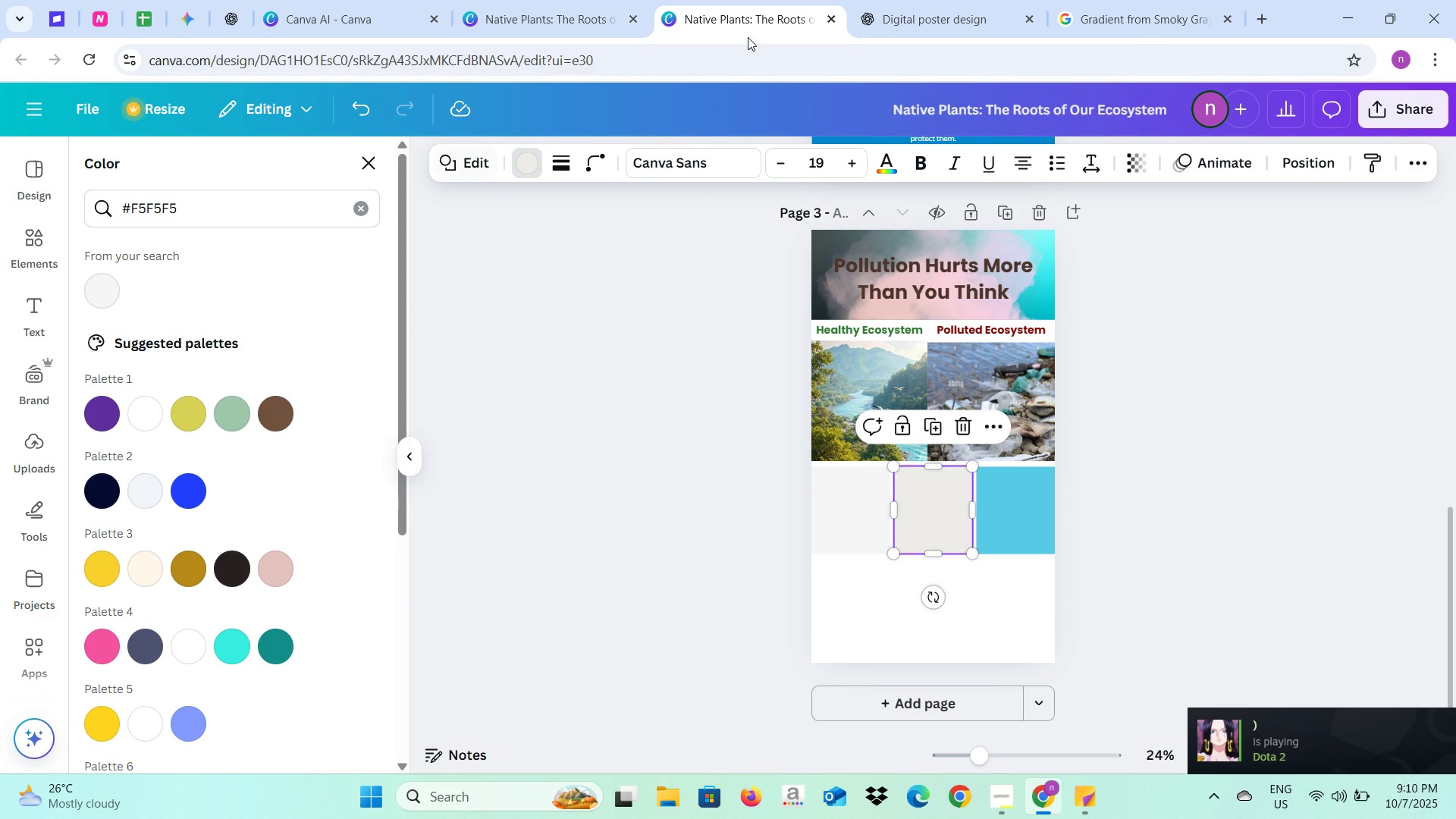 
left_click_drag(start_coordinate=[886, 13], to_coordinate=[888, 17])
 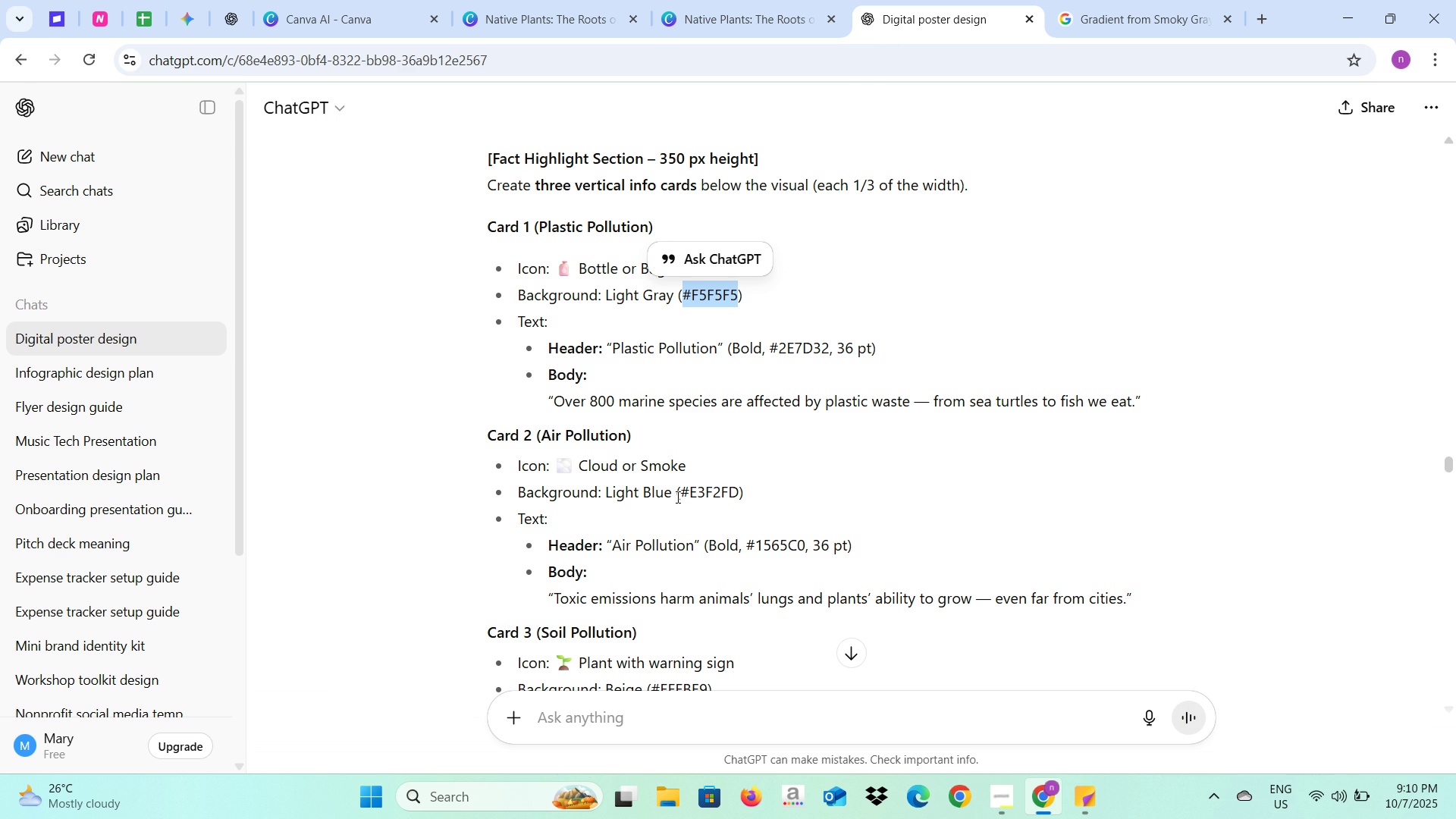 
left_click_drag(start_coordinate=[679, 495], to_coordinate=[734, 487])
 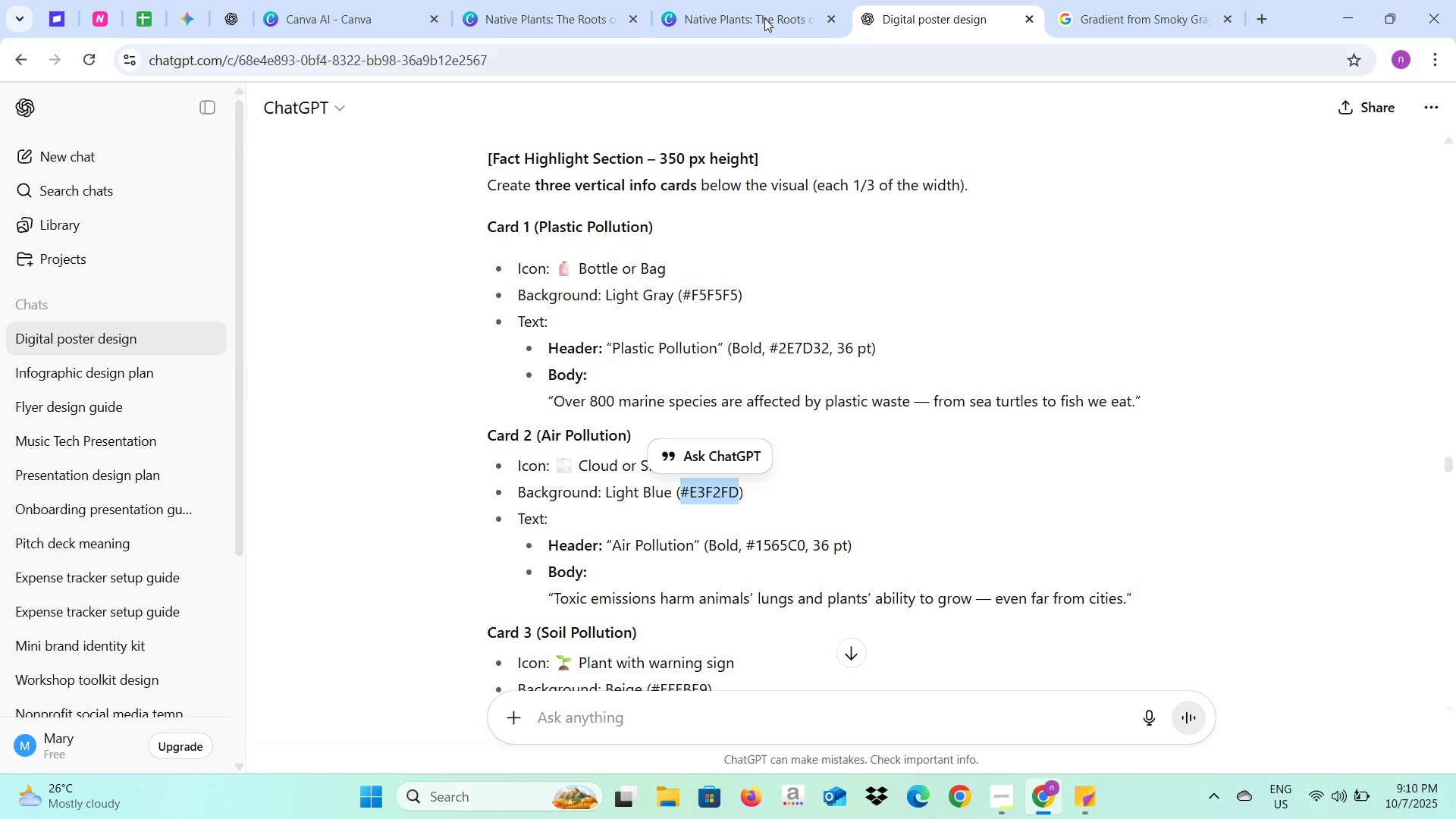 
key(Control+C)
 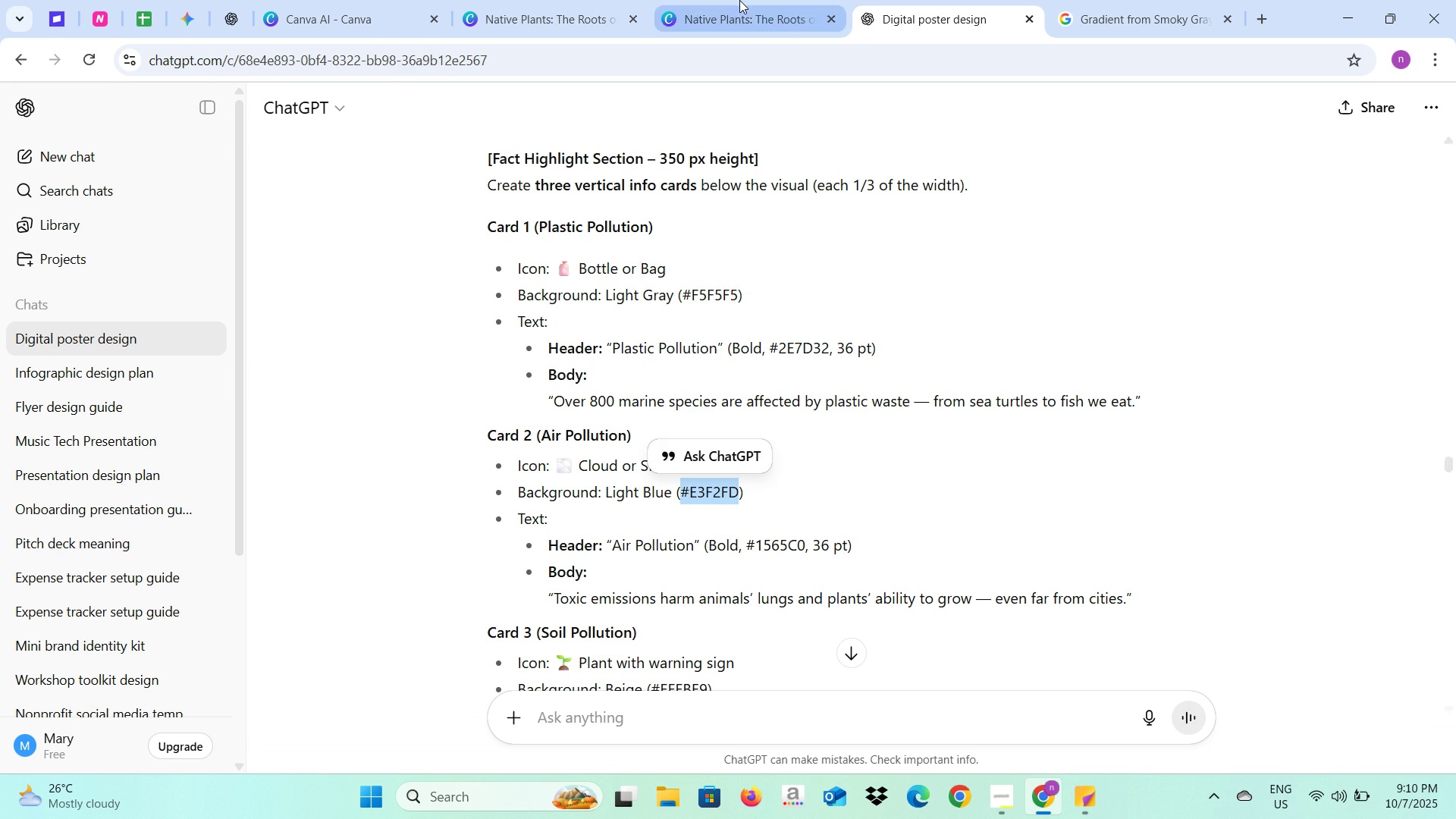 
left_click([739, 0])
 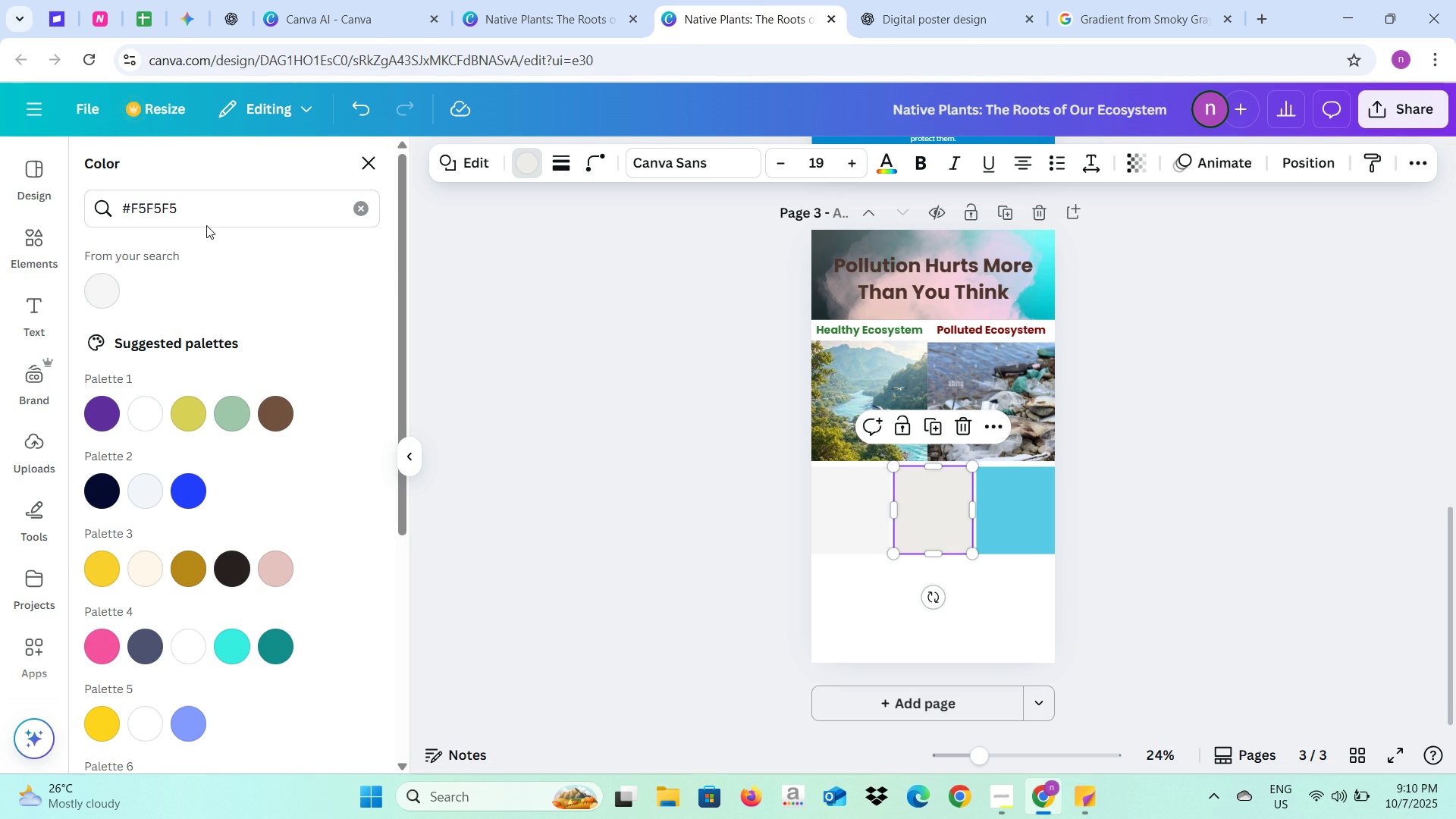 
left_click_drag(start_coordinate=[195, 215], to_coordinate=[74, 215])
 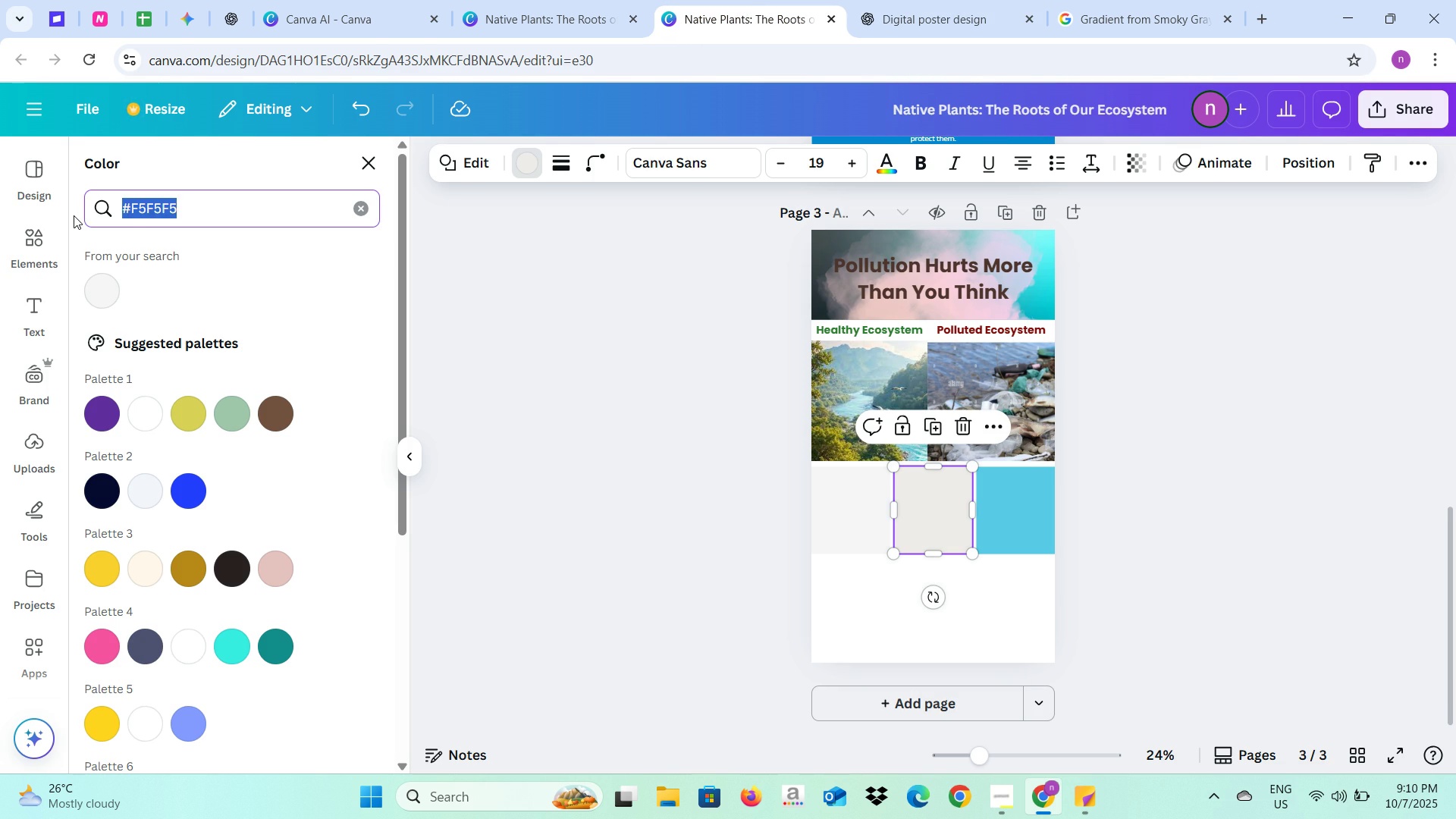 
key(Control+V)
 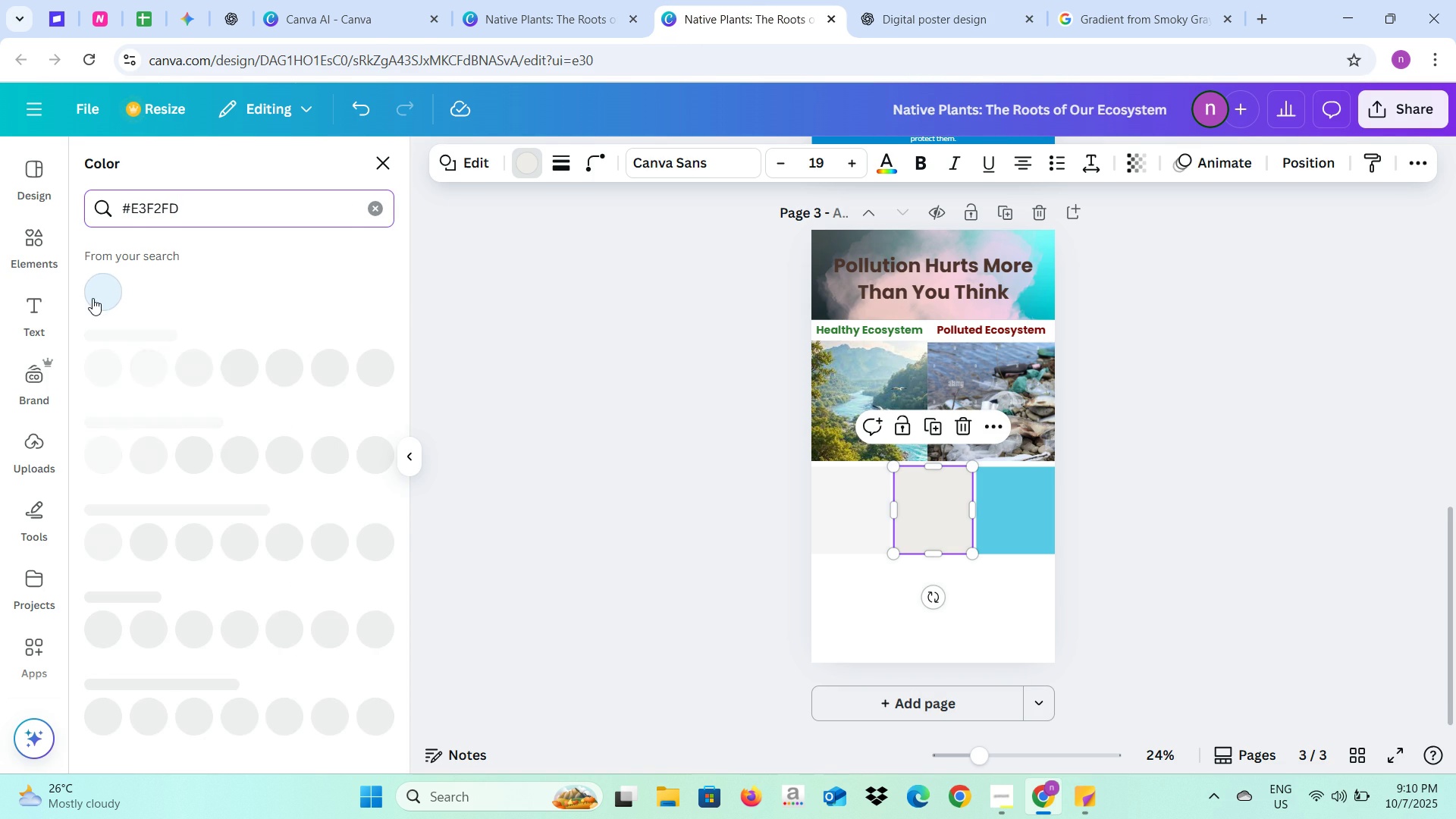 
left_click([93, 298])
 